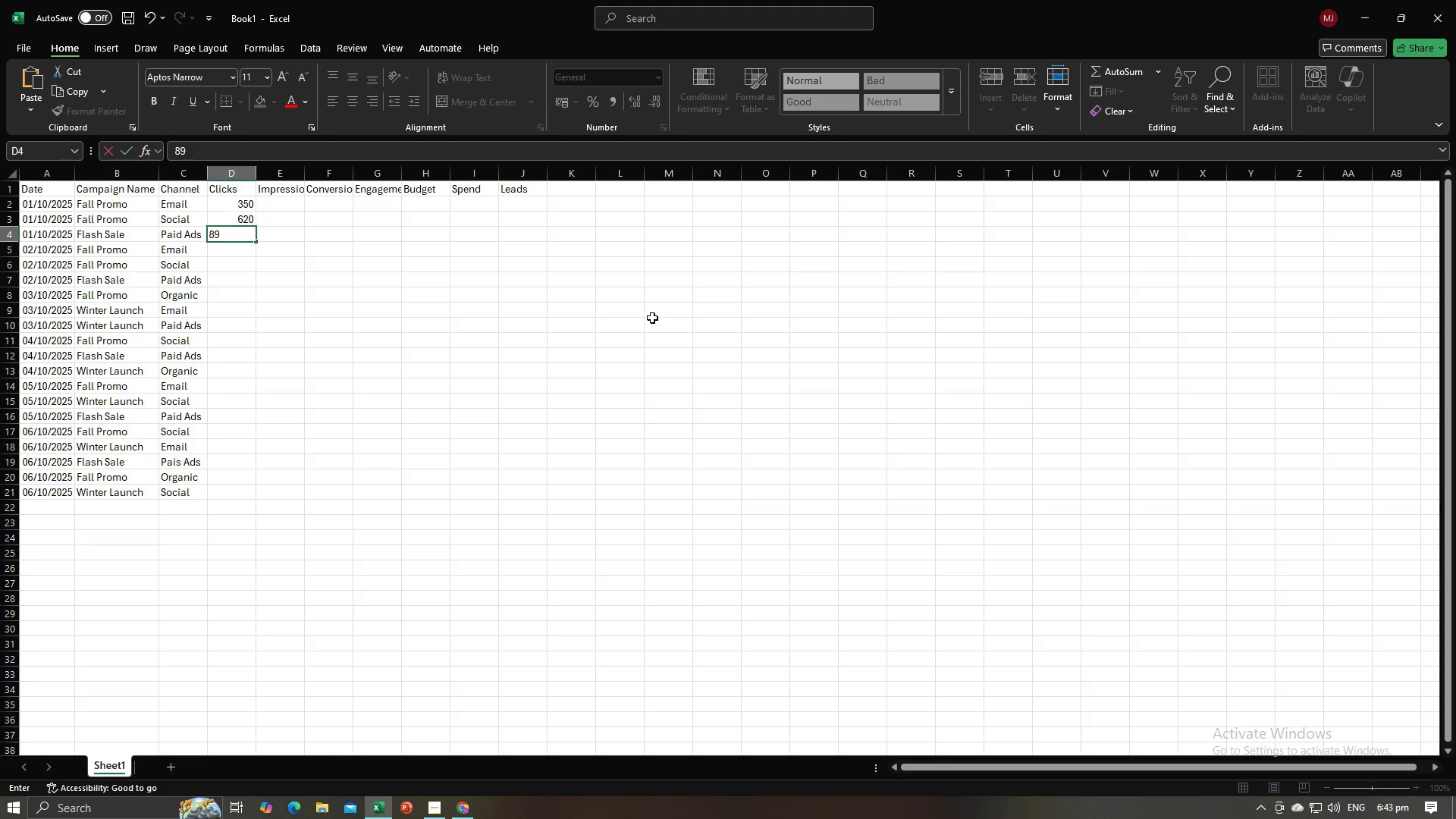 
key(Numpad0)
 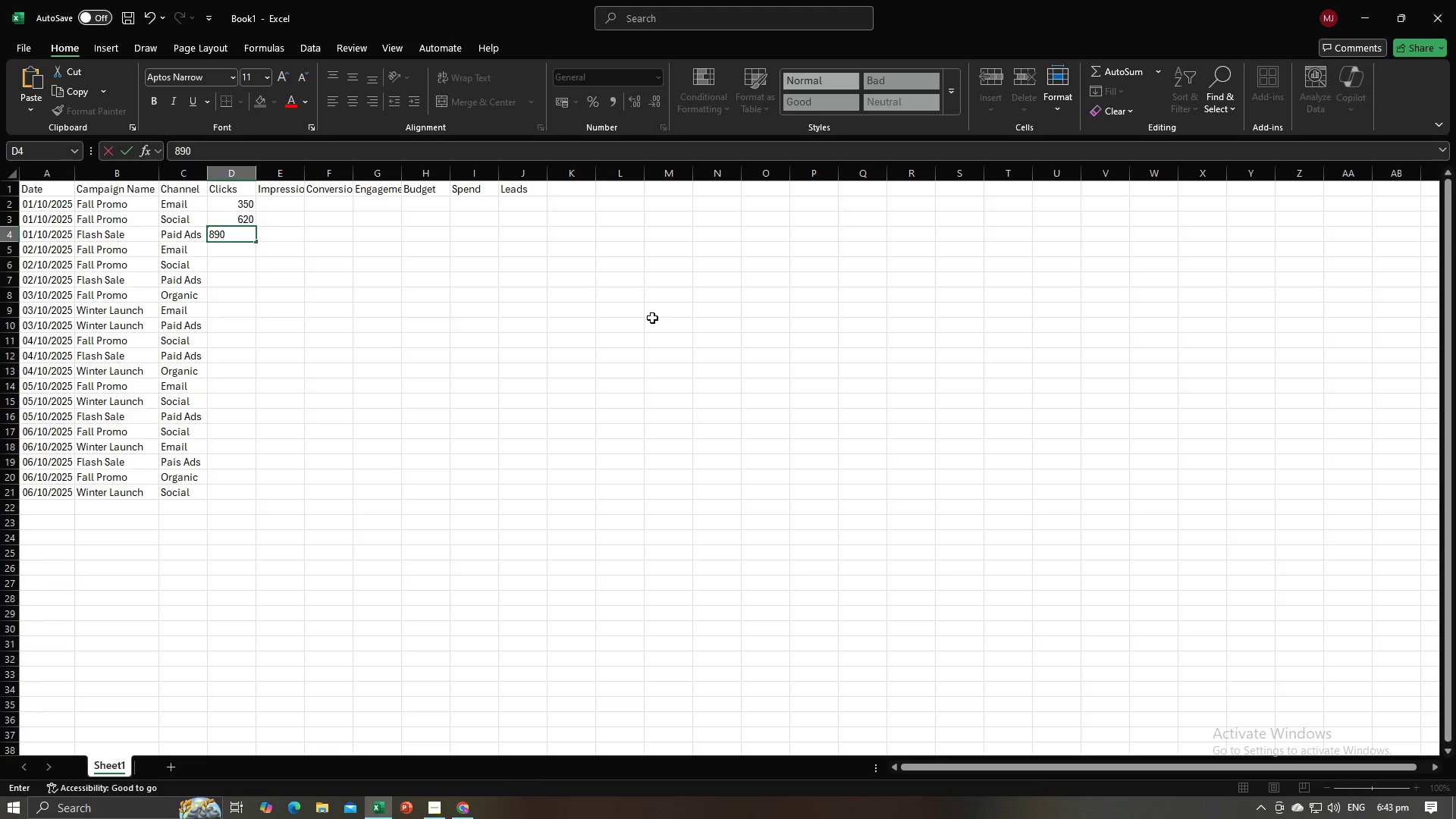 
key(NumpadEnter)
 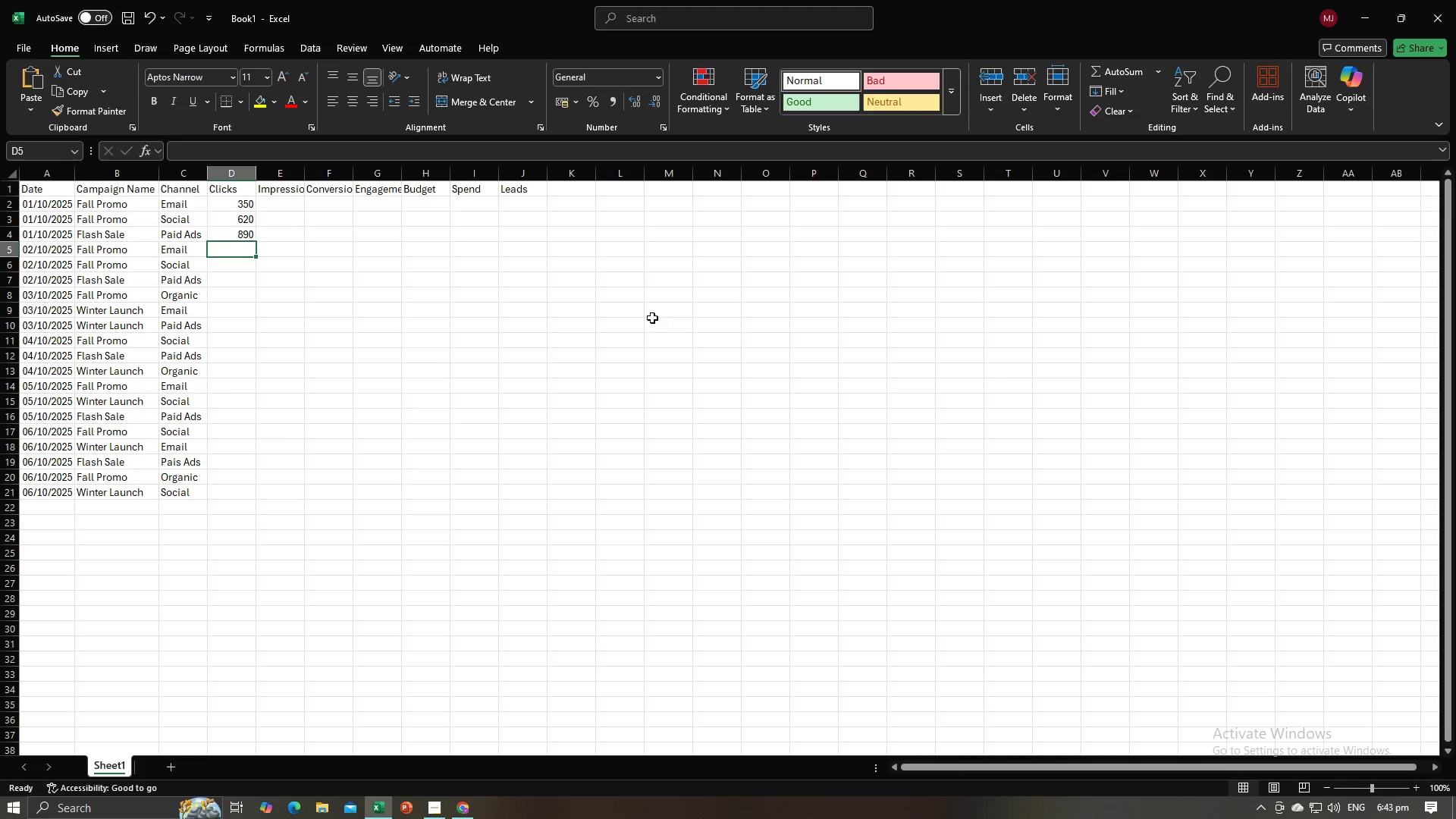 
key(Alt+AltLeft)
 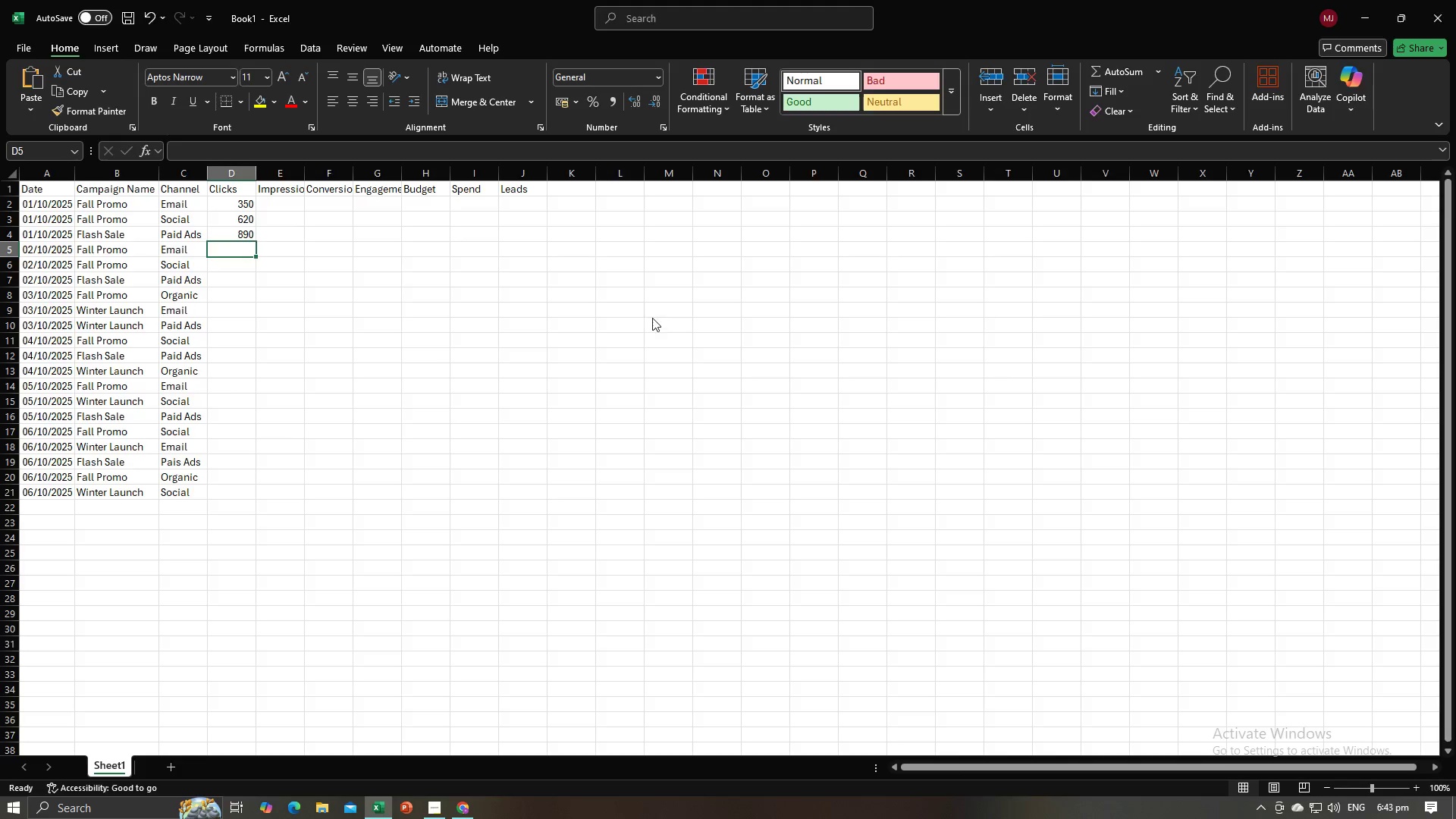 
key(Alt+Tab)
 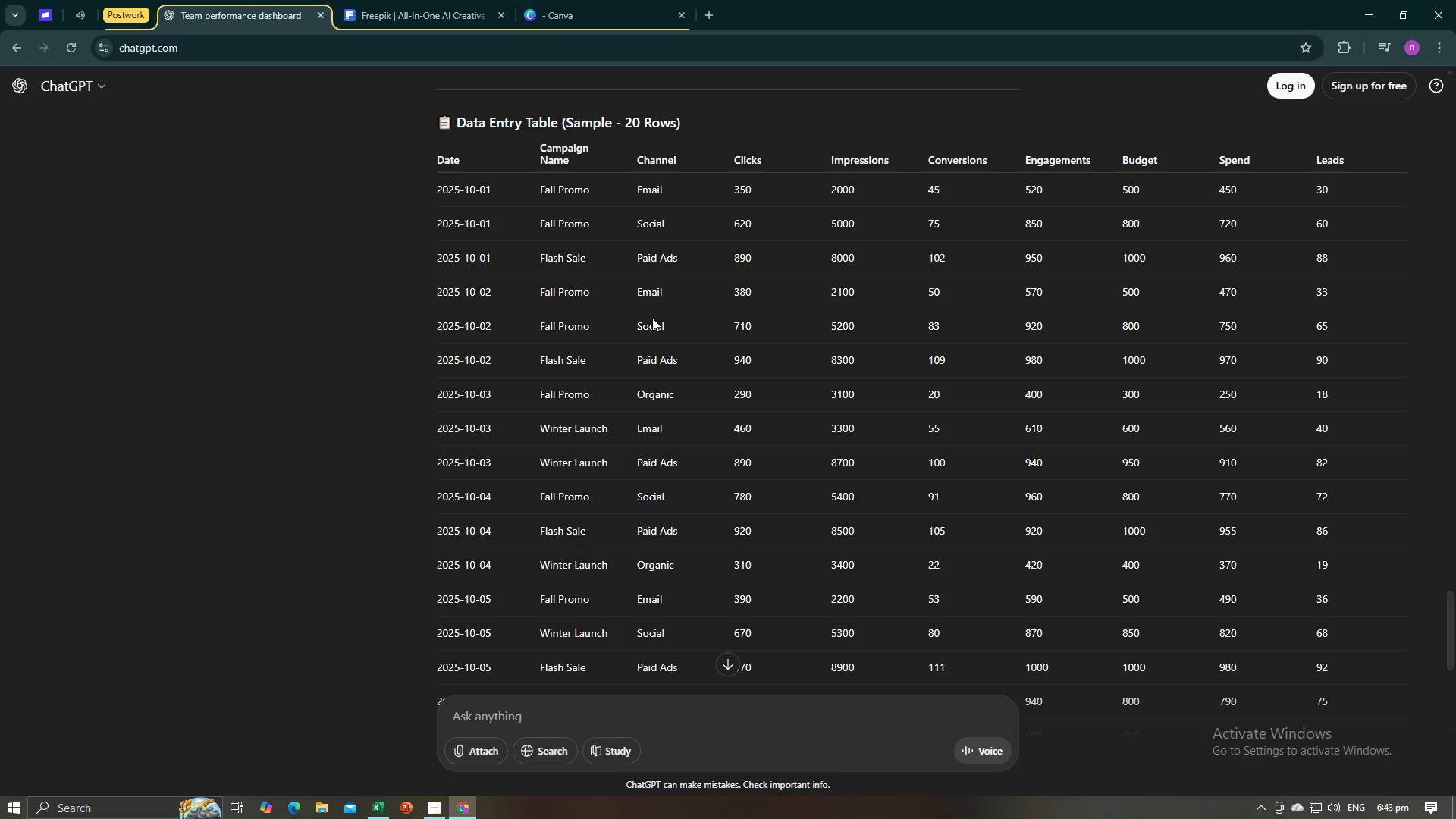 
key(Alt+AltLeft)
 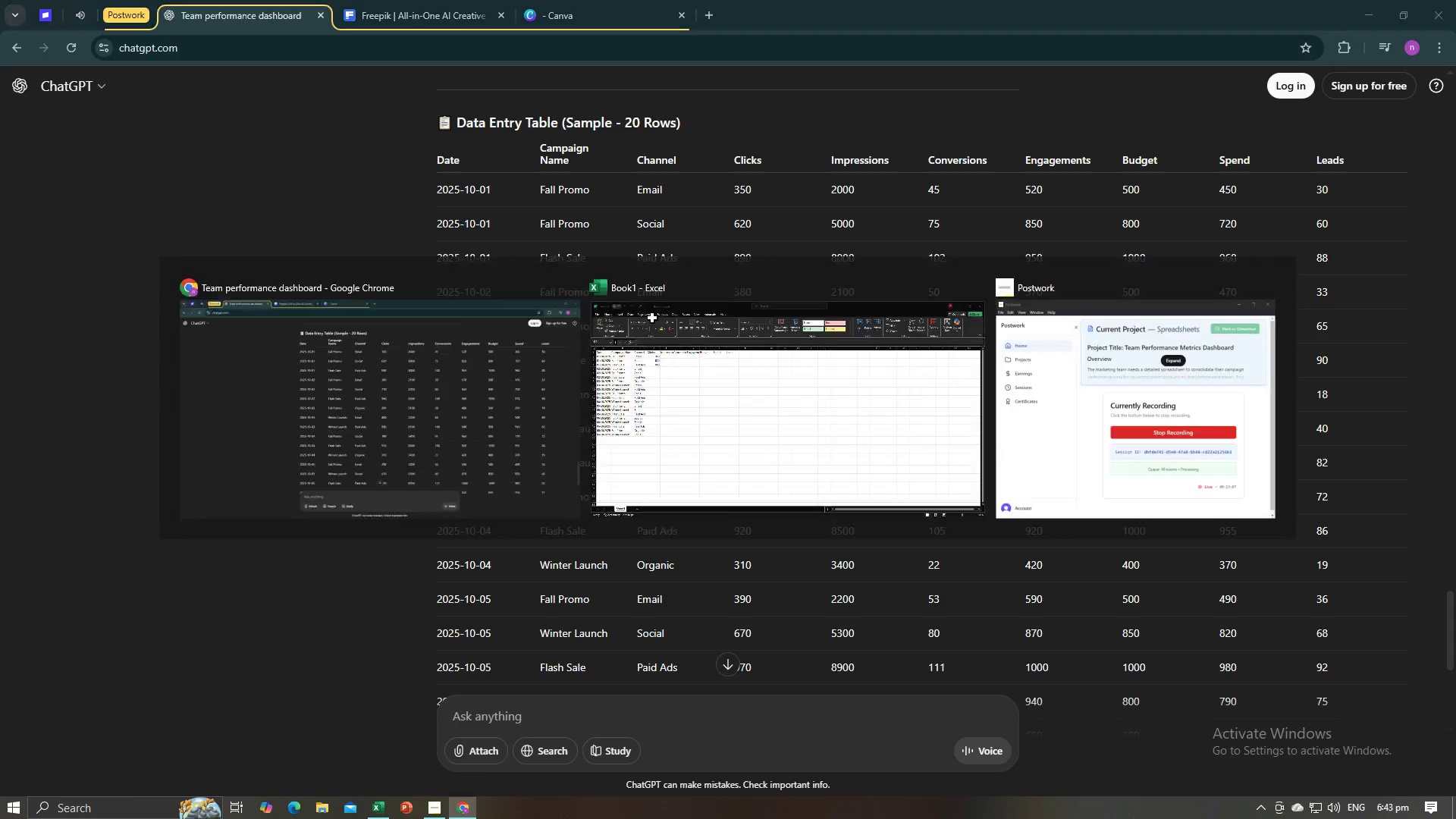 
key(Alt+Tab)
 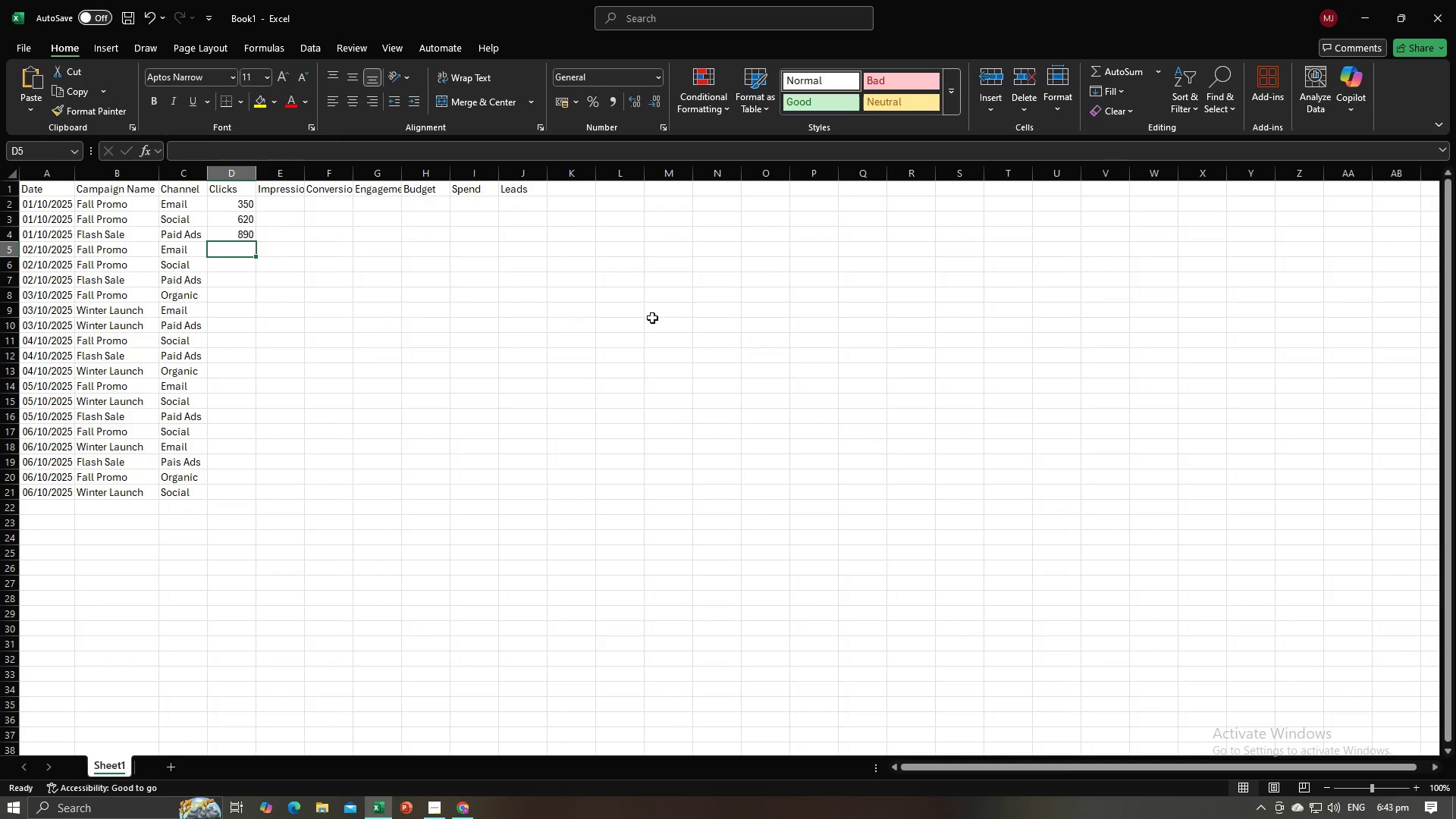 
key(Alt+AltLeft)
 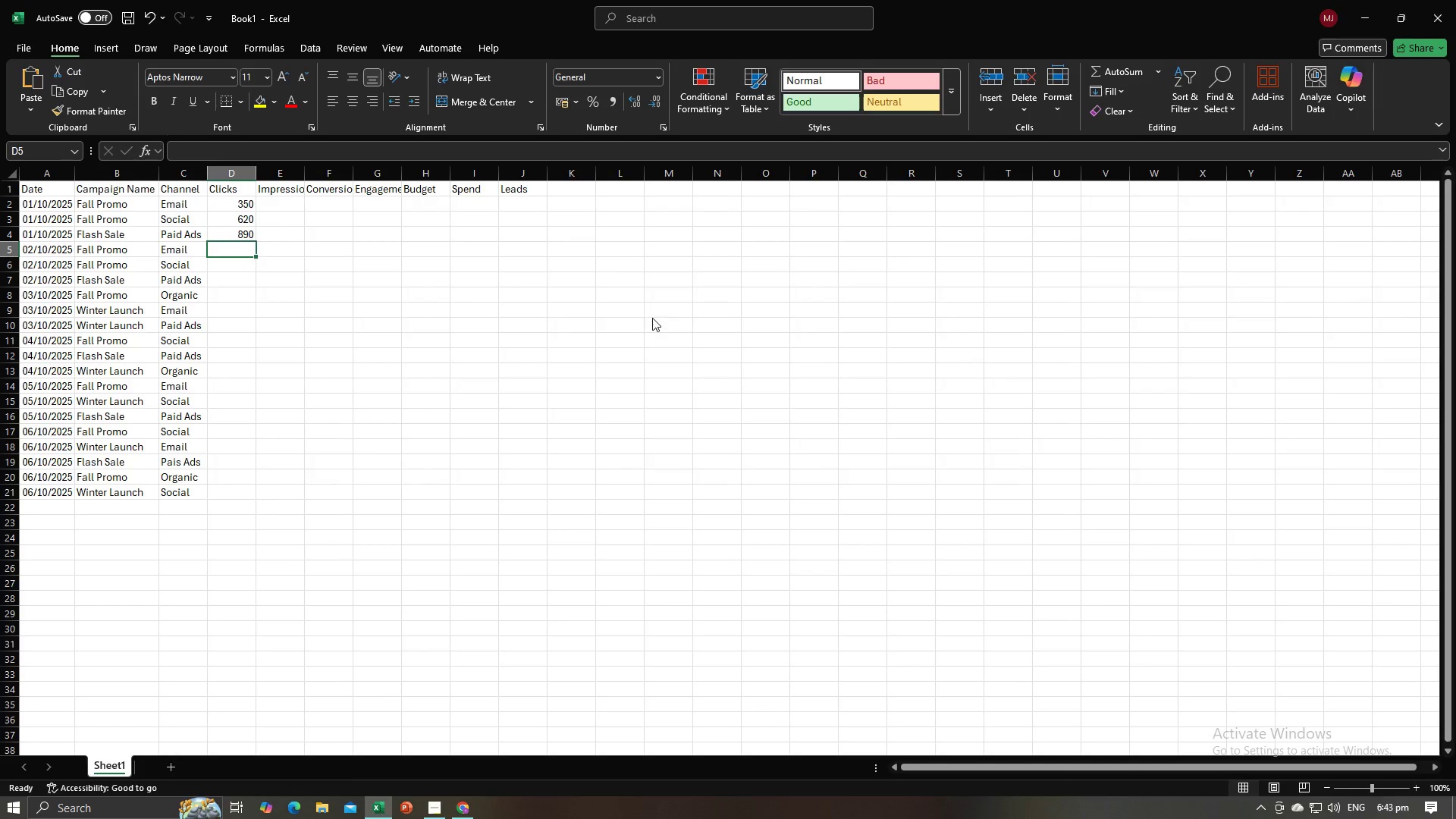 
key(Alt+Tab)
 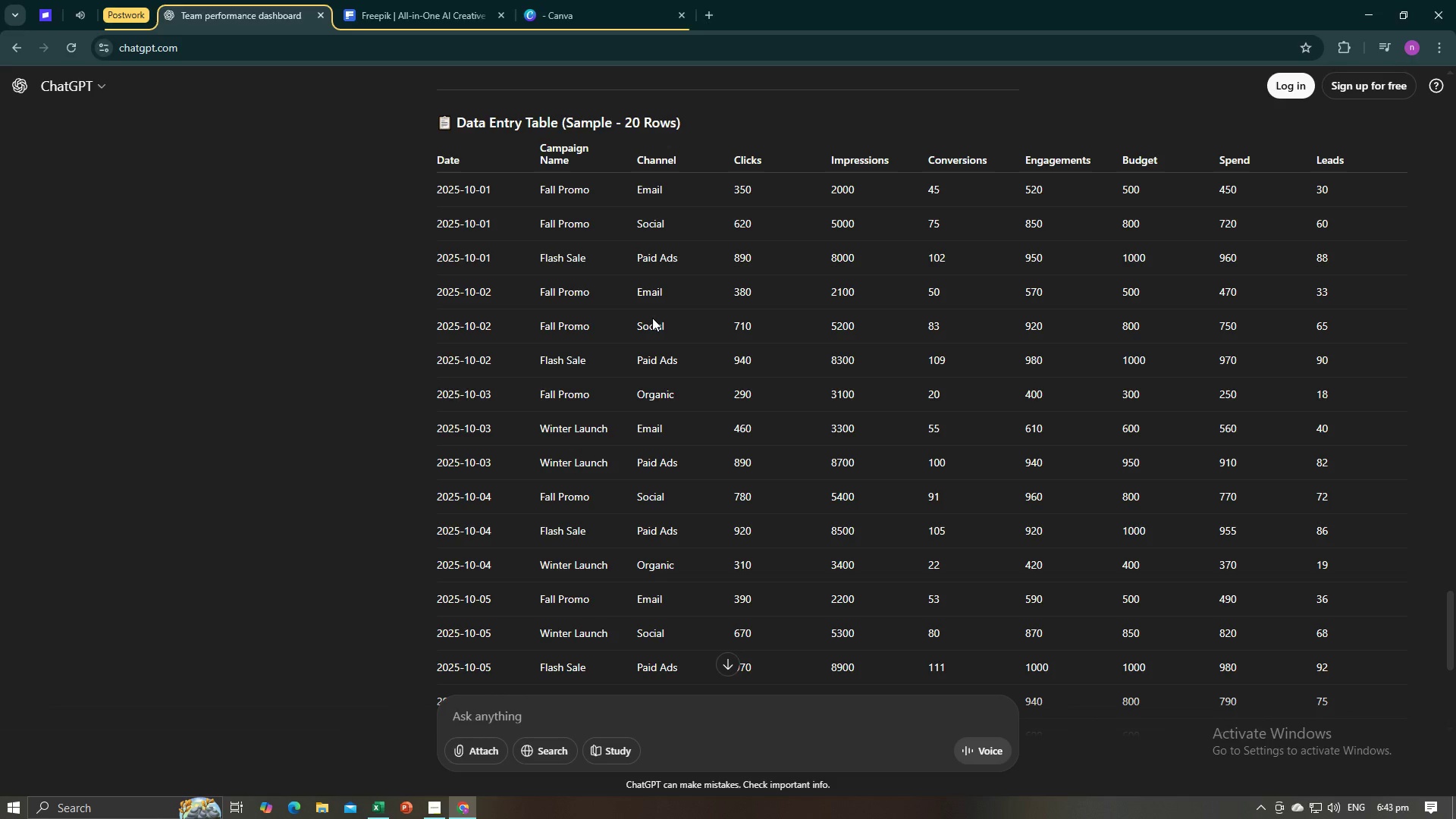 
key(Alt+AltLeft)
 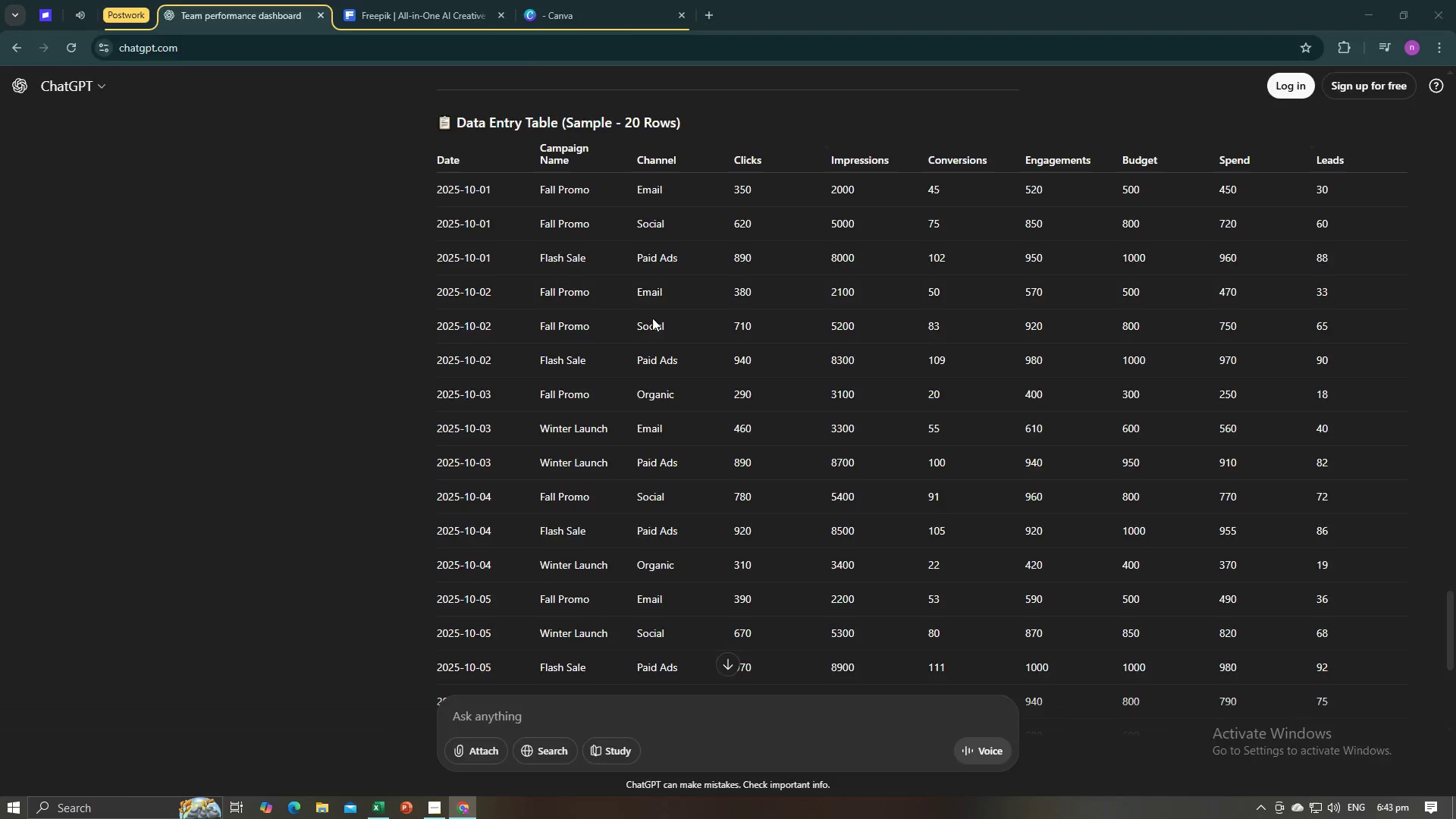 
key(Alt+Tab)
 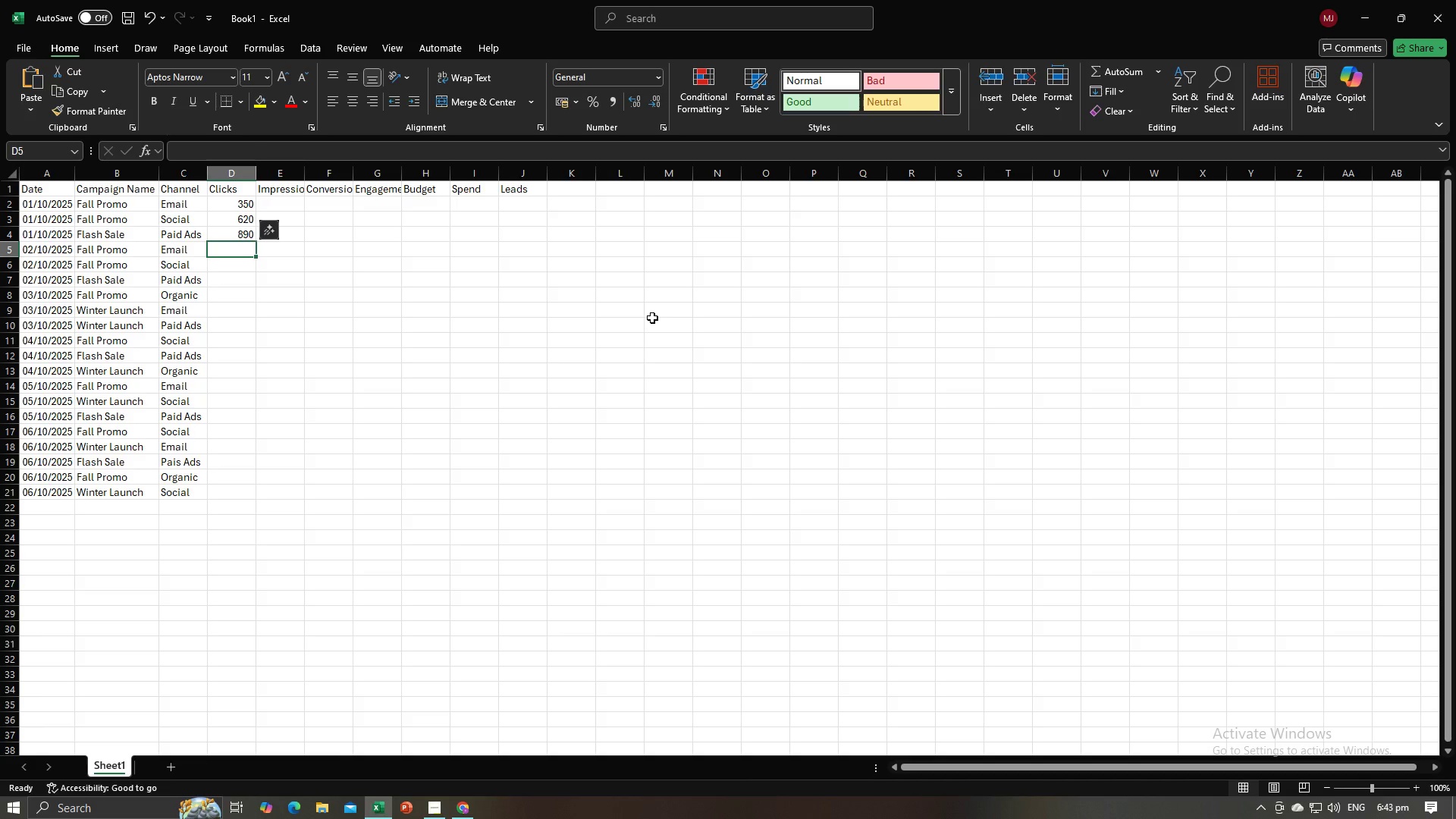 
key(Numpad3)
 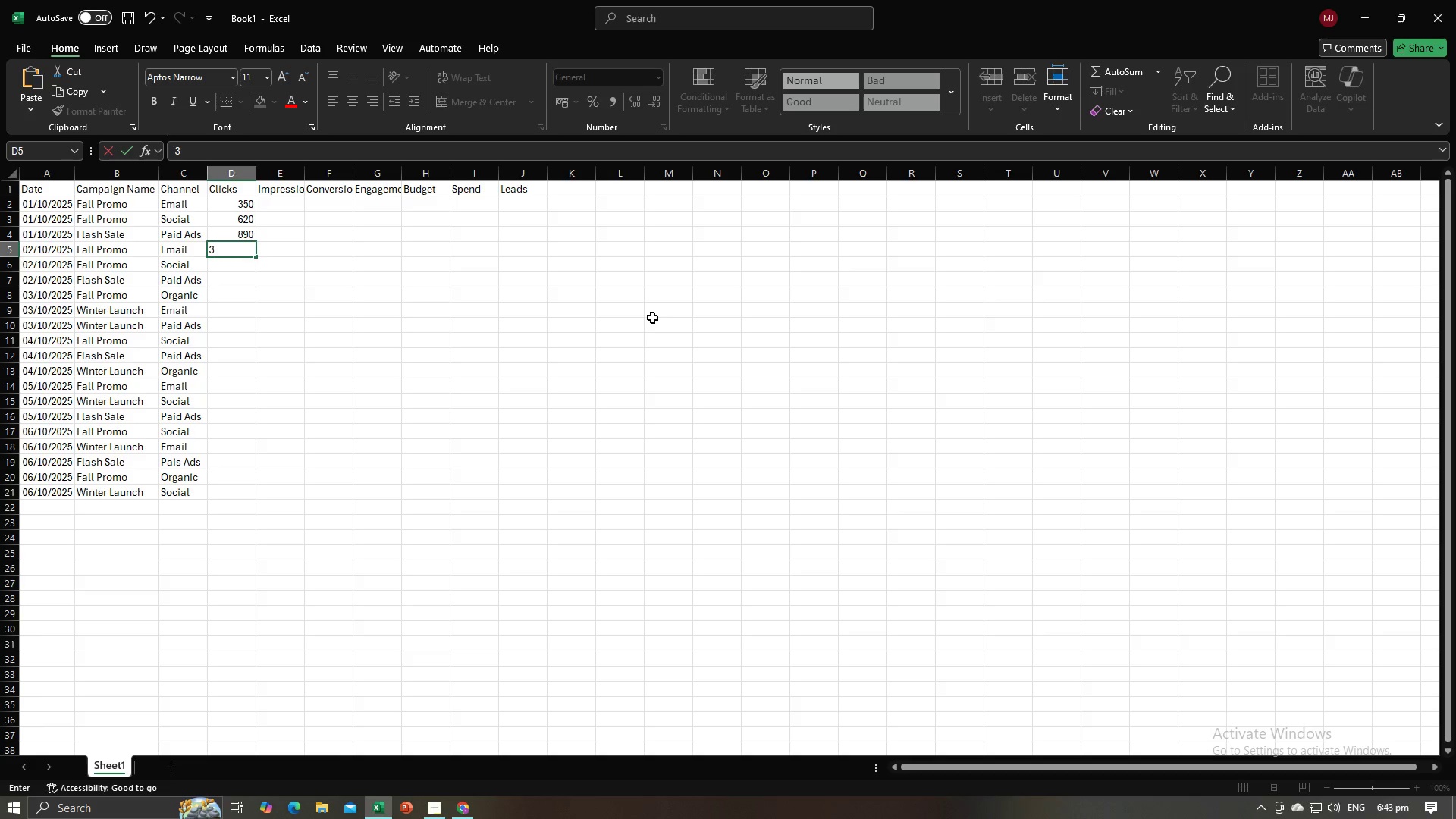 
key(Numpad5)
 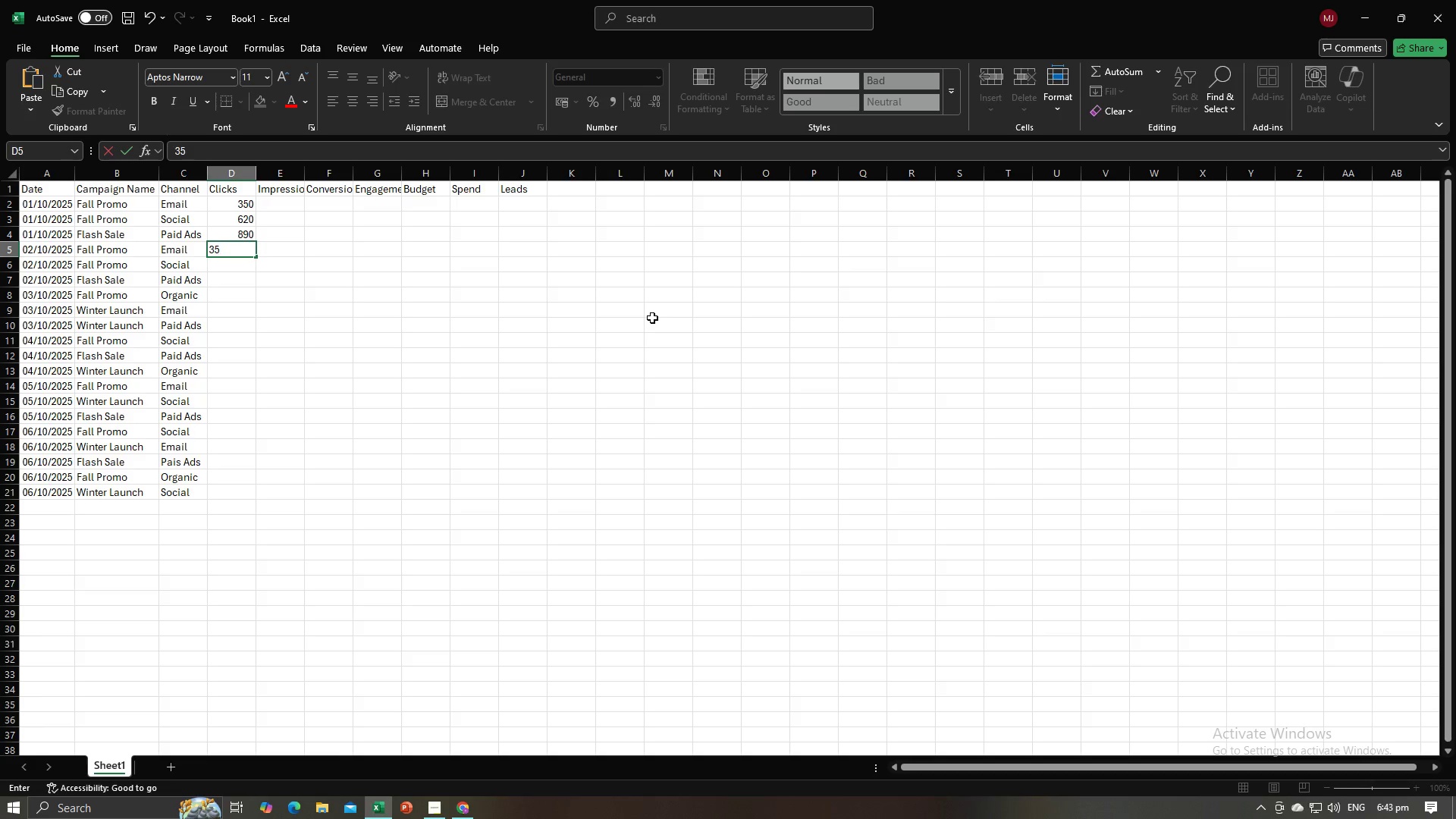 
key(Numpad0)
 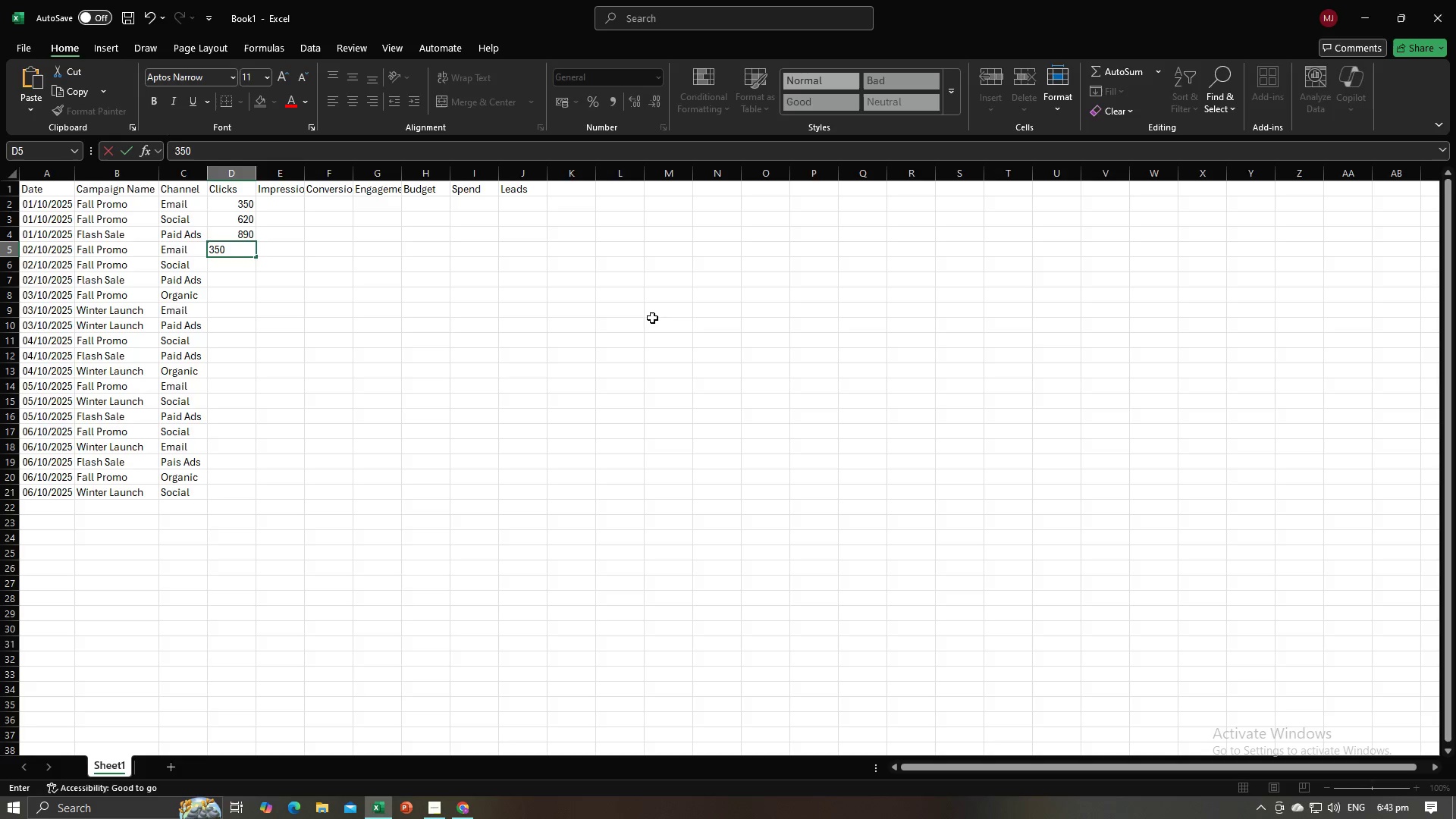 
key(Alt+AltLeft)
 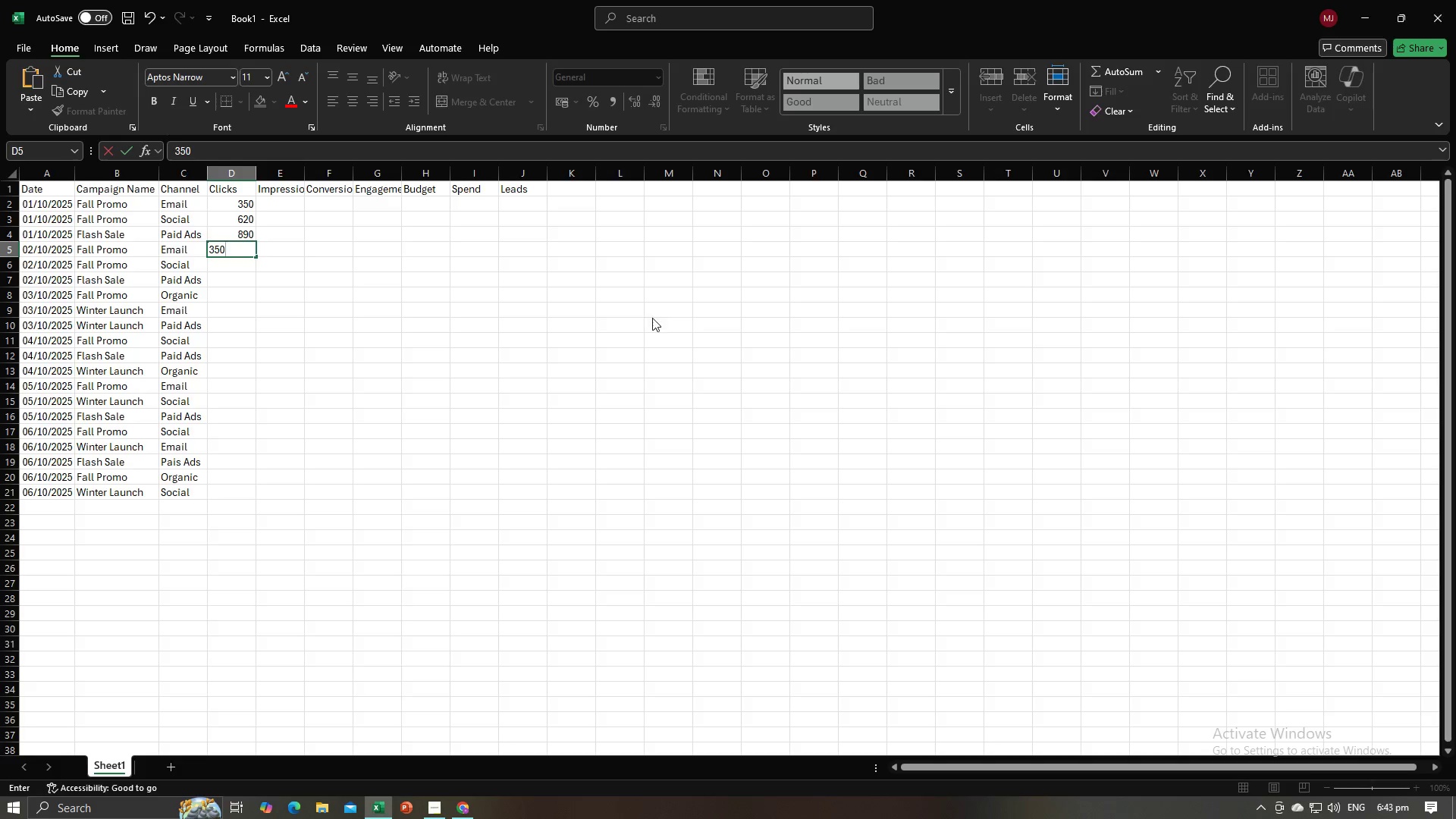 
key(Alt+Tab)
 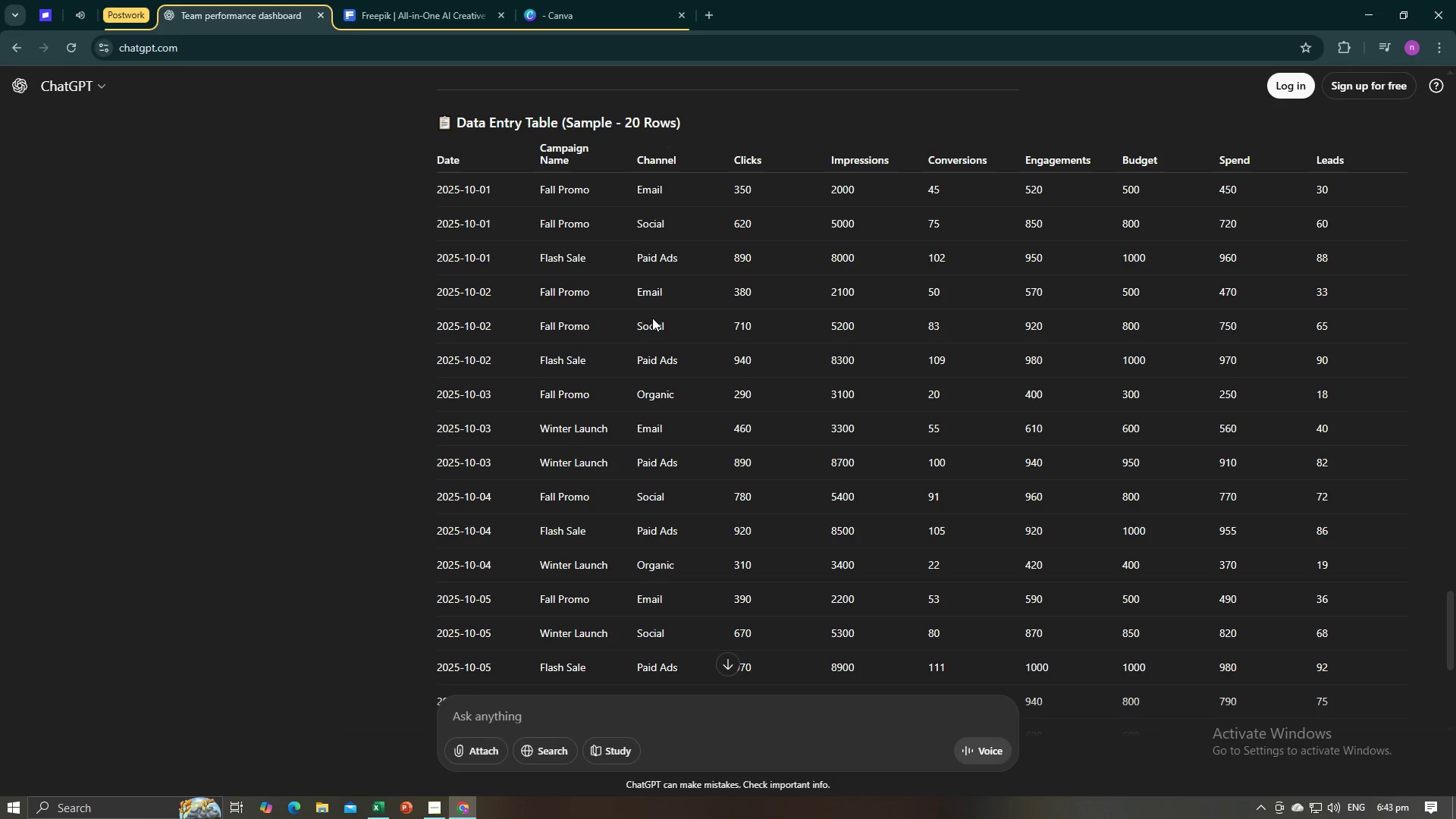 
key(Alt+AltLeft)
 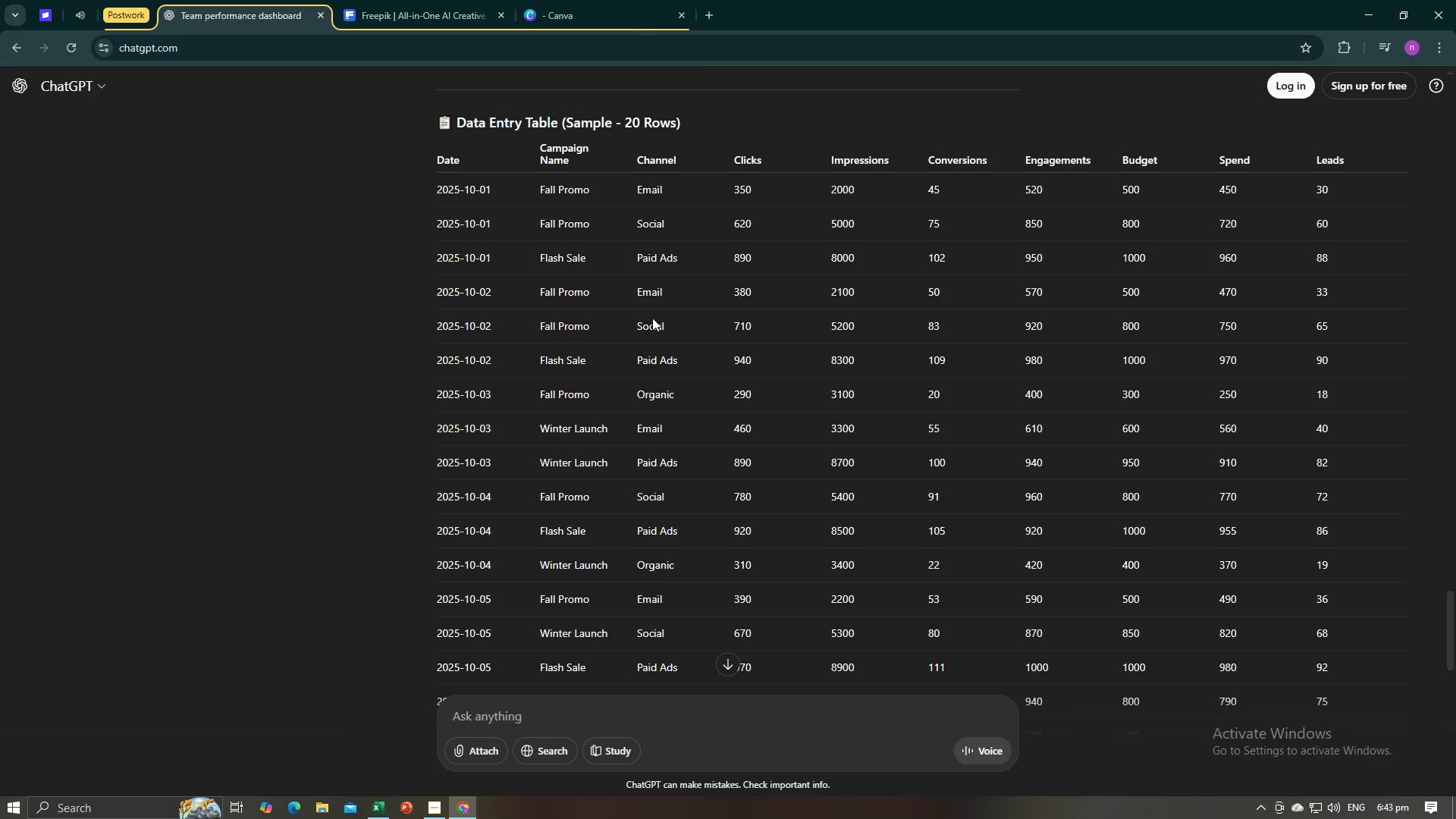 
key(Alt+Tab)
 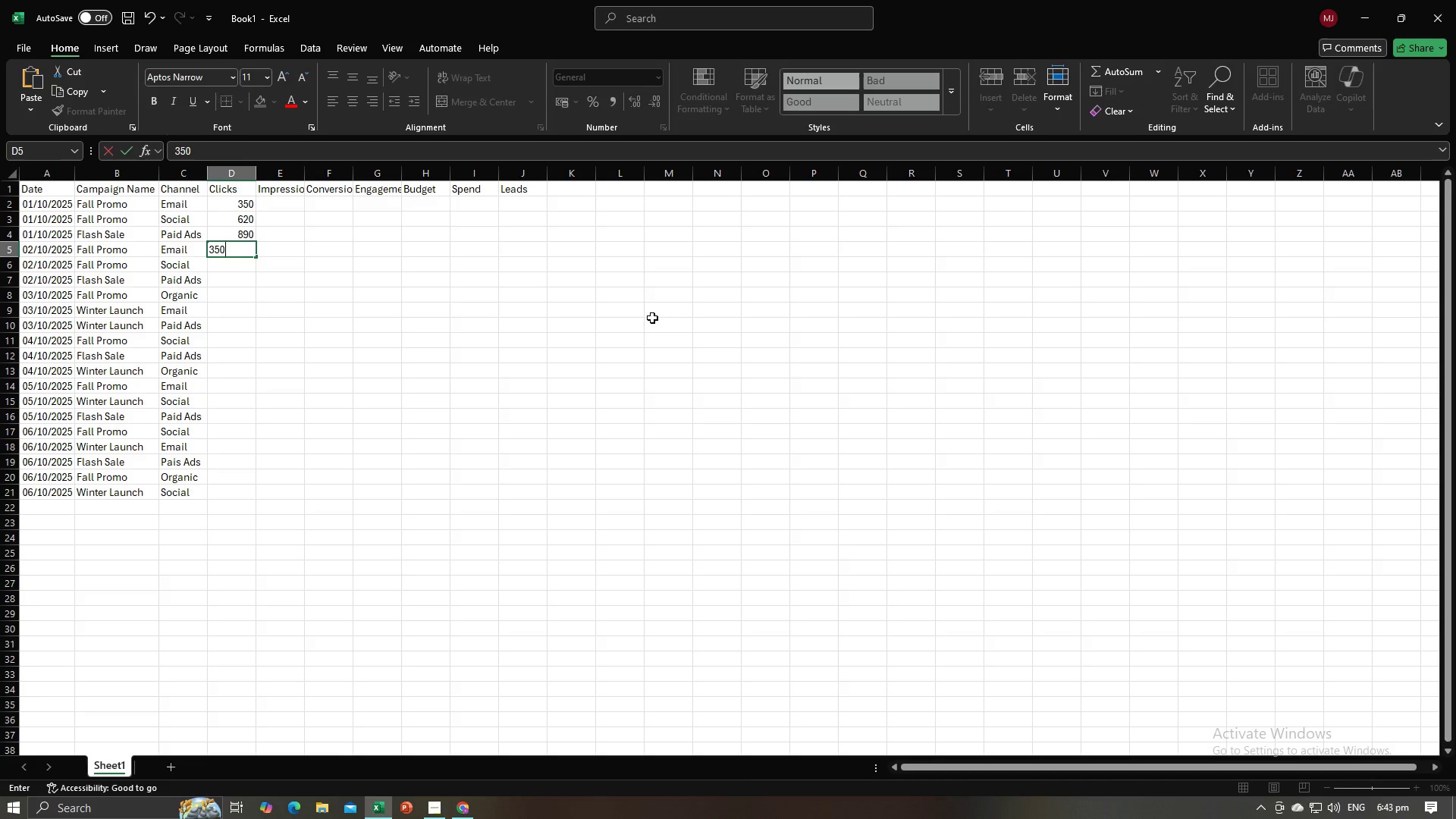 
key(Backspace)
 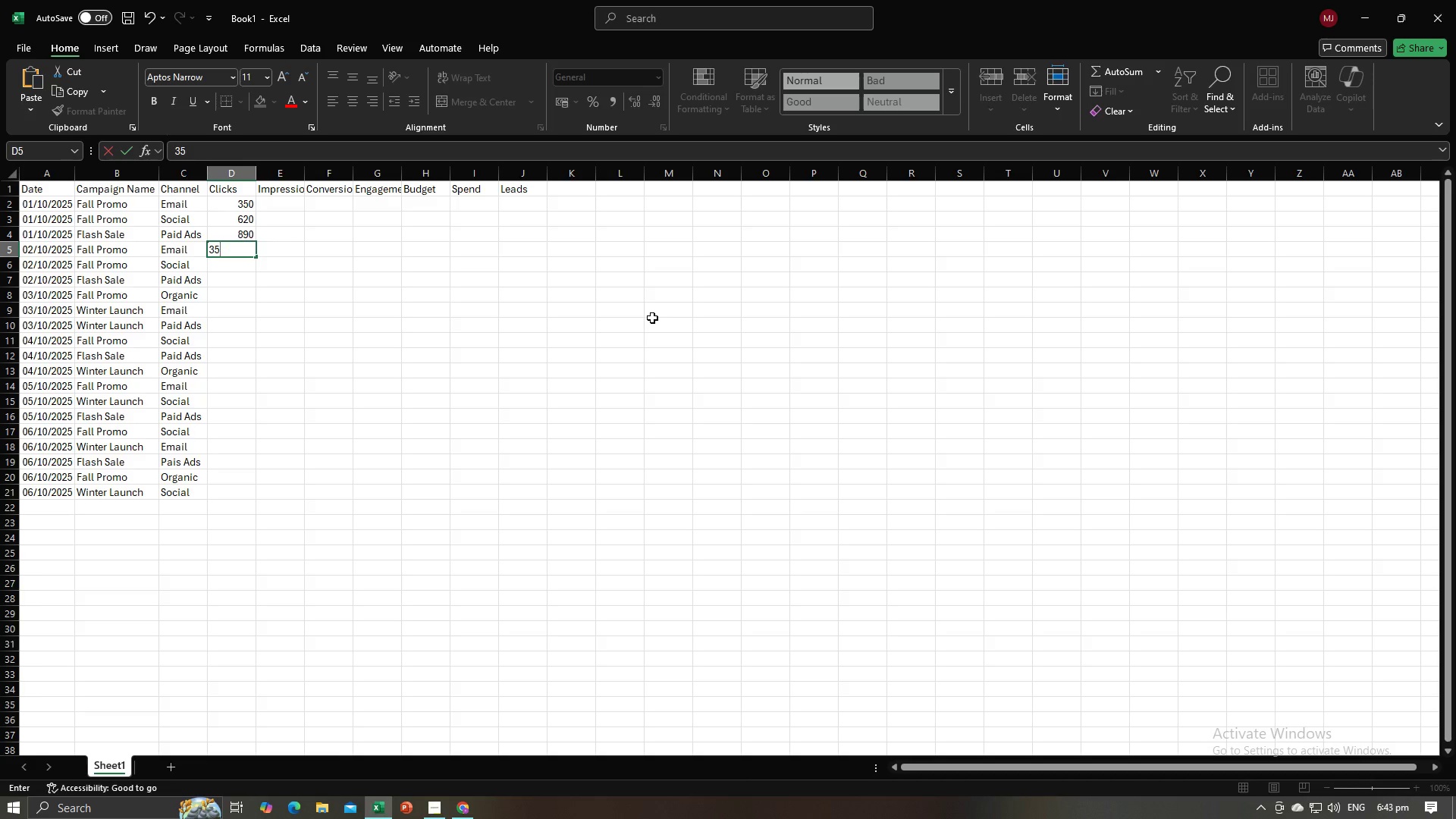 
key(Backspace)
 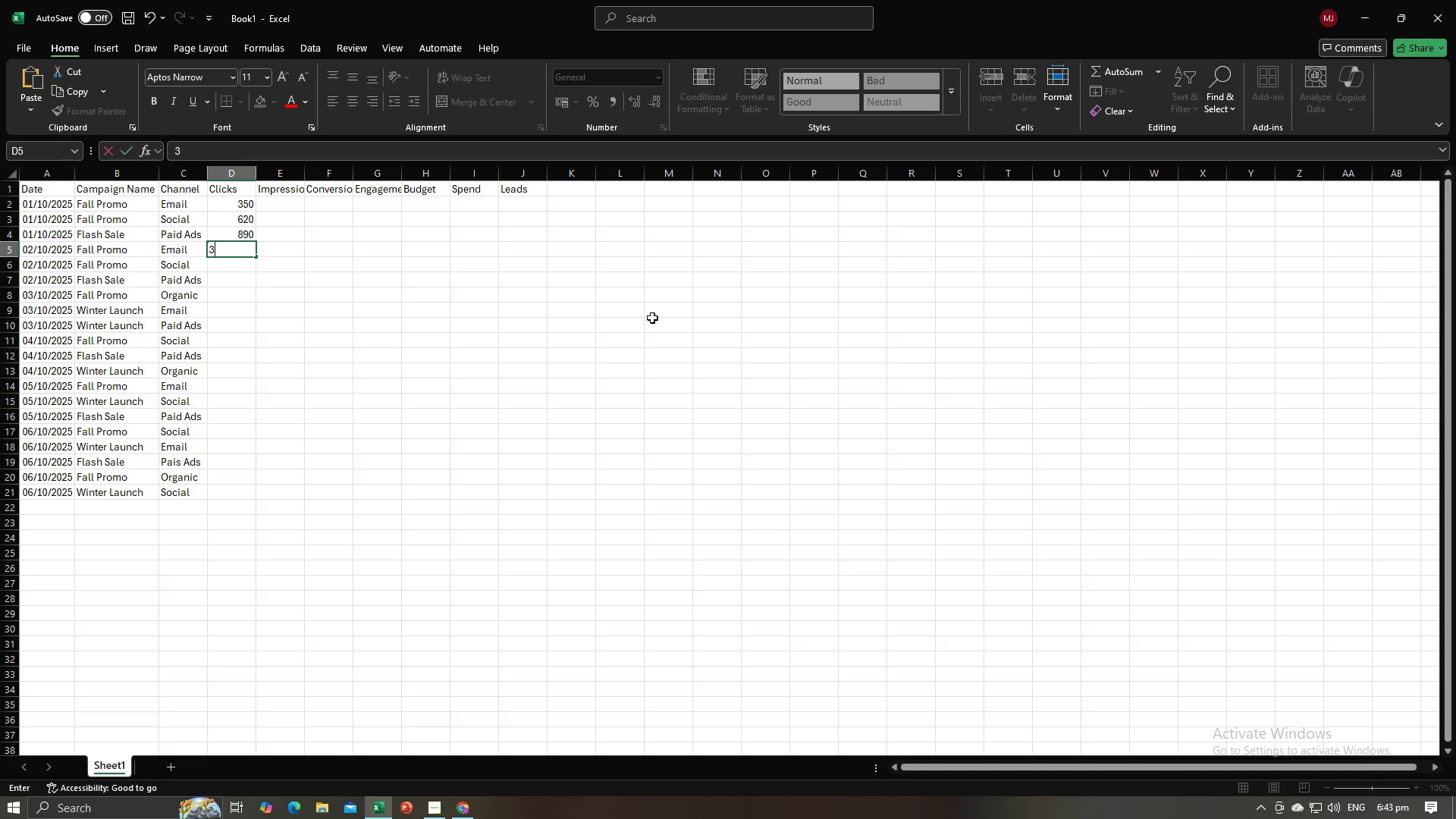 
key(Numpad8)
 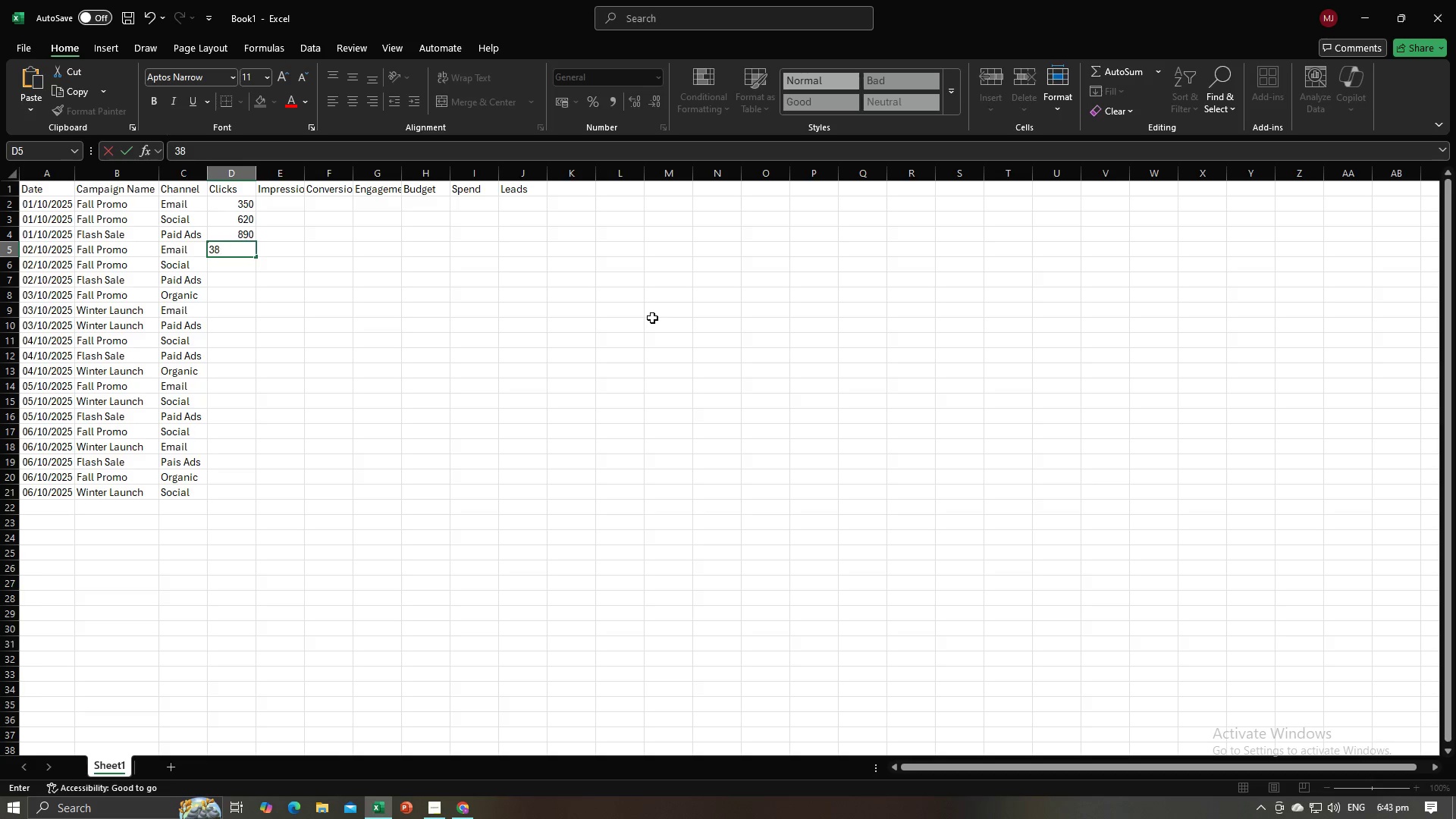 
key(Numpad0)
 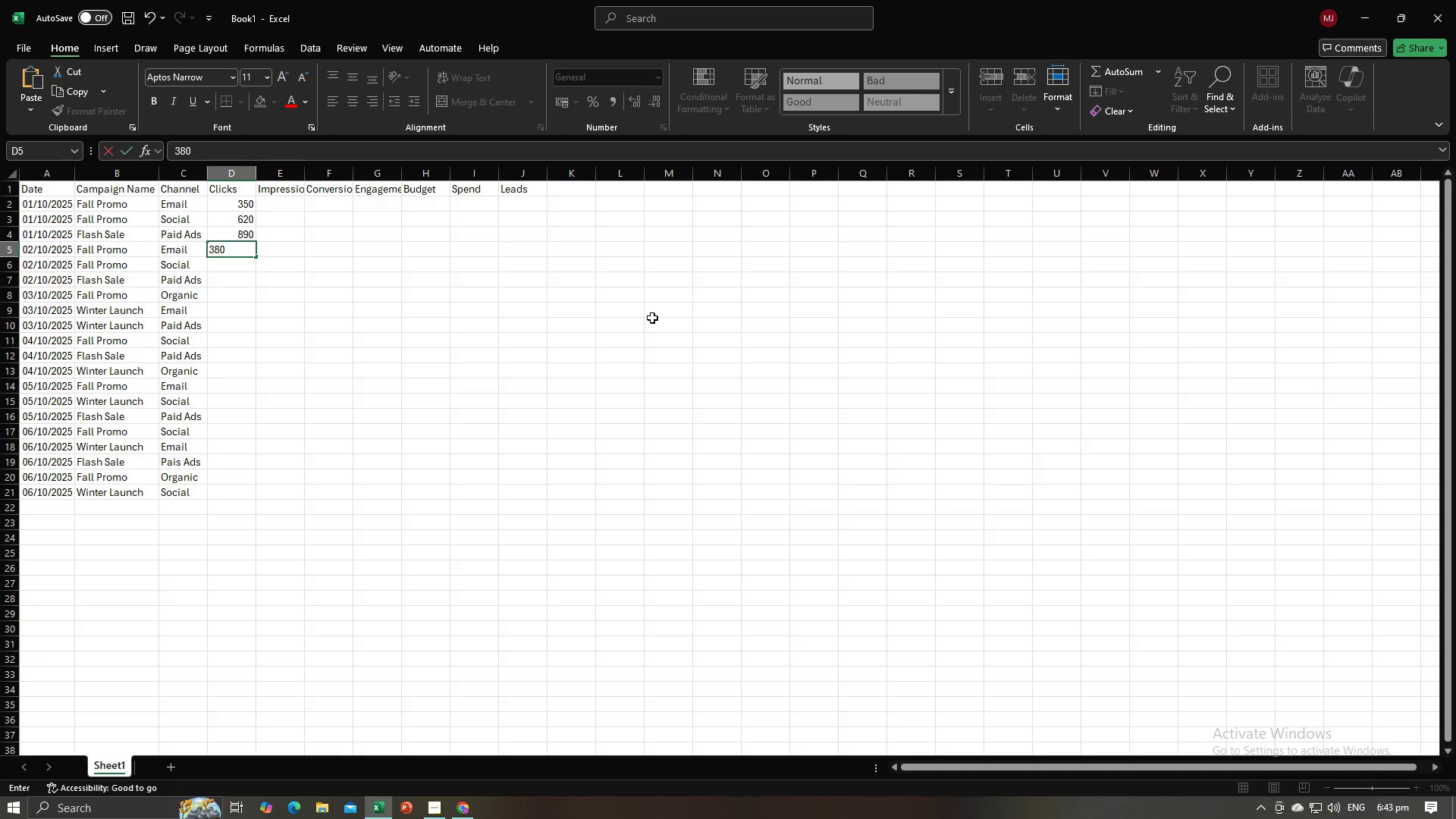 
key(NumpadEnter)
 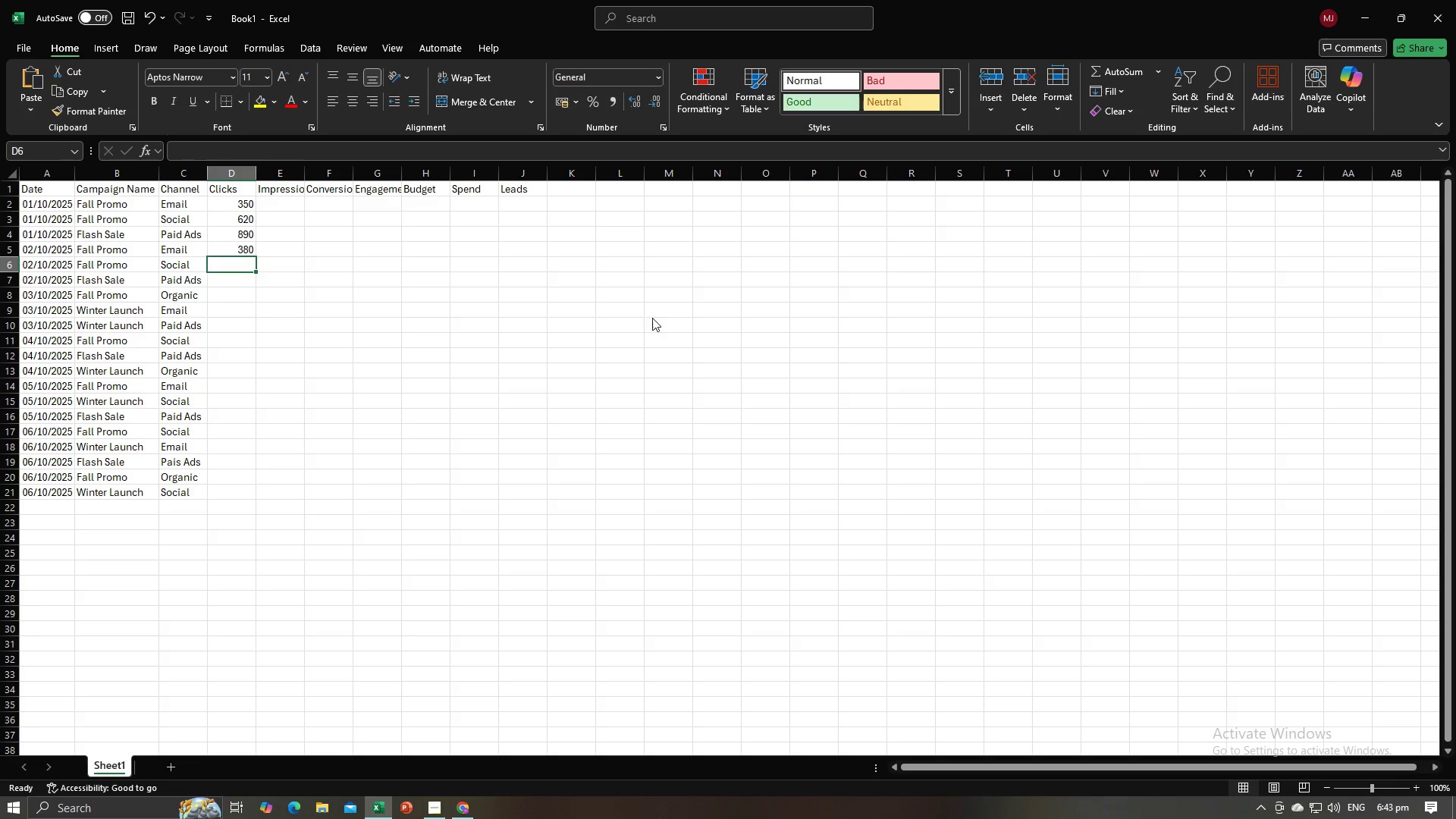 
key(Alt+AltLeft)
 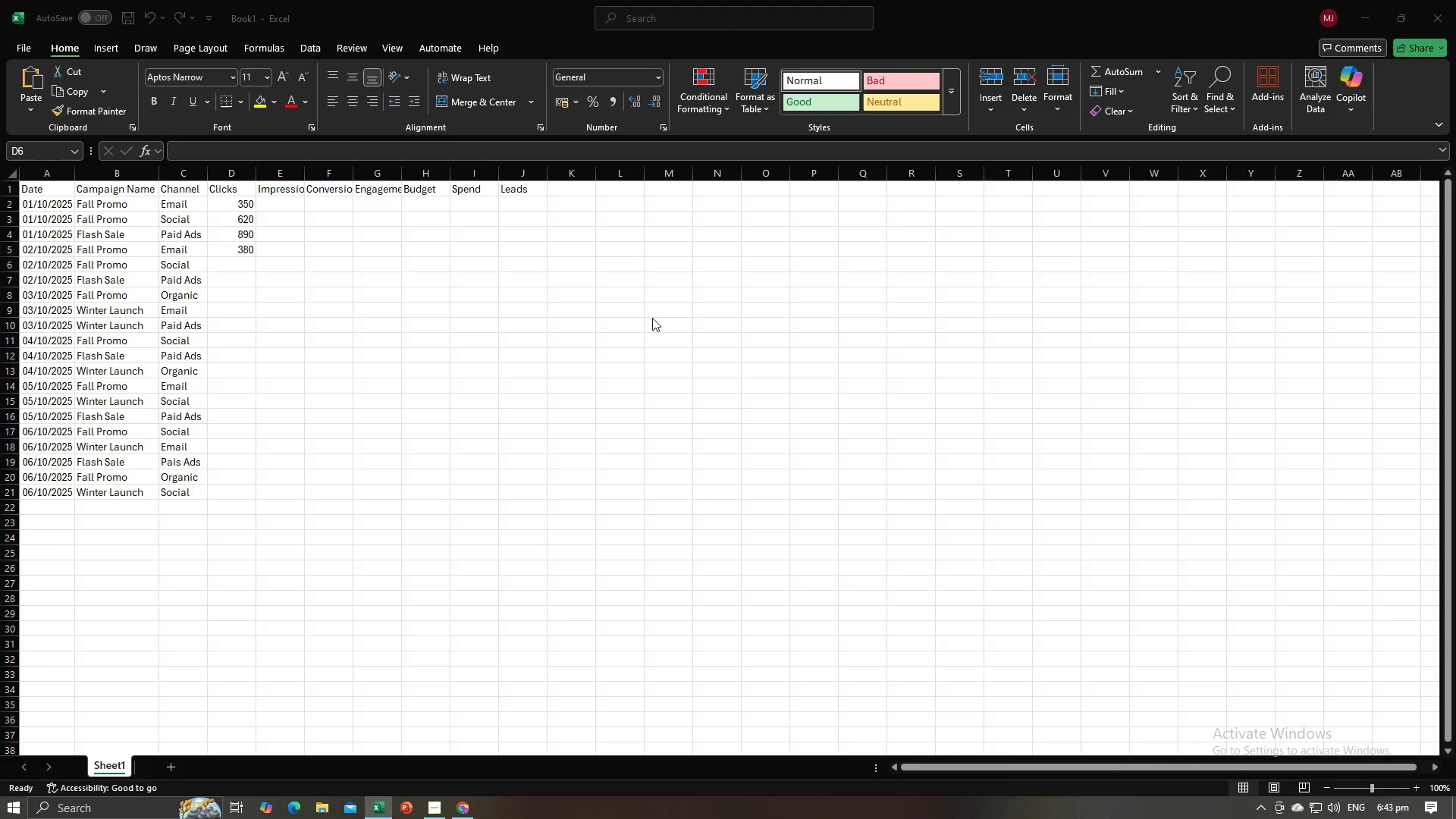 
key(Alt+Tab)
 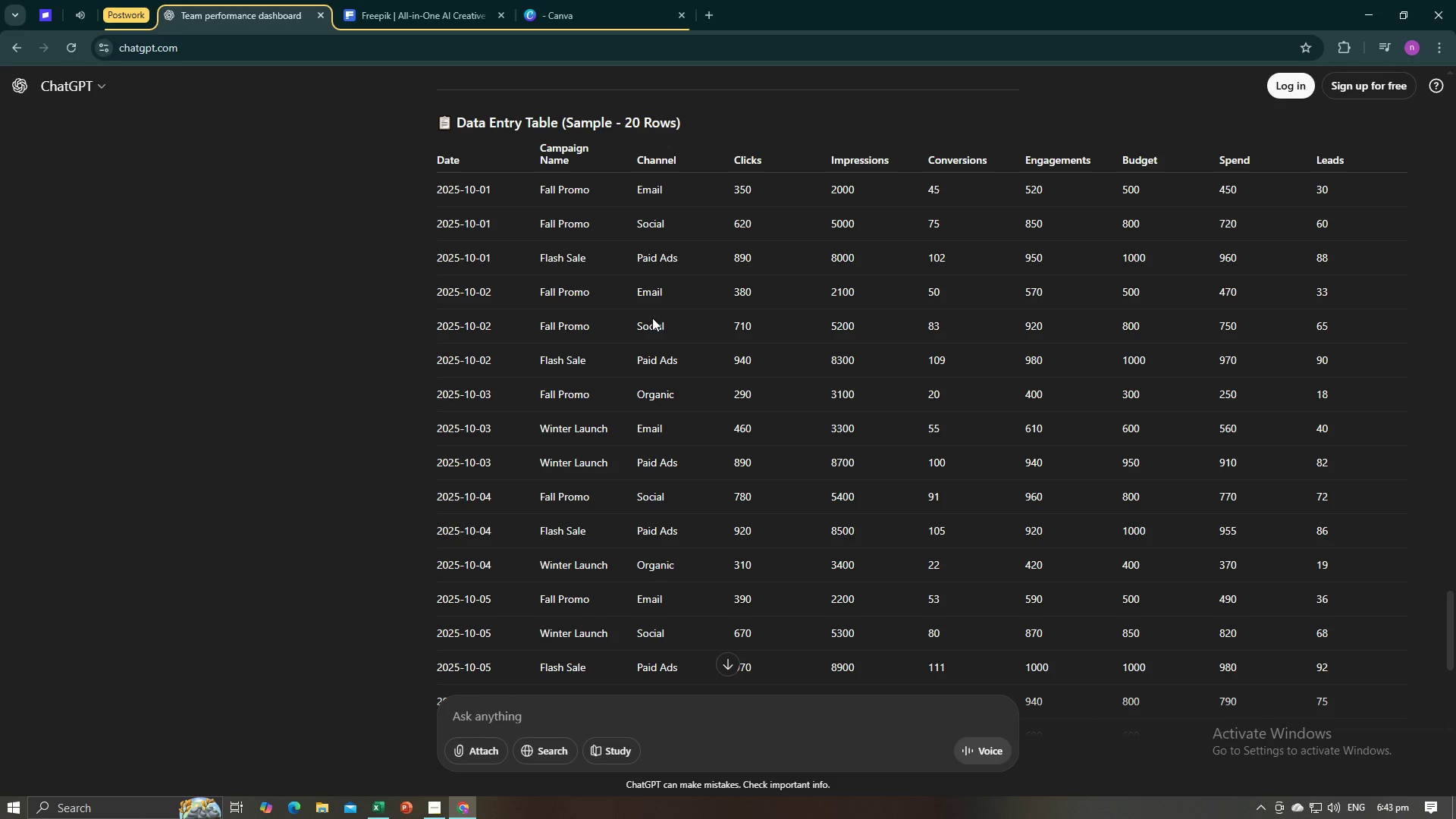 
key(Alt+AltLeft)
 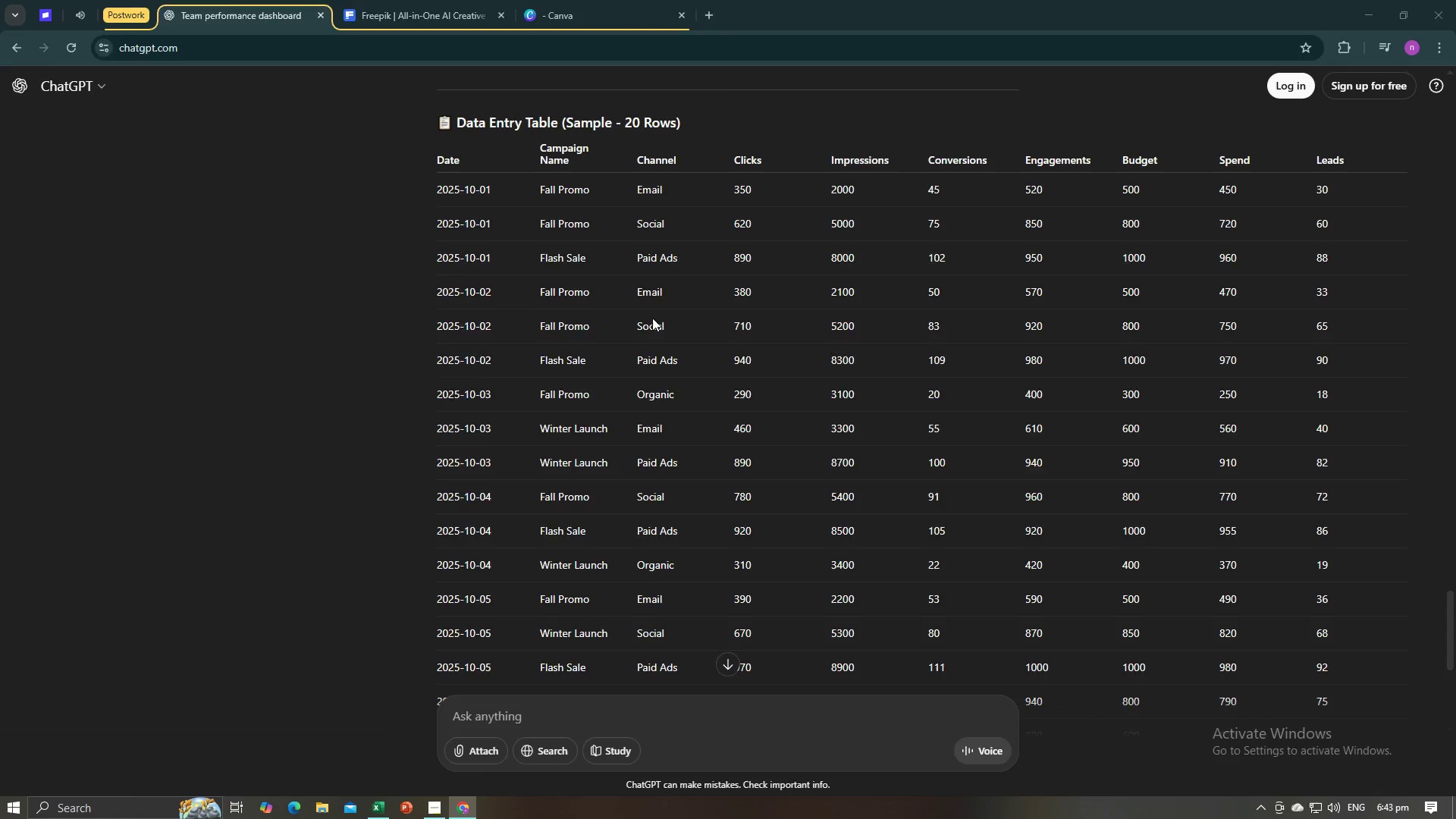 
key(Alt+Tab)
 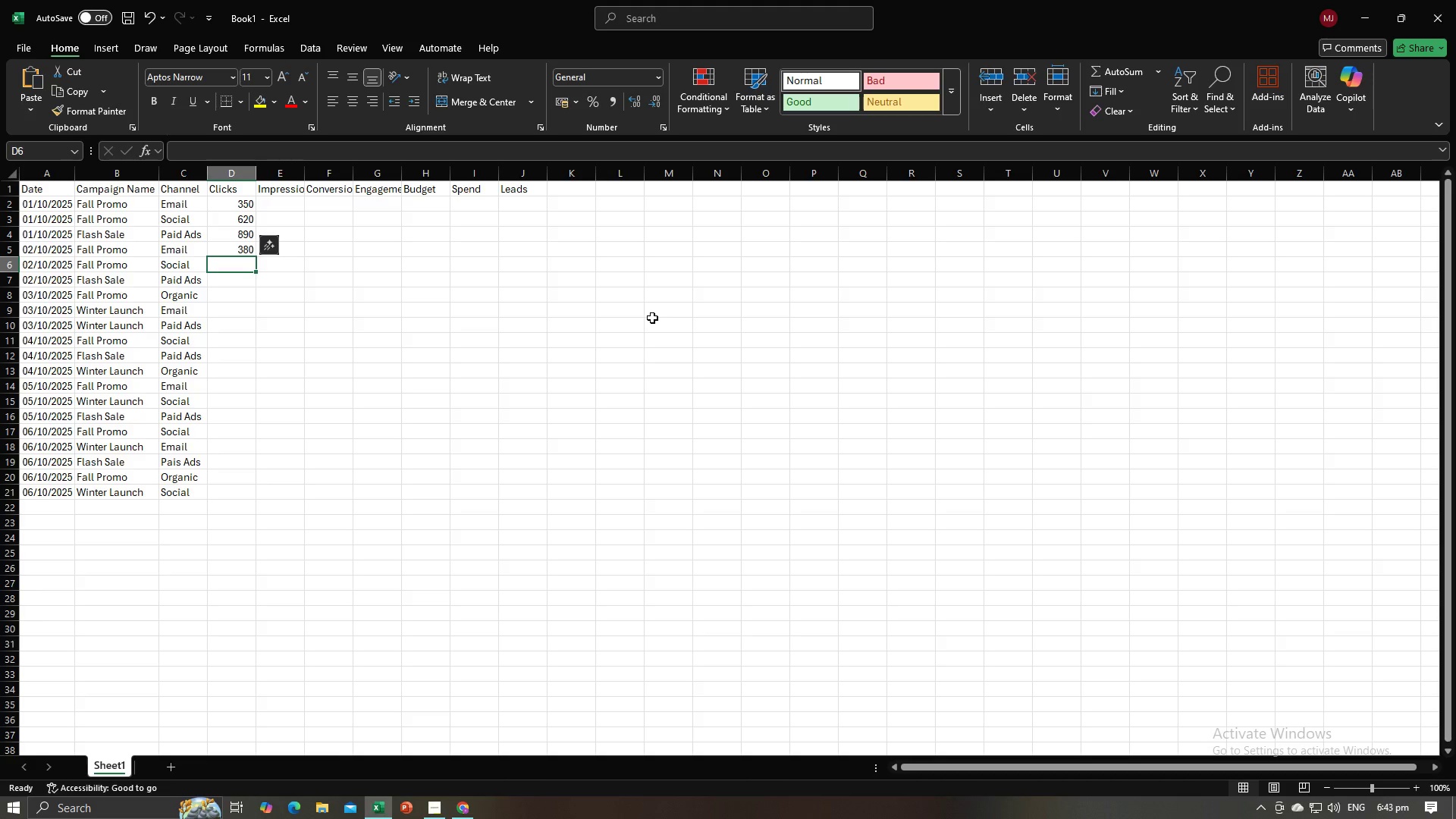 
key(Numpad7)
 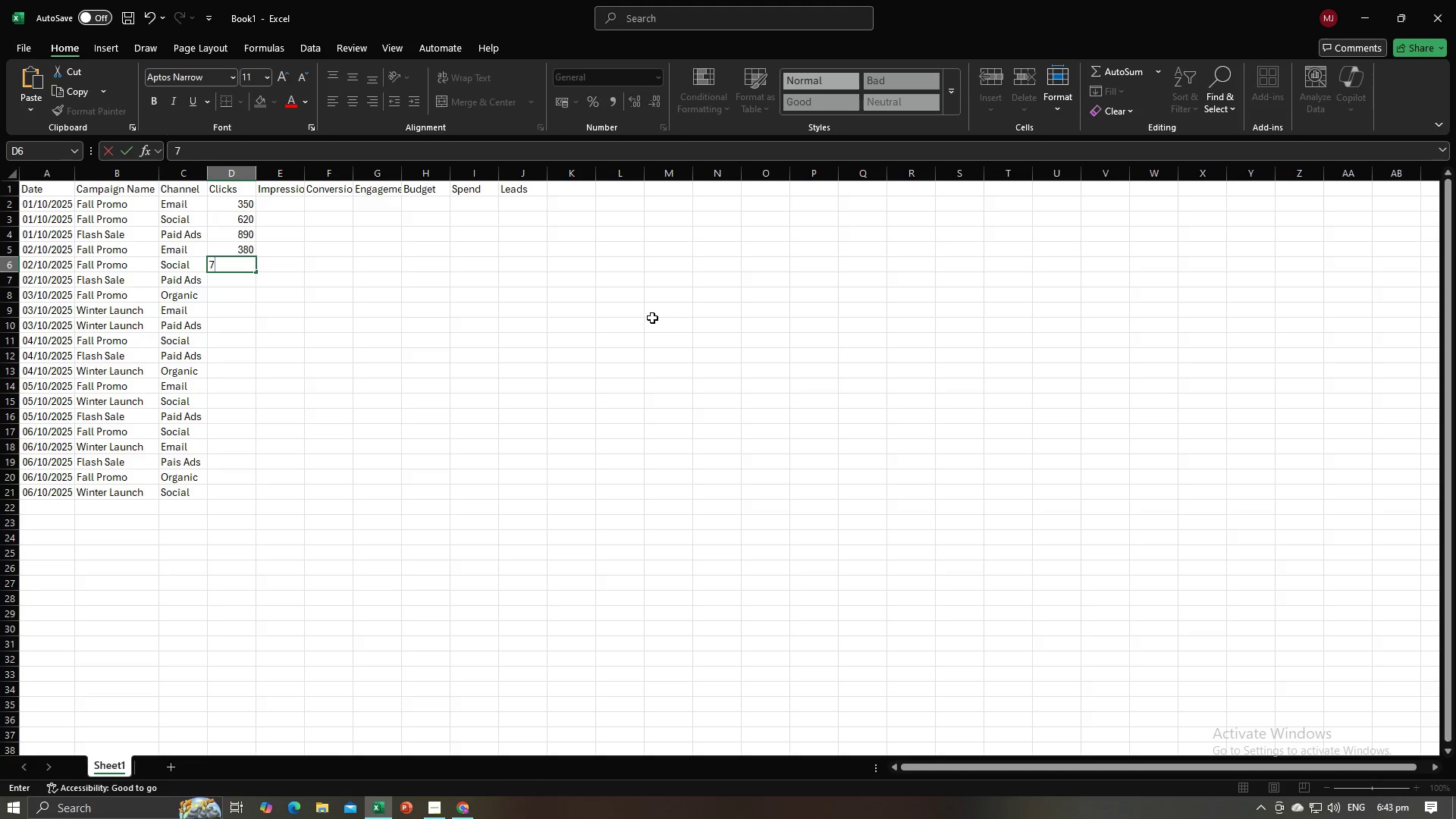 
key(Numpad1)
 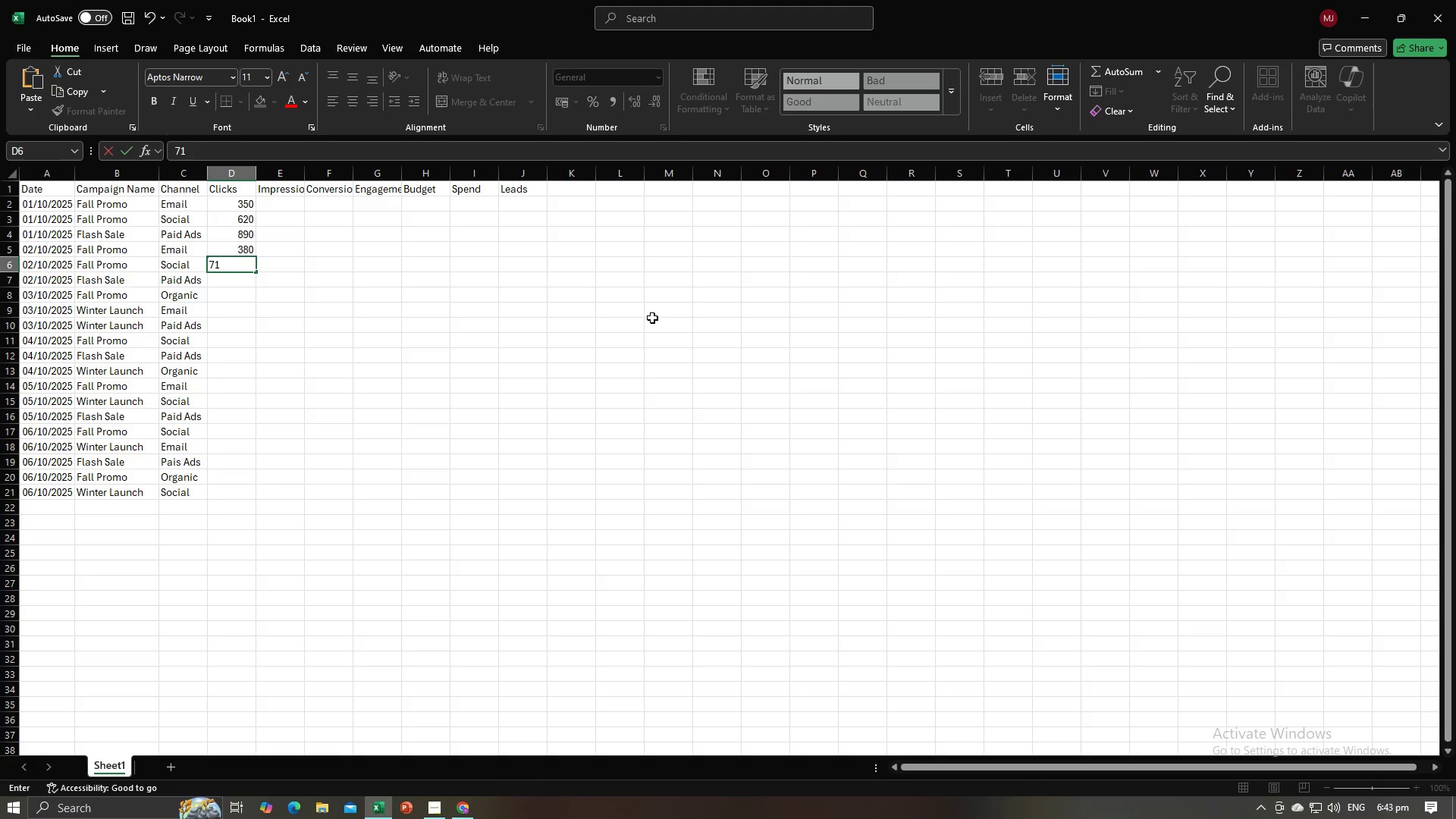 
key(Numpad0)
 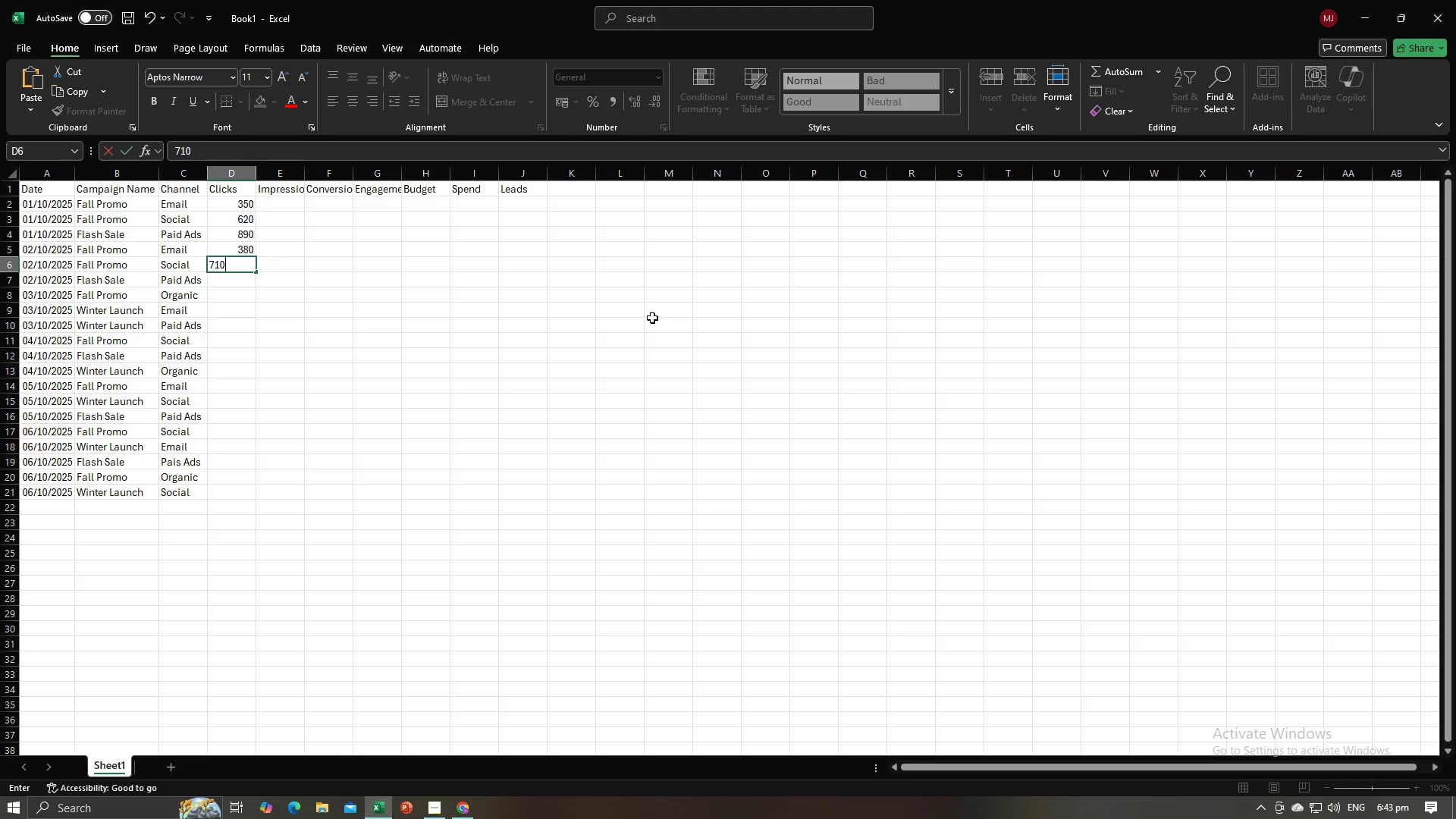 
key(NumpadEnter)
 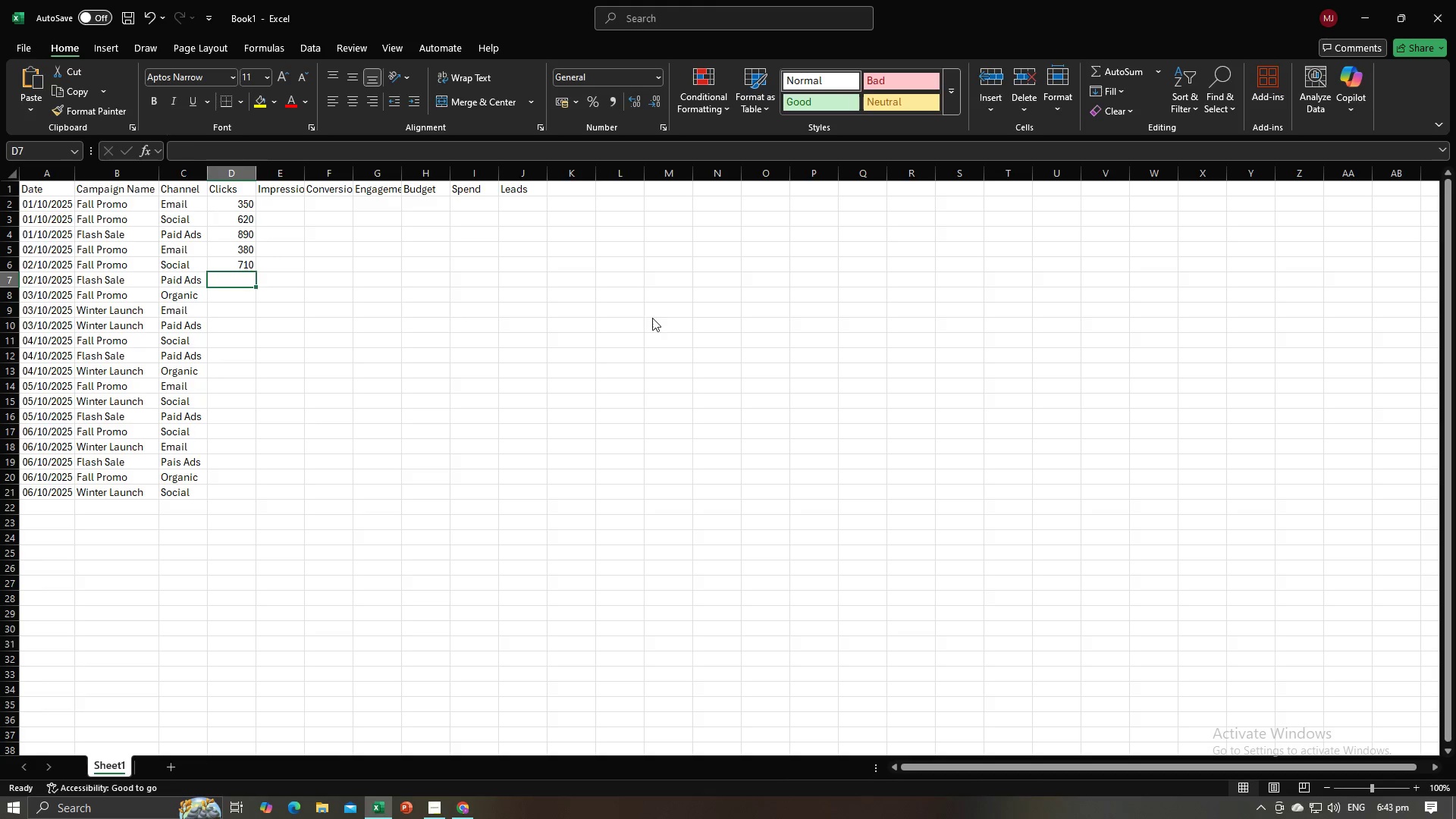 
key(Alt+AltLeft)
 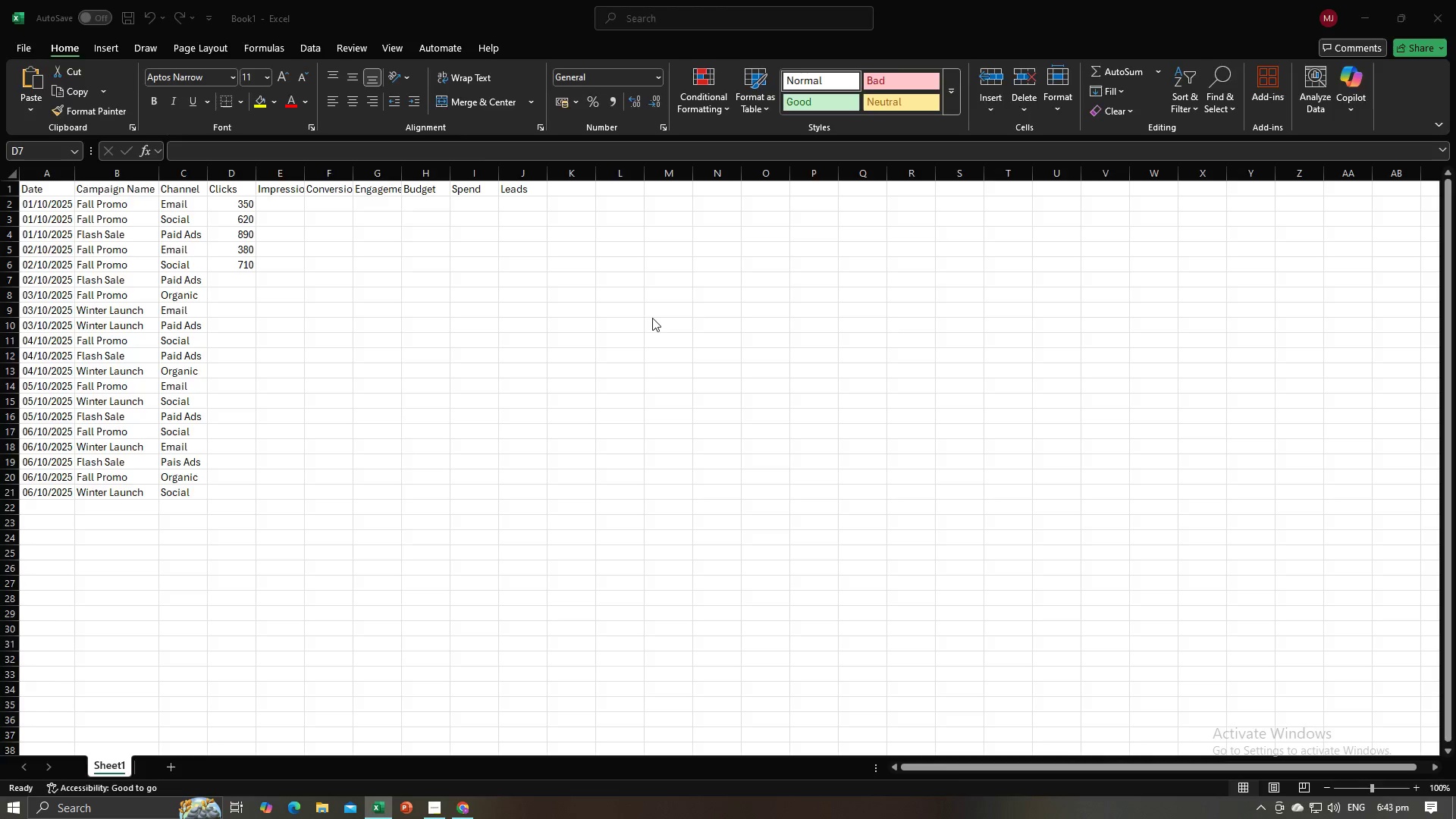 
key(Alt+Tab)
 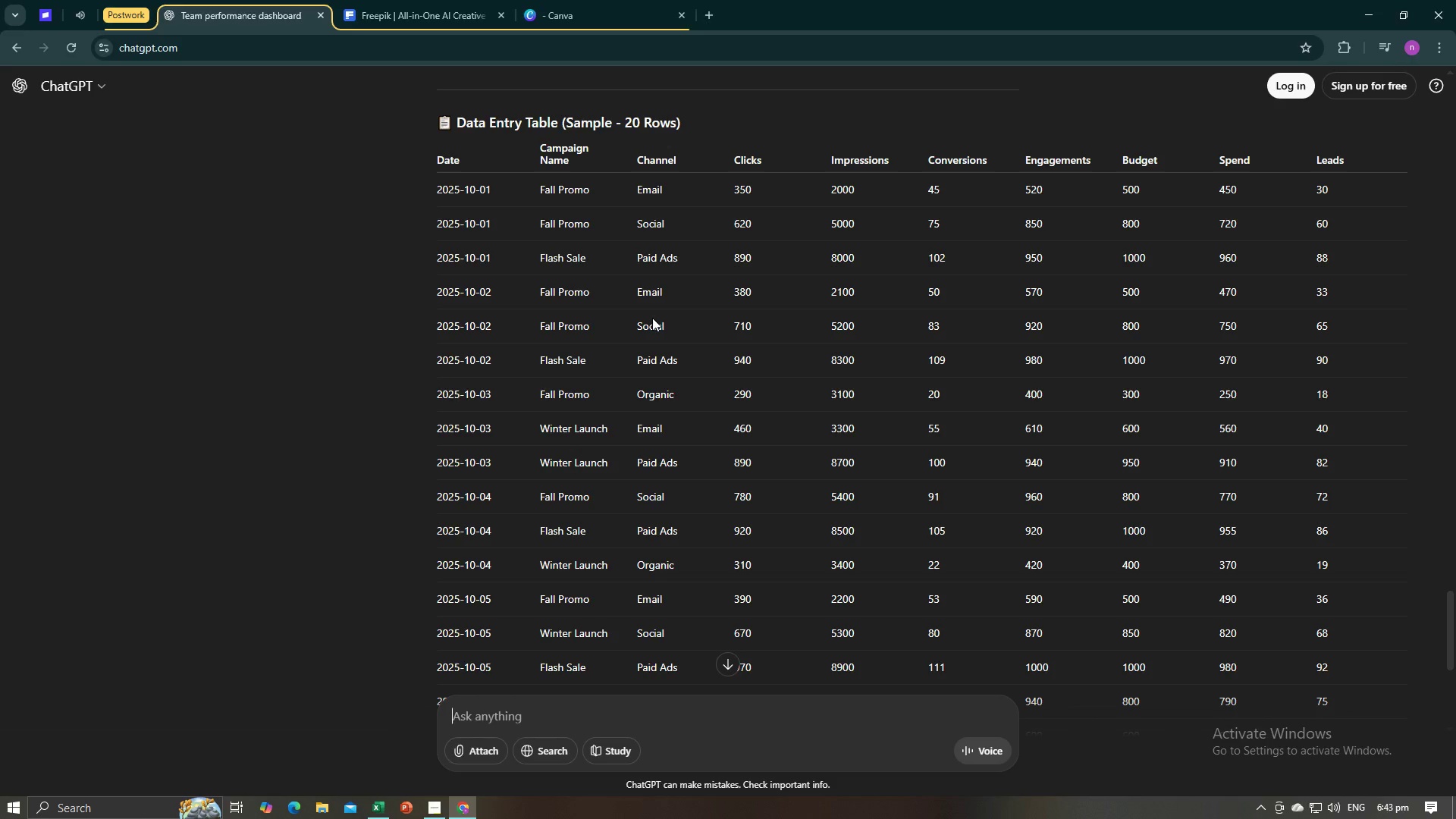 
key(Alt+AltLeft)
 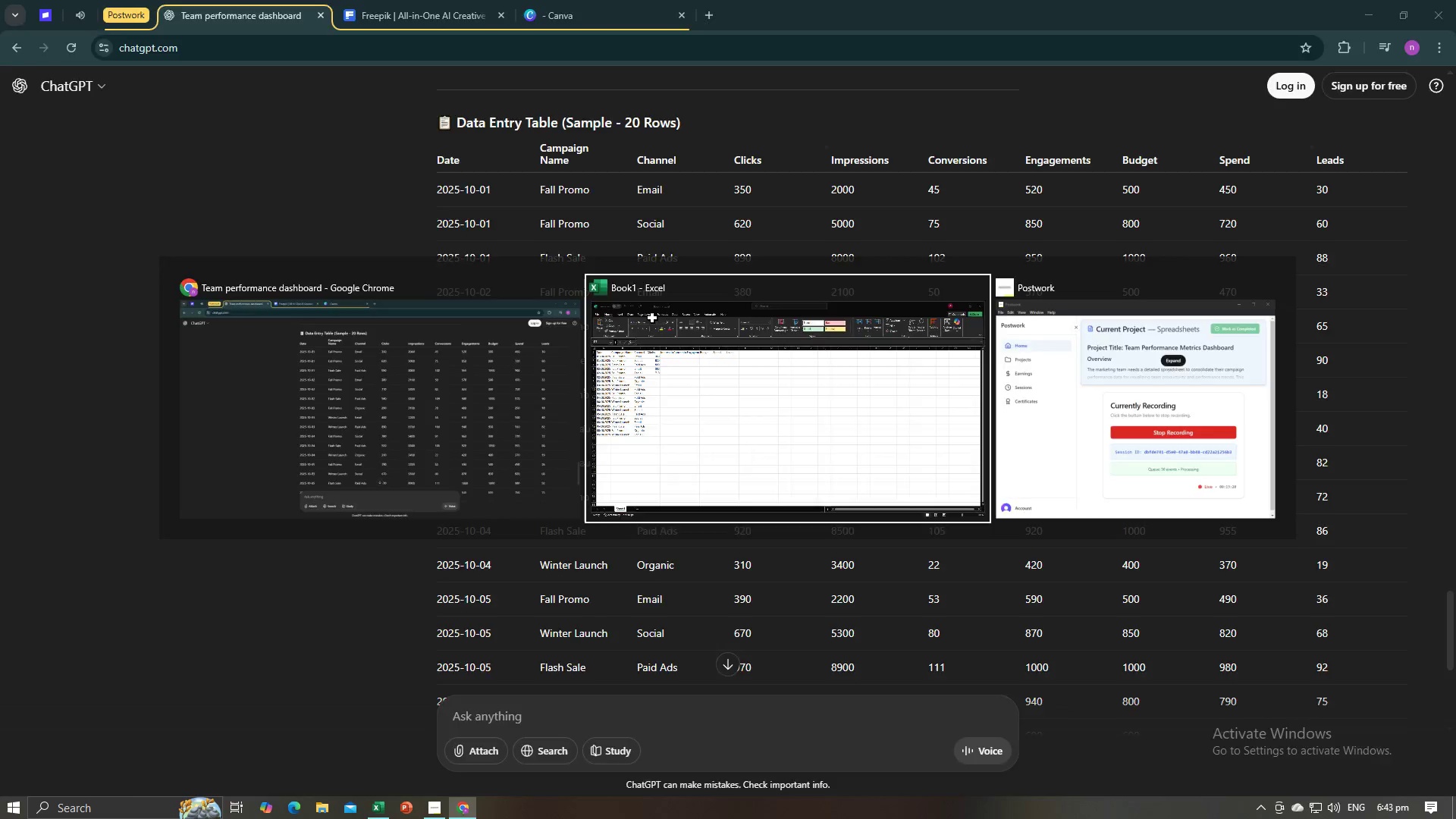 
key(Alt+Tab)
 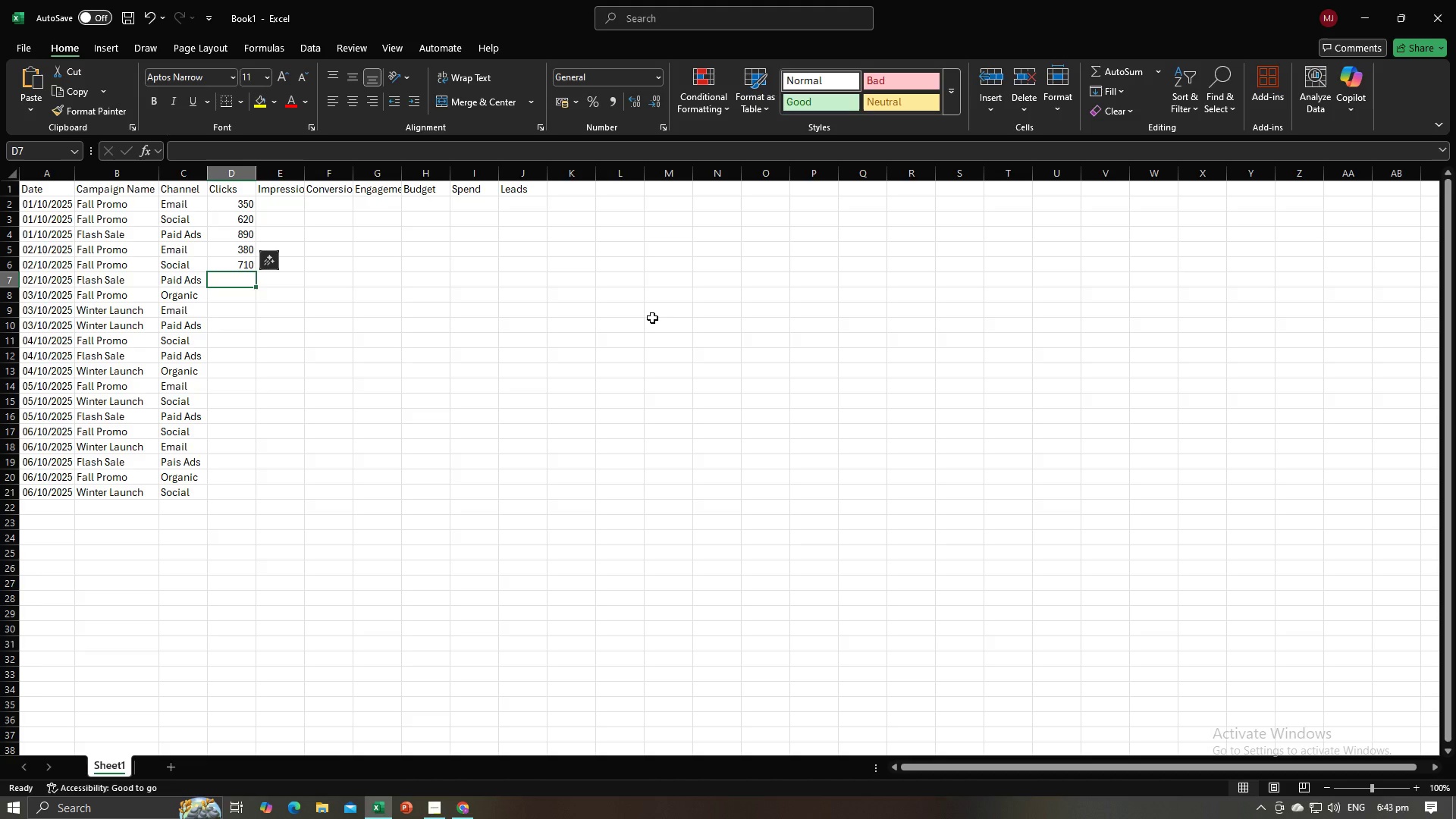 
key(Numpad9)
 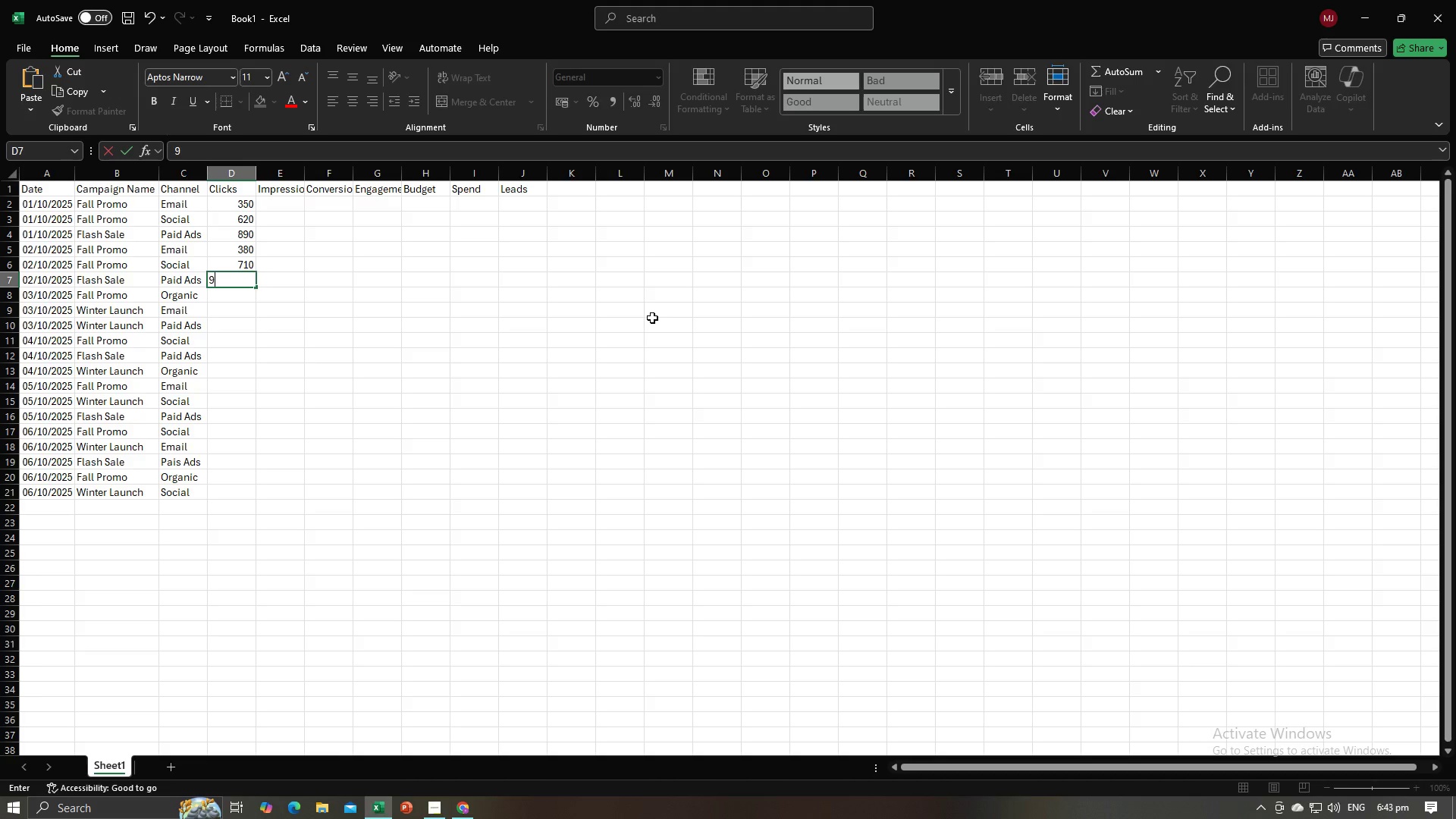 
key(Numpad4)
 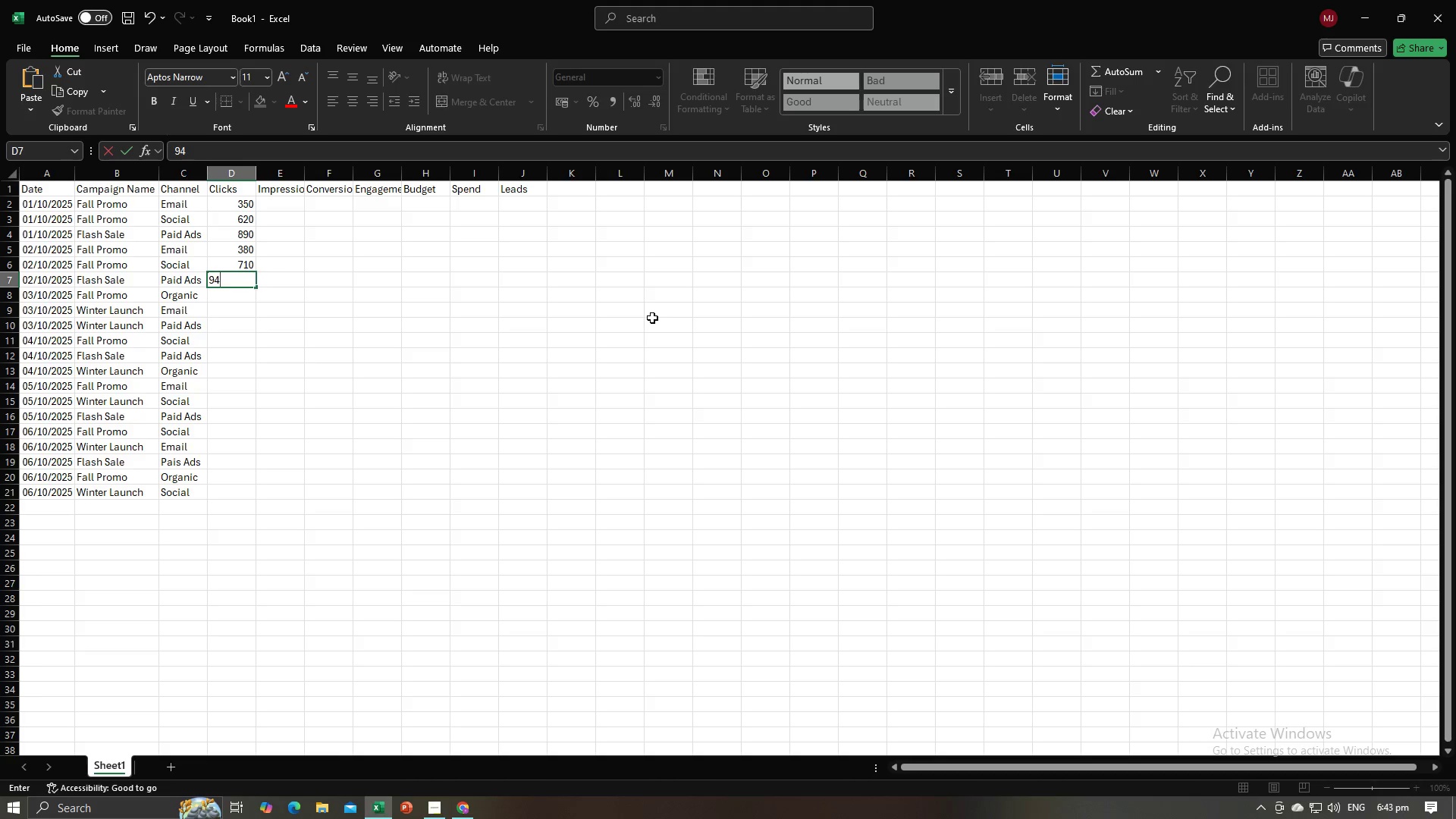 
key(Numpad0)
 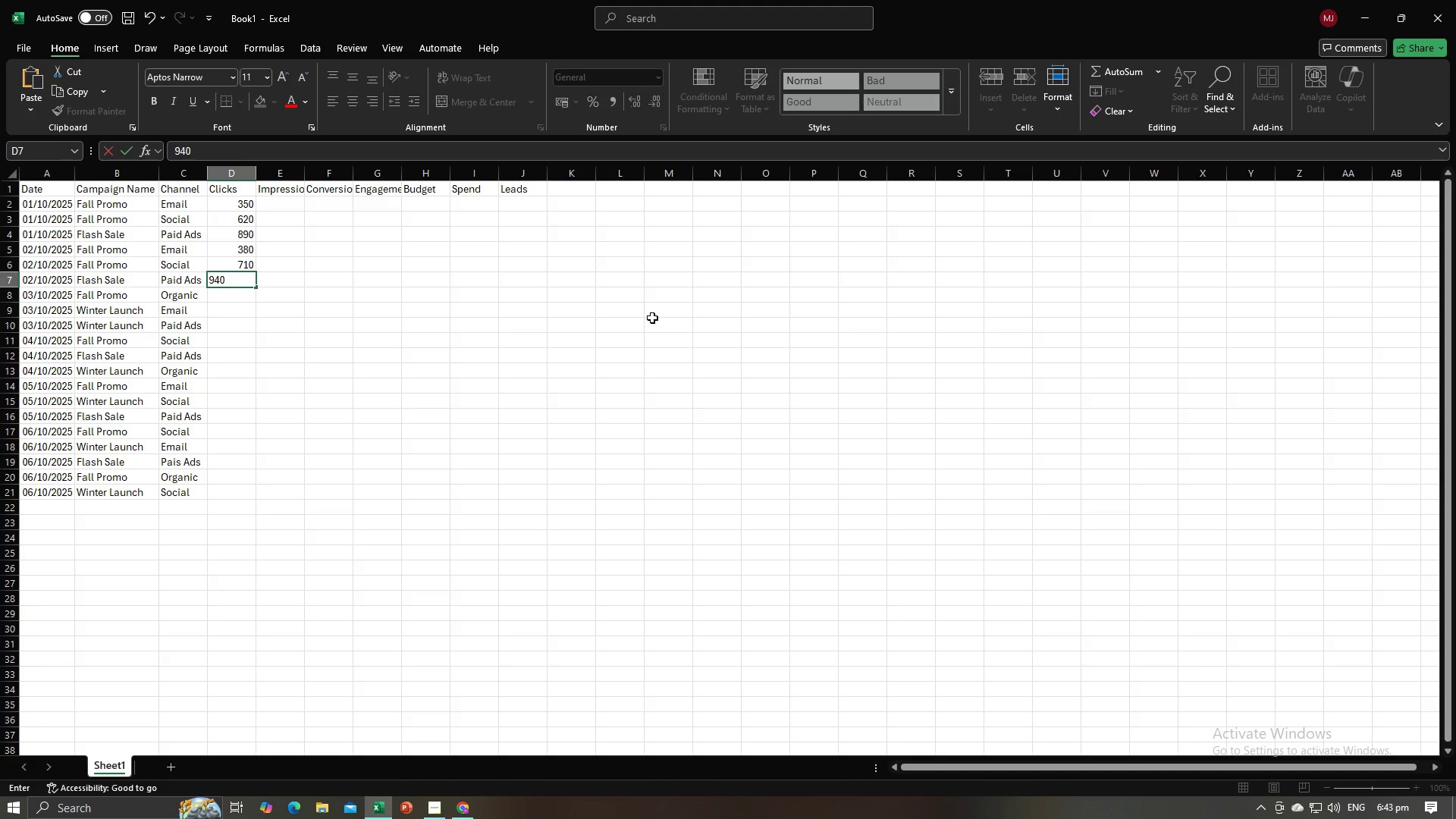 
key(NumpadEnter)
 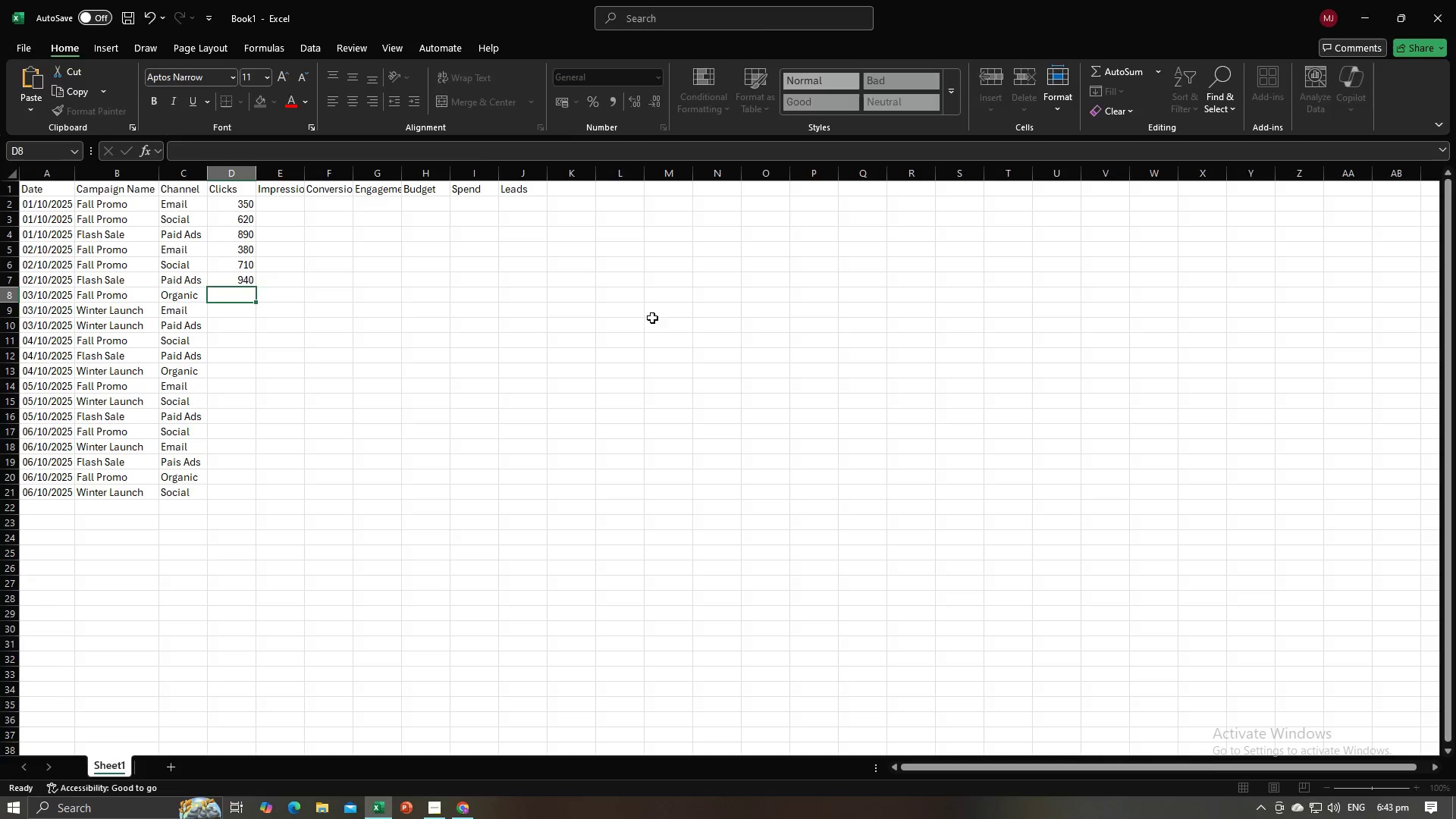 
key(Alt+AltLeft)
 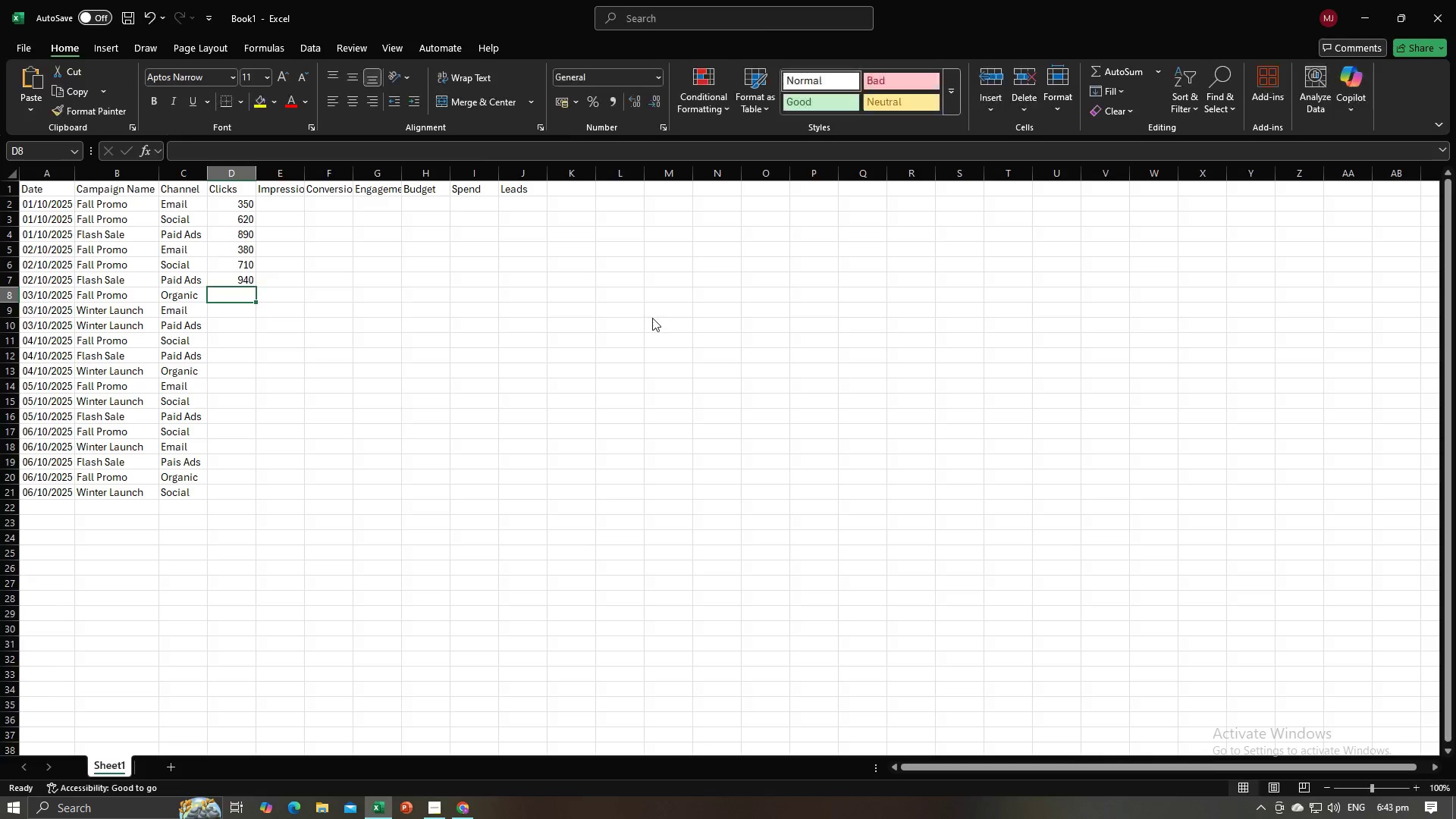 
key(Alt+Tab)
 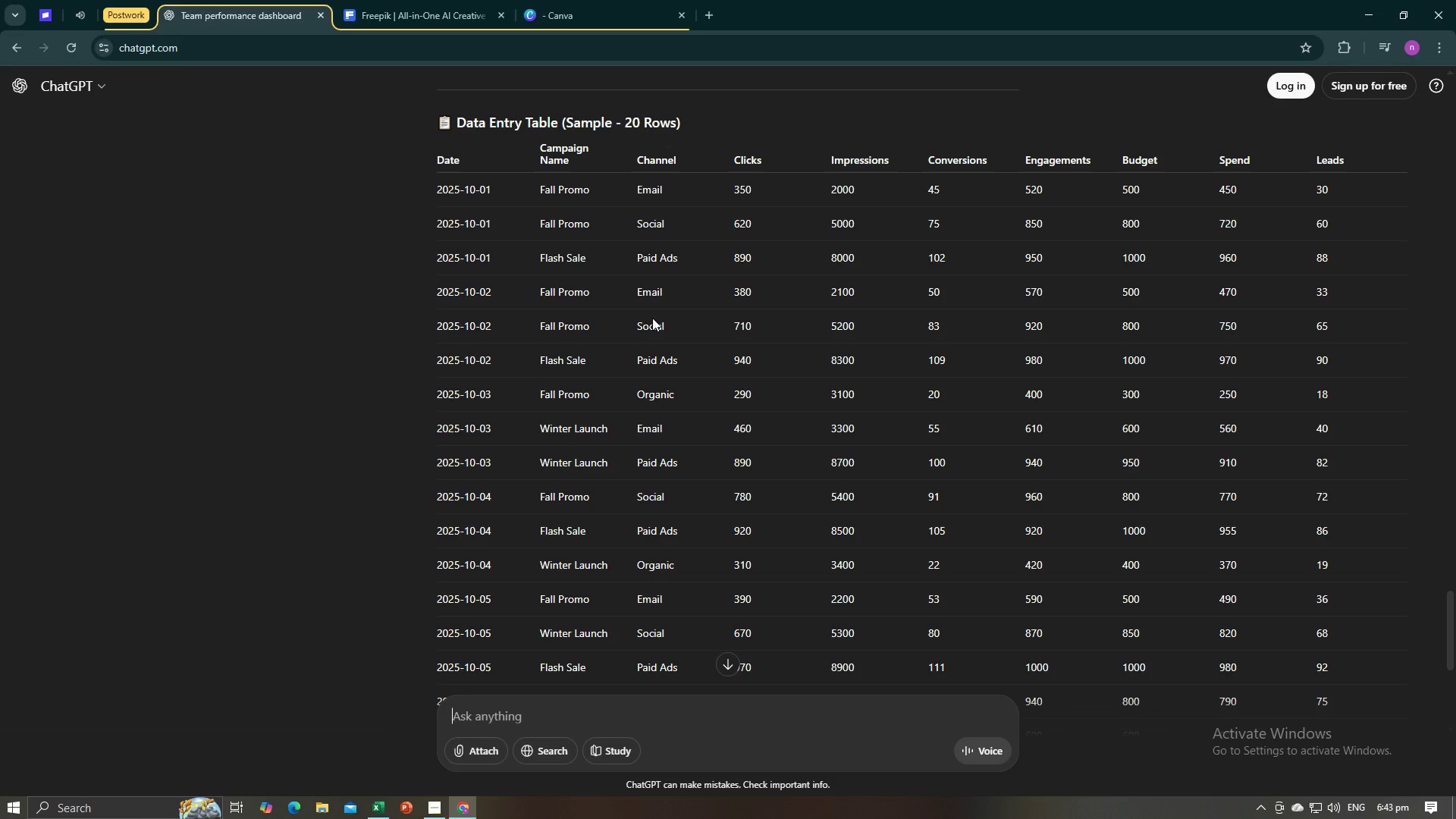 
key(Alt+AltLeft)
 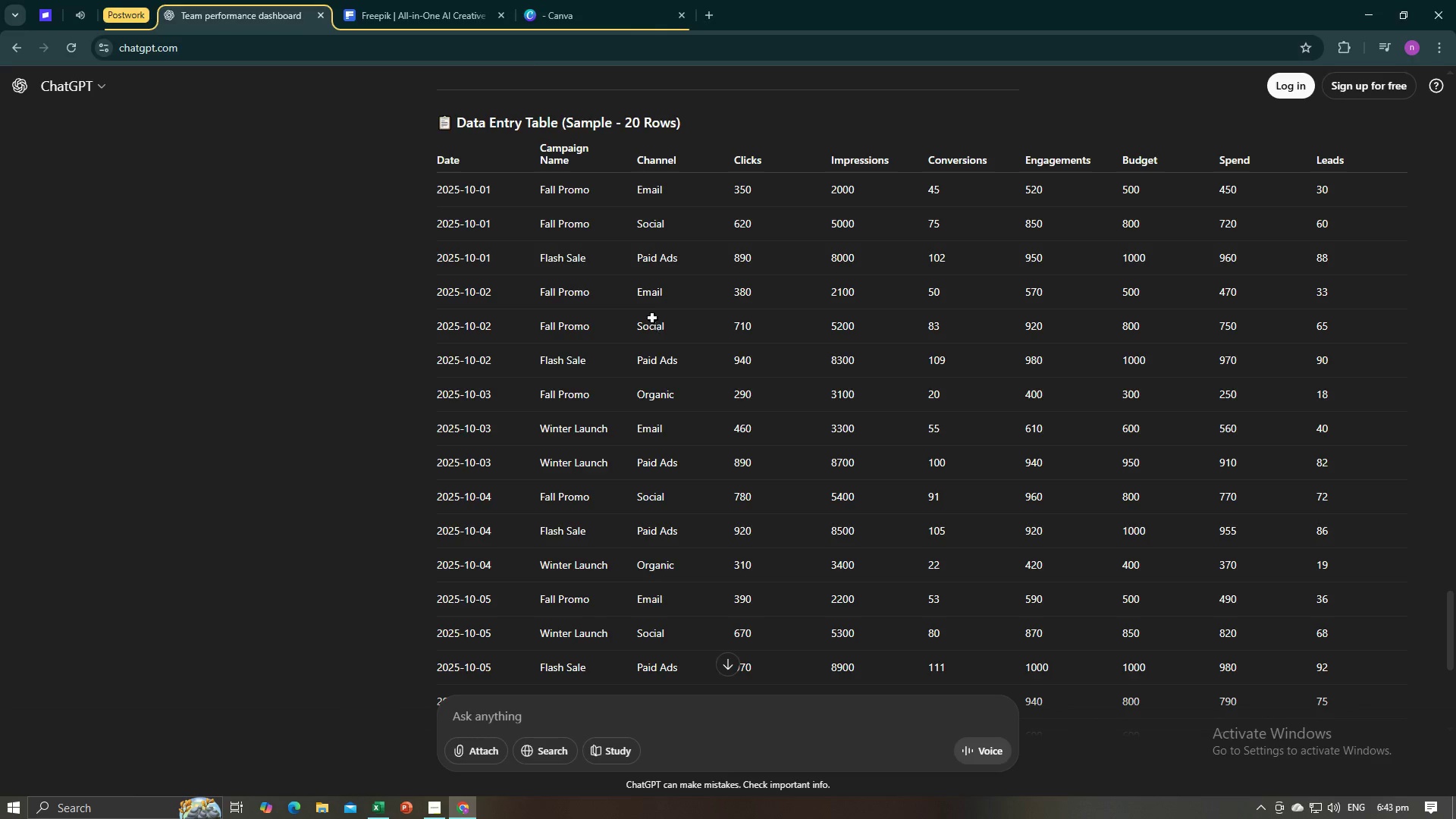 
key(Alt+Tab)
 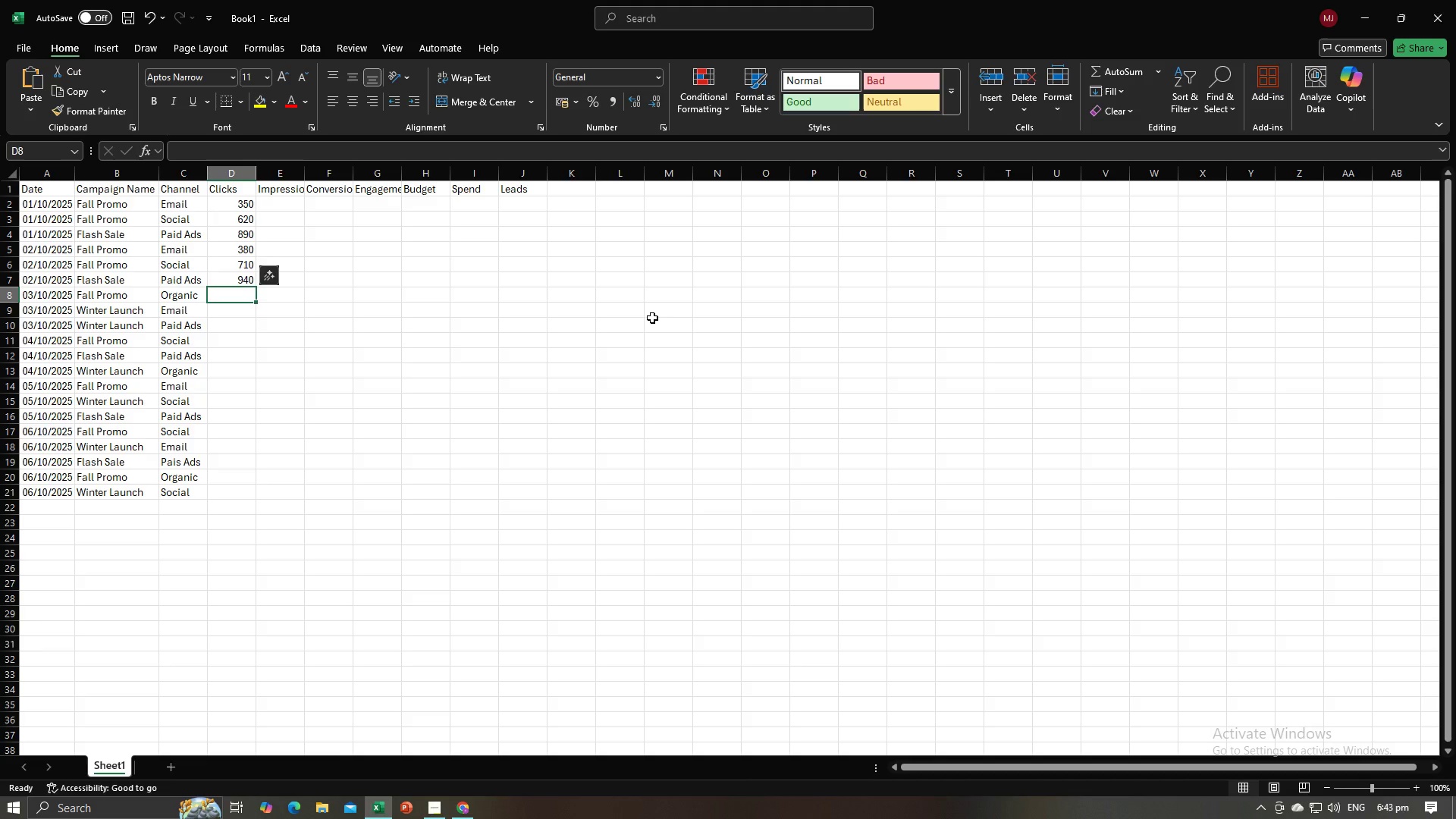 
key(Numpad2)
 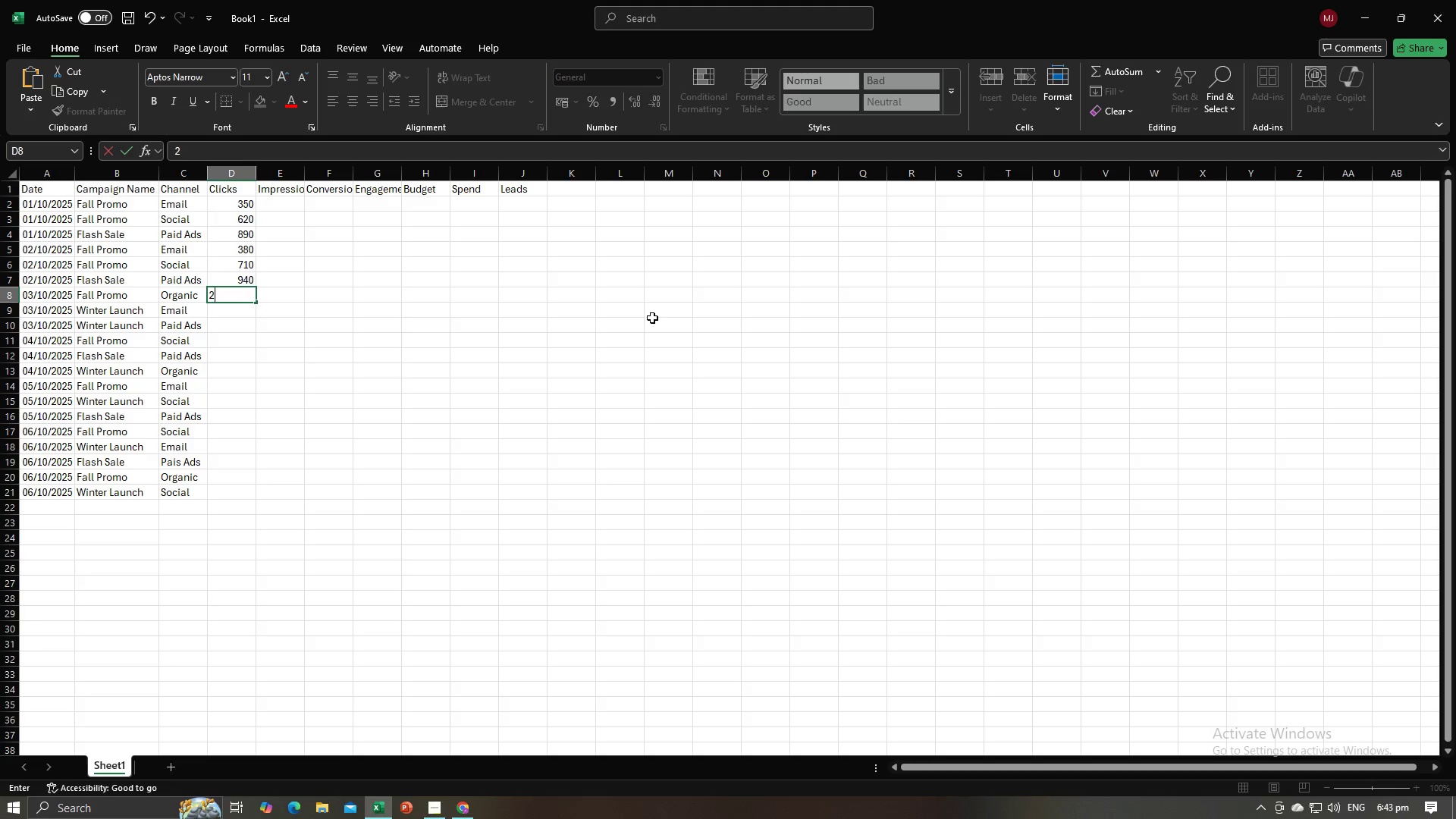 
key(Numpad9)
 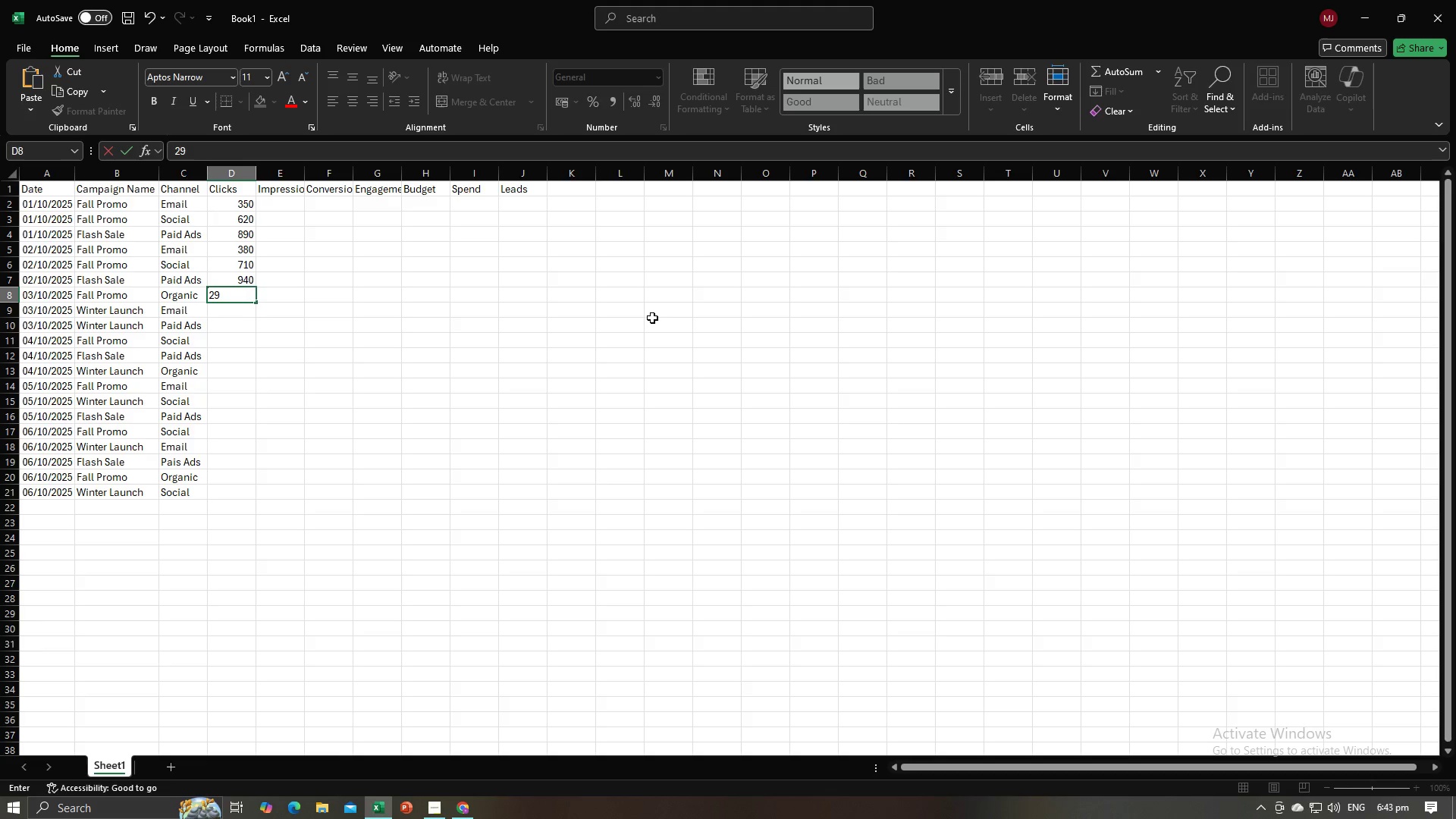 
key(Numpad0)
 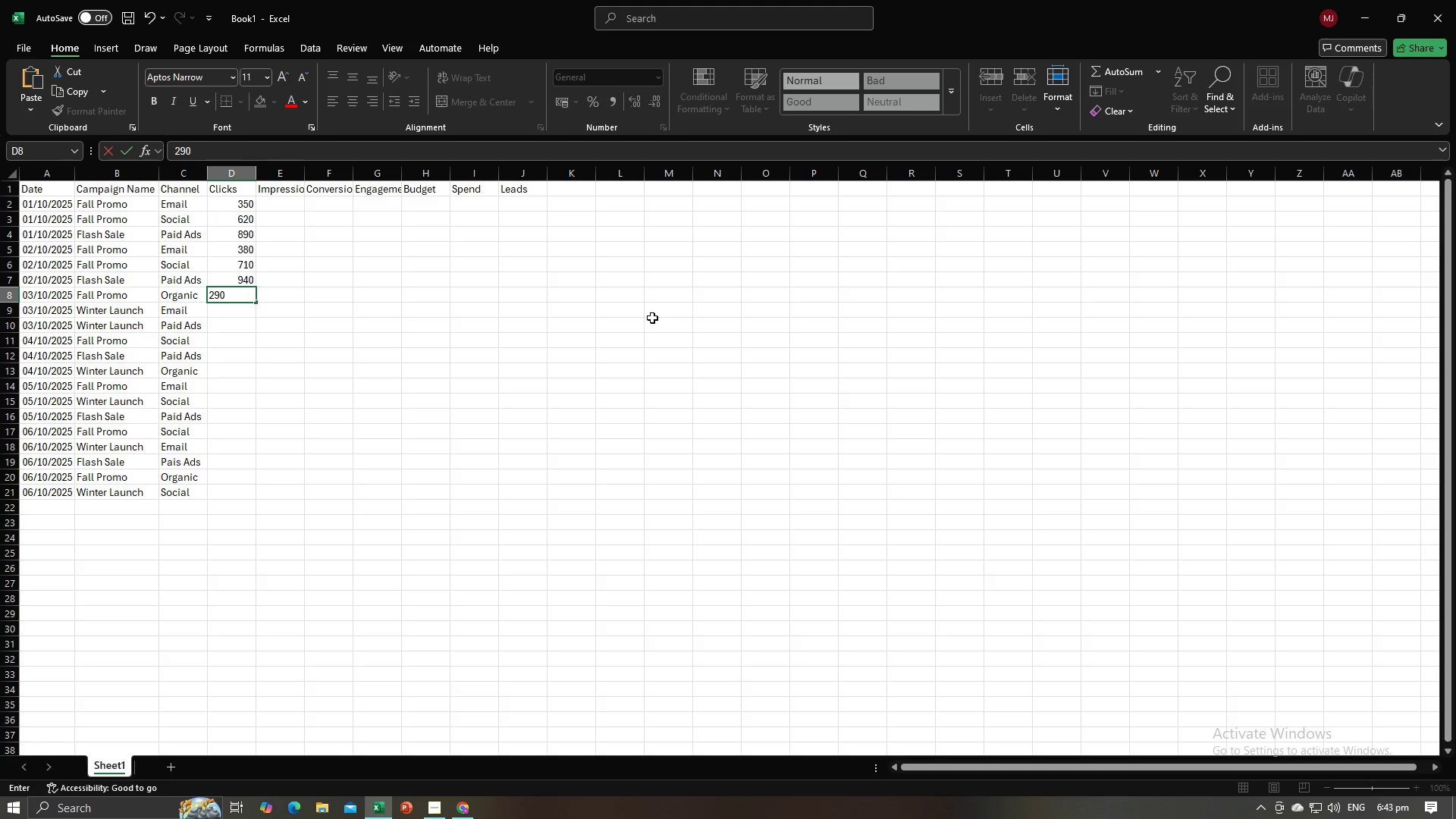 
key(NumpadEnter)
 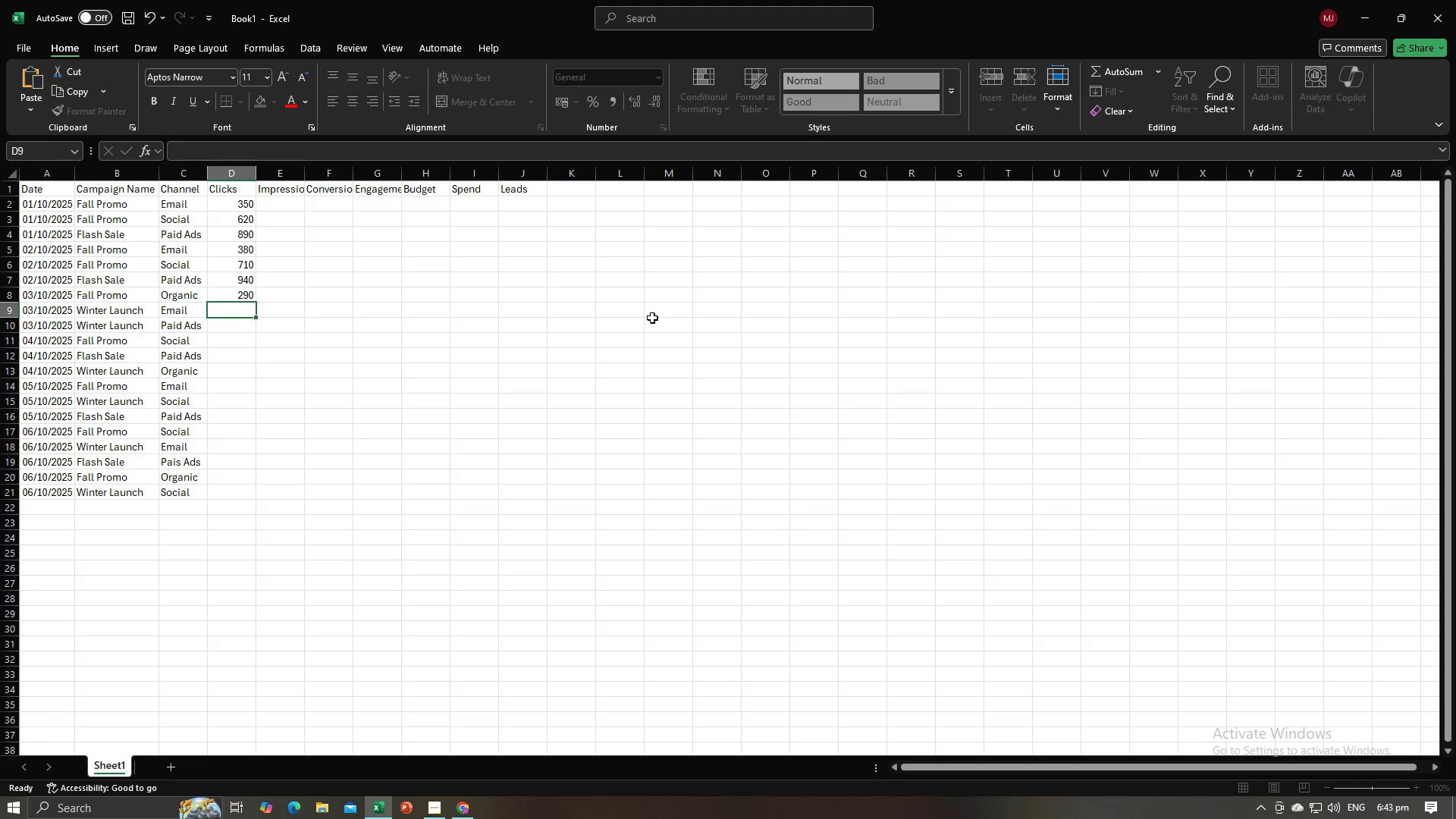 
key(Alt+AltLeft)
 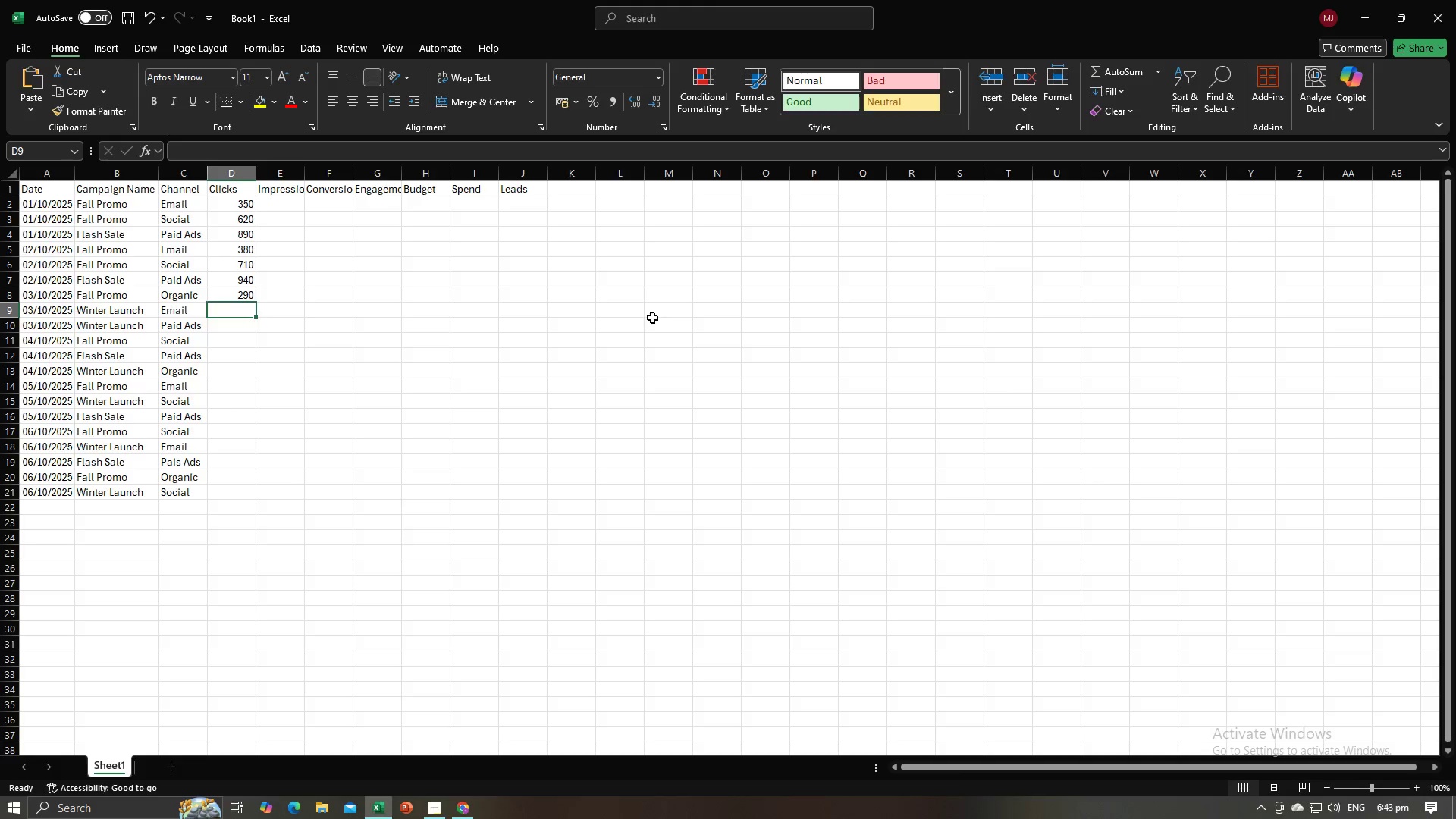 
key(Alt+Tab)
 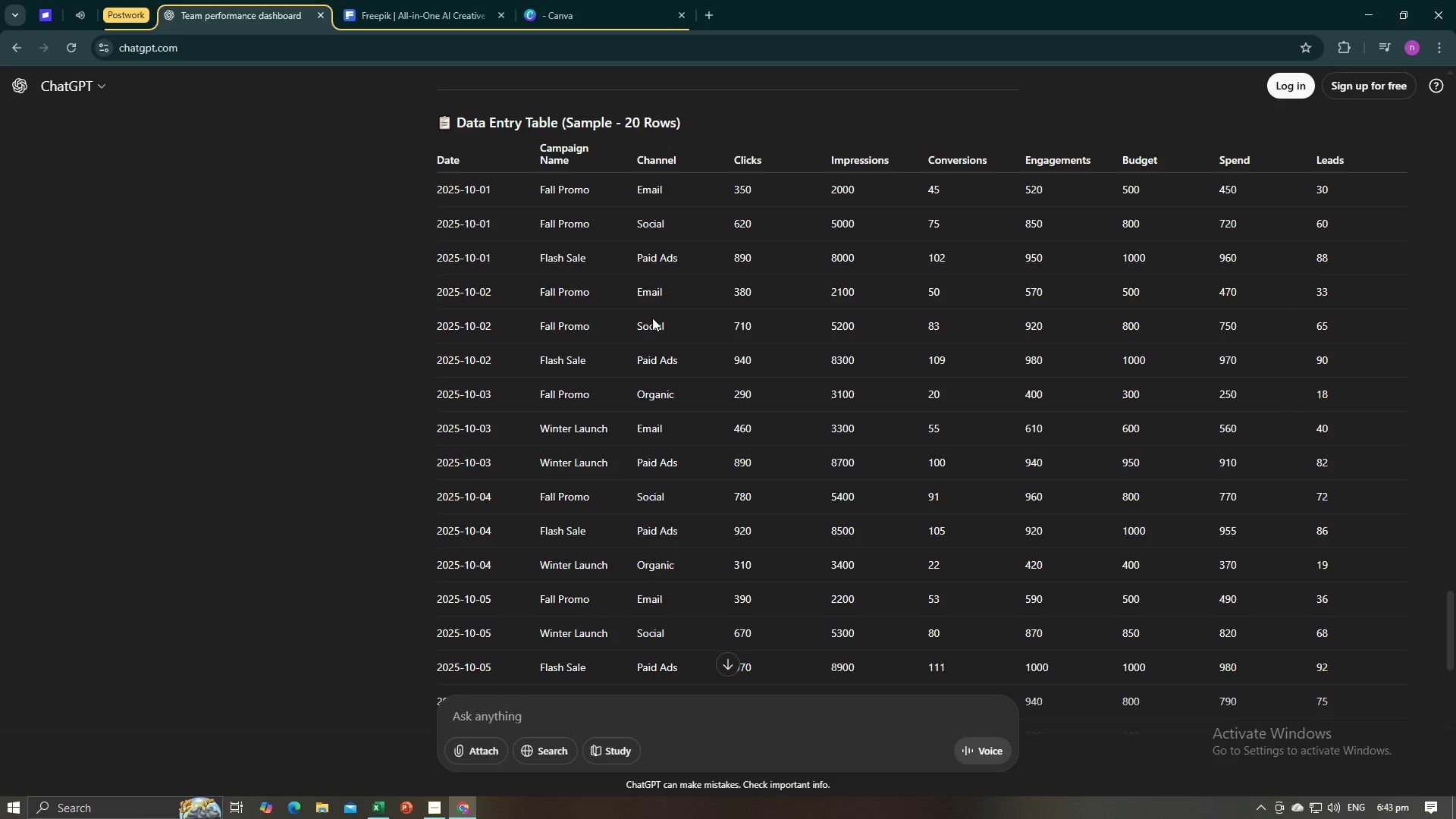 
key(Alt+AltLeft)
 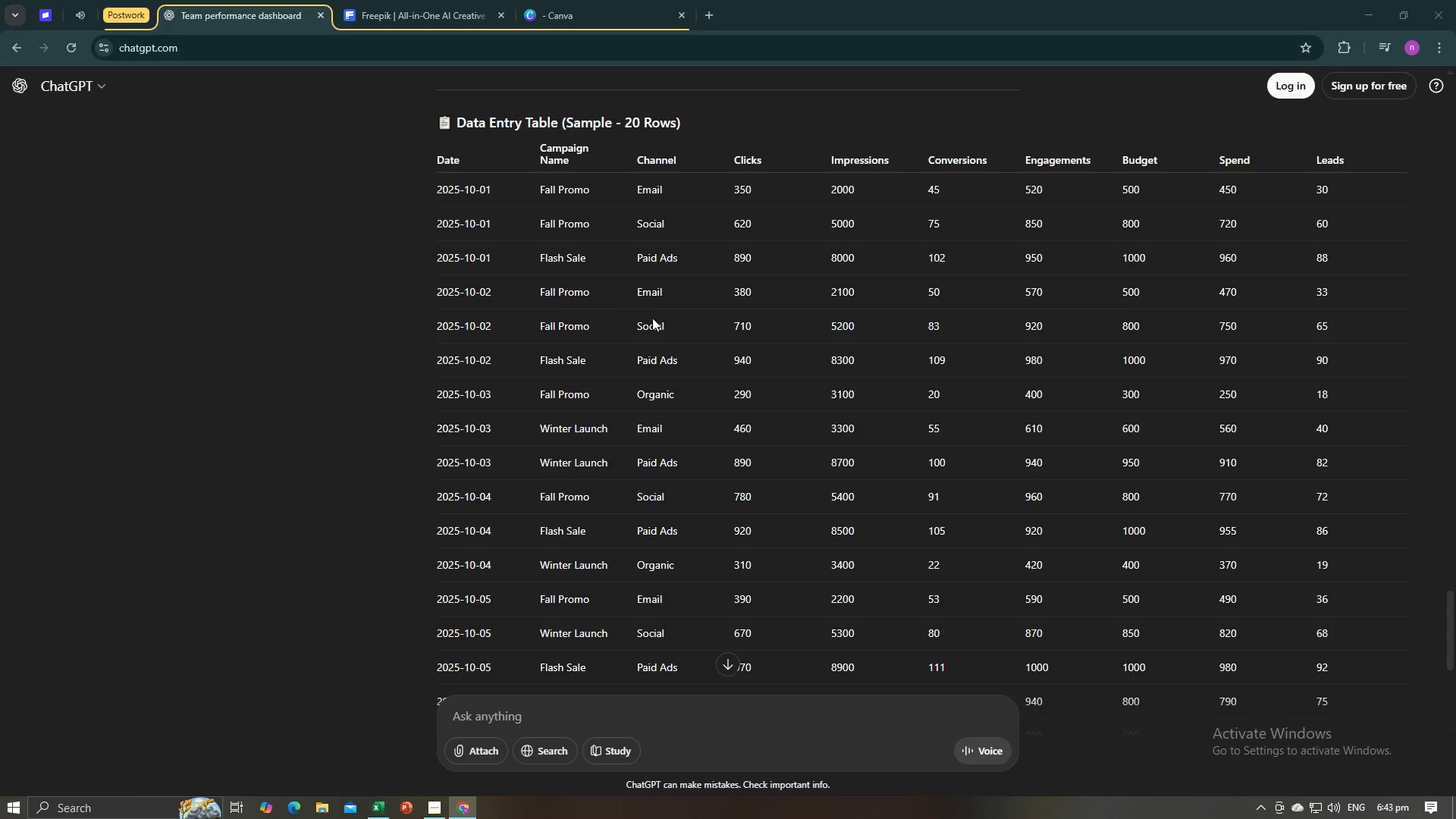 
key(Alt+Tab)
 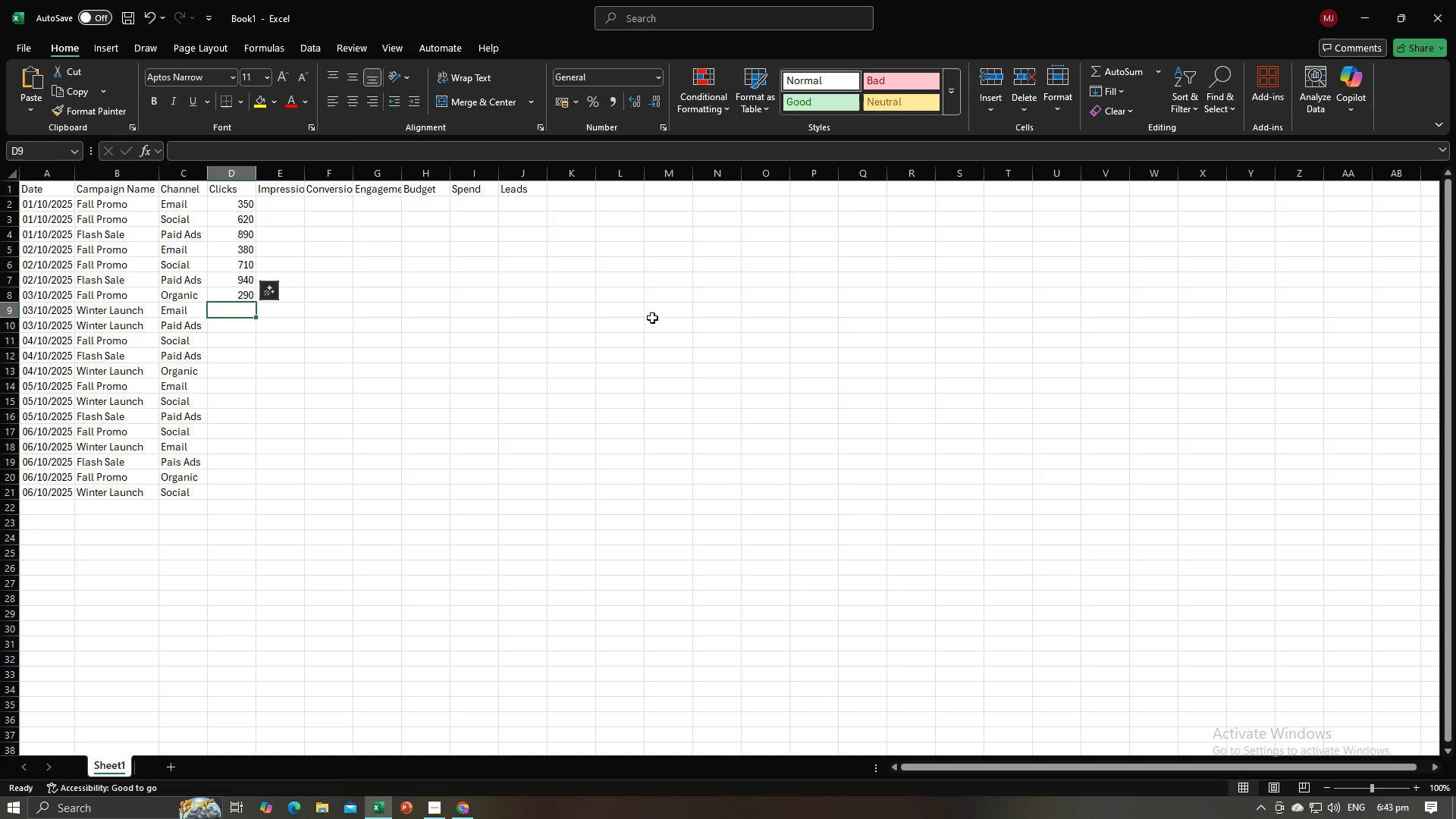 
key(Numpad4)
 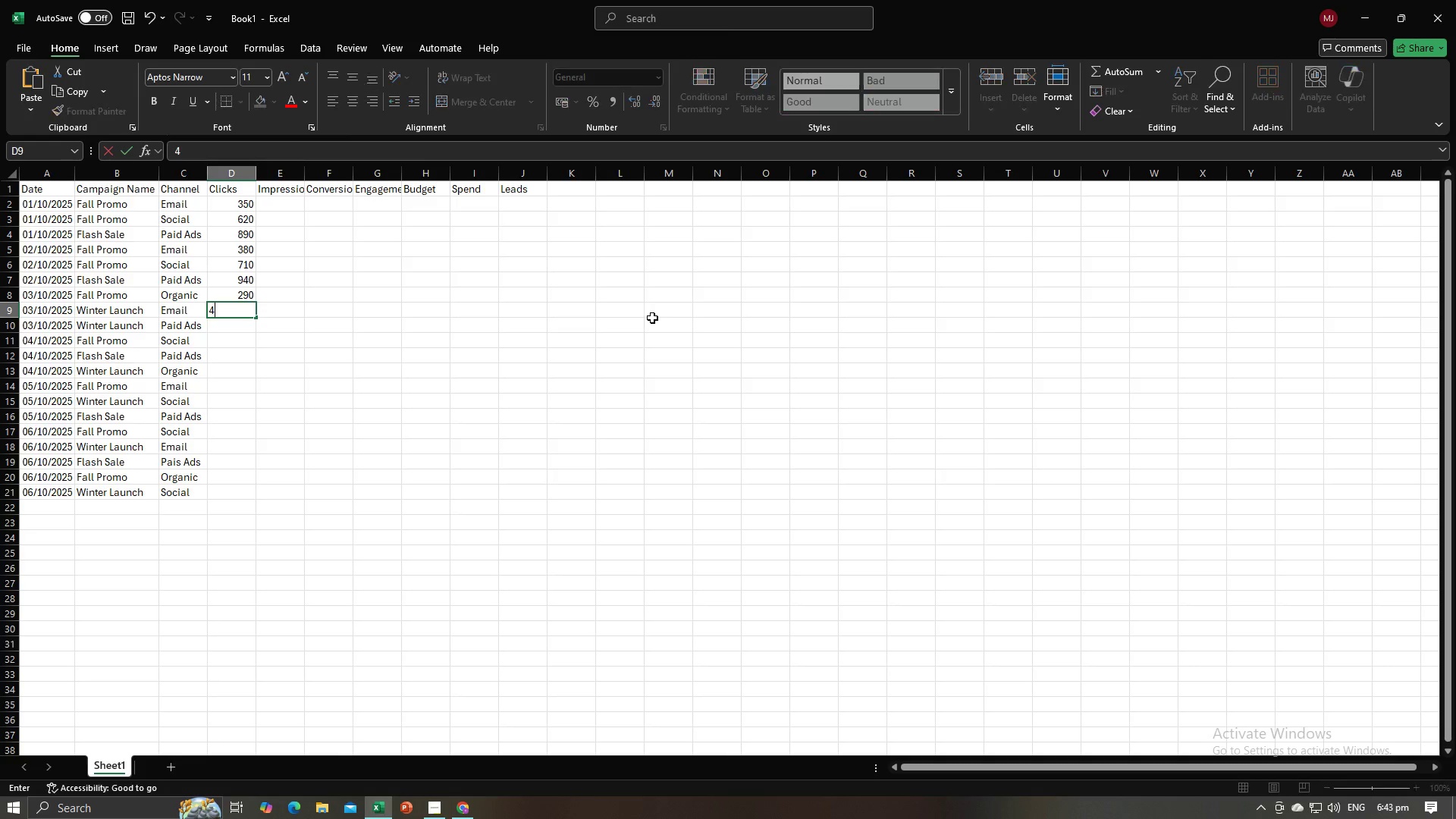 
key(Numpad6)
 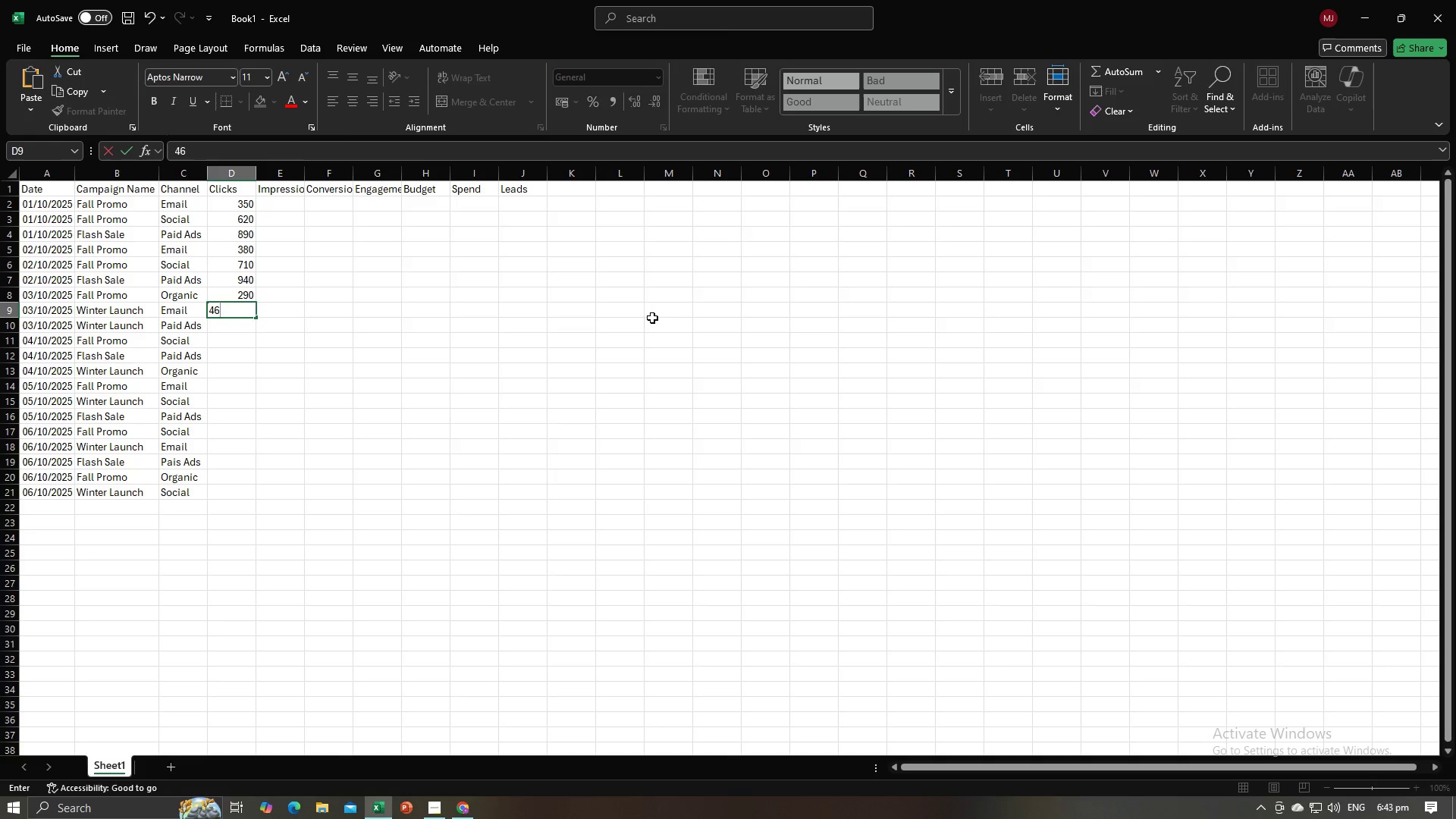 
key(Numpad0)
 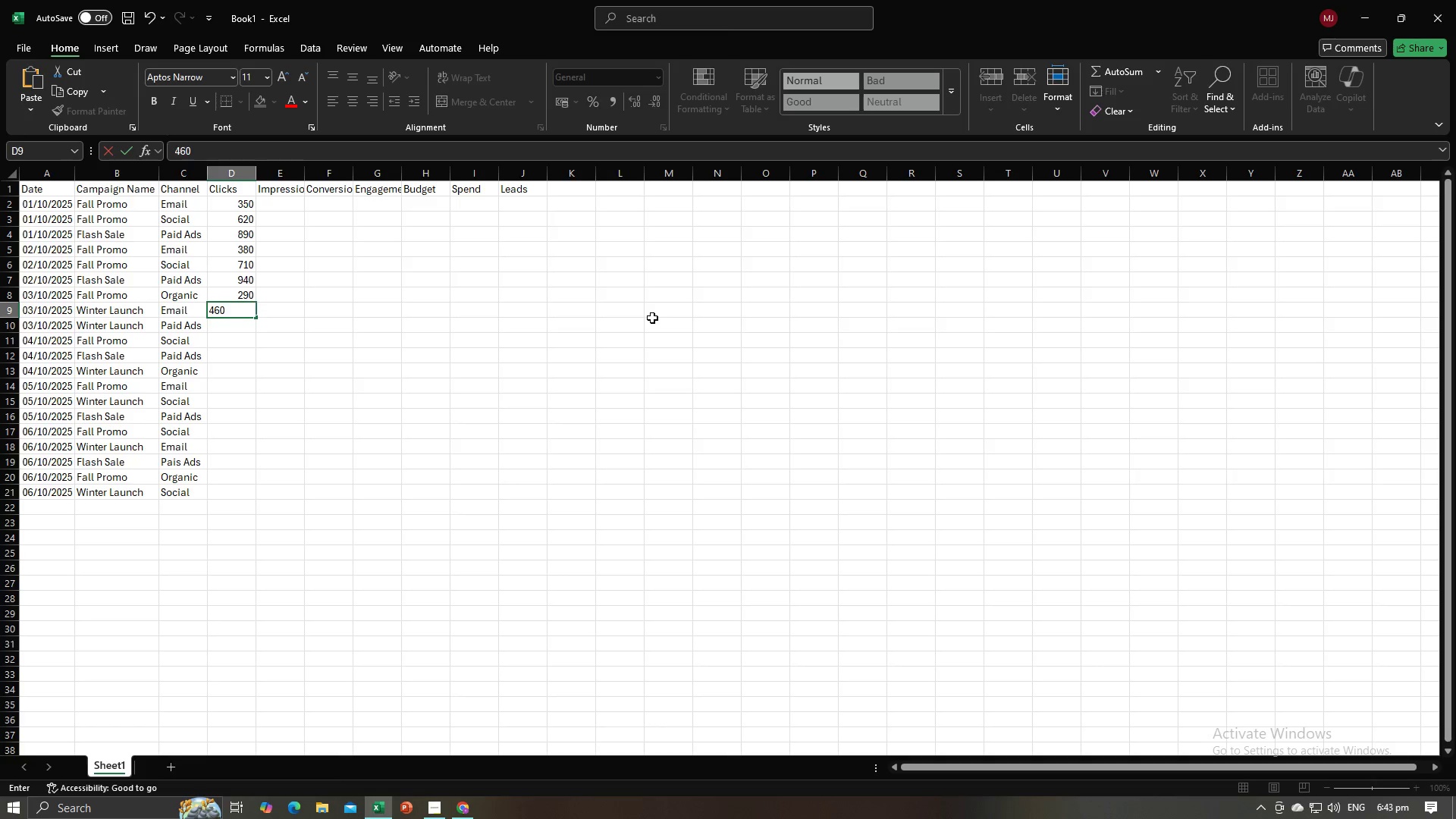 
key(NumpadEnter)
 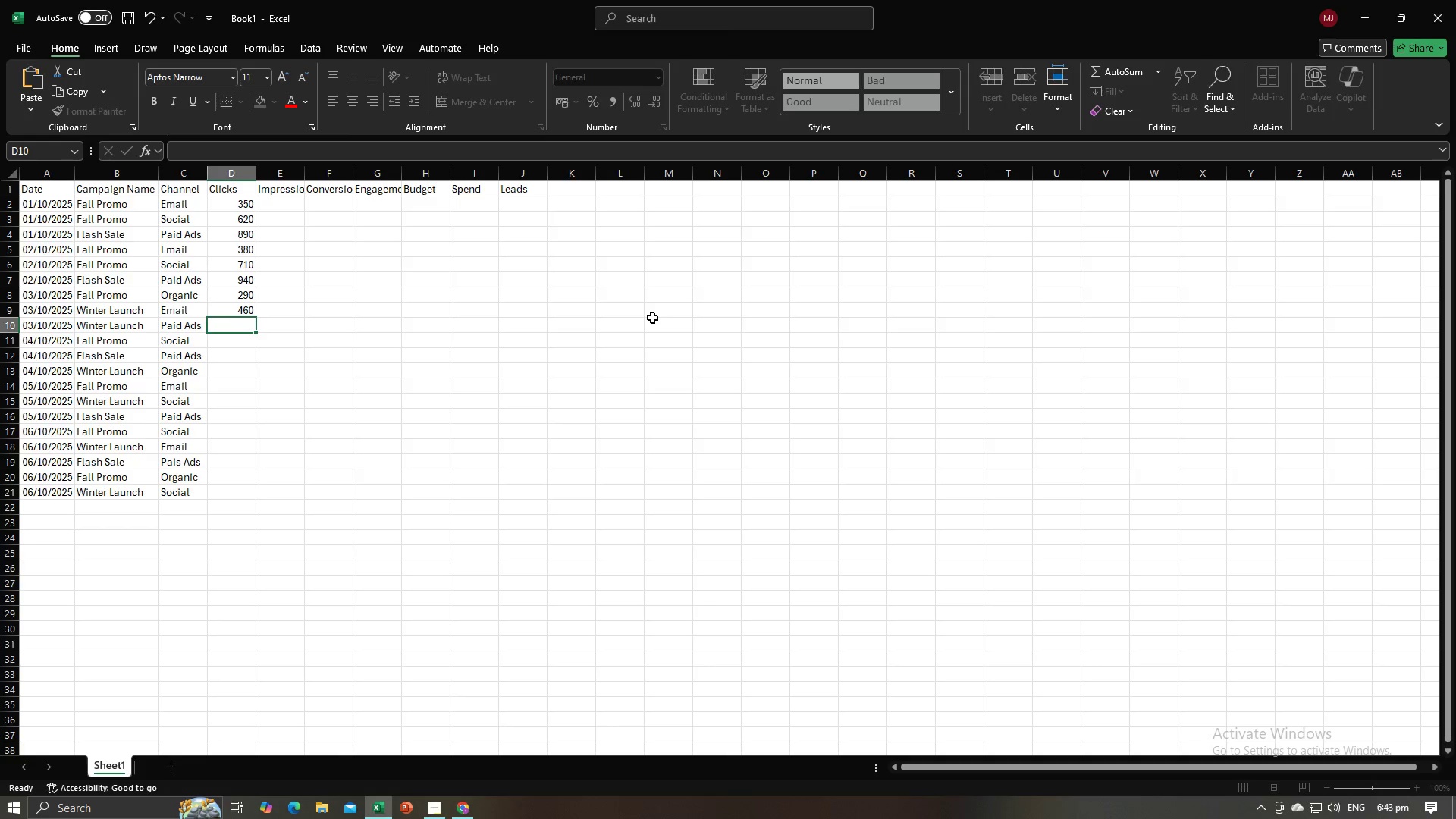 
key(Alt+AltLeft)
 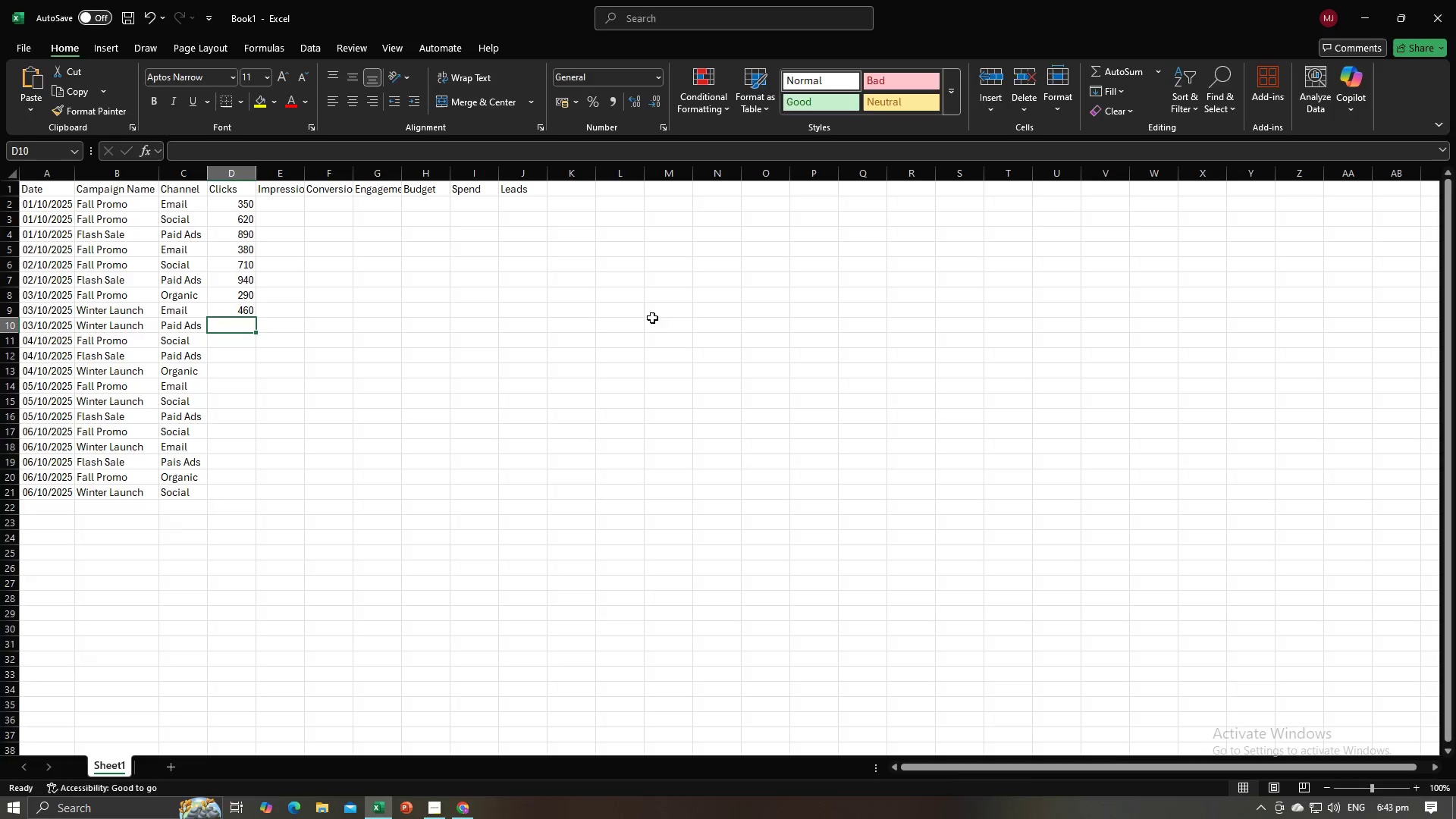 
key(Alt+Tab)
 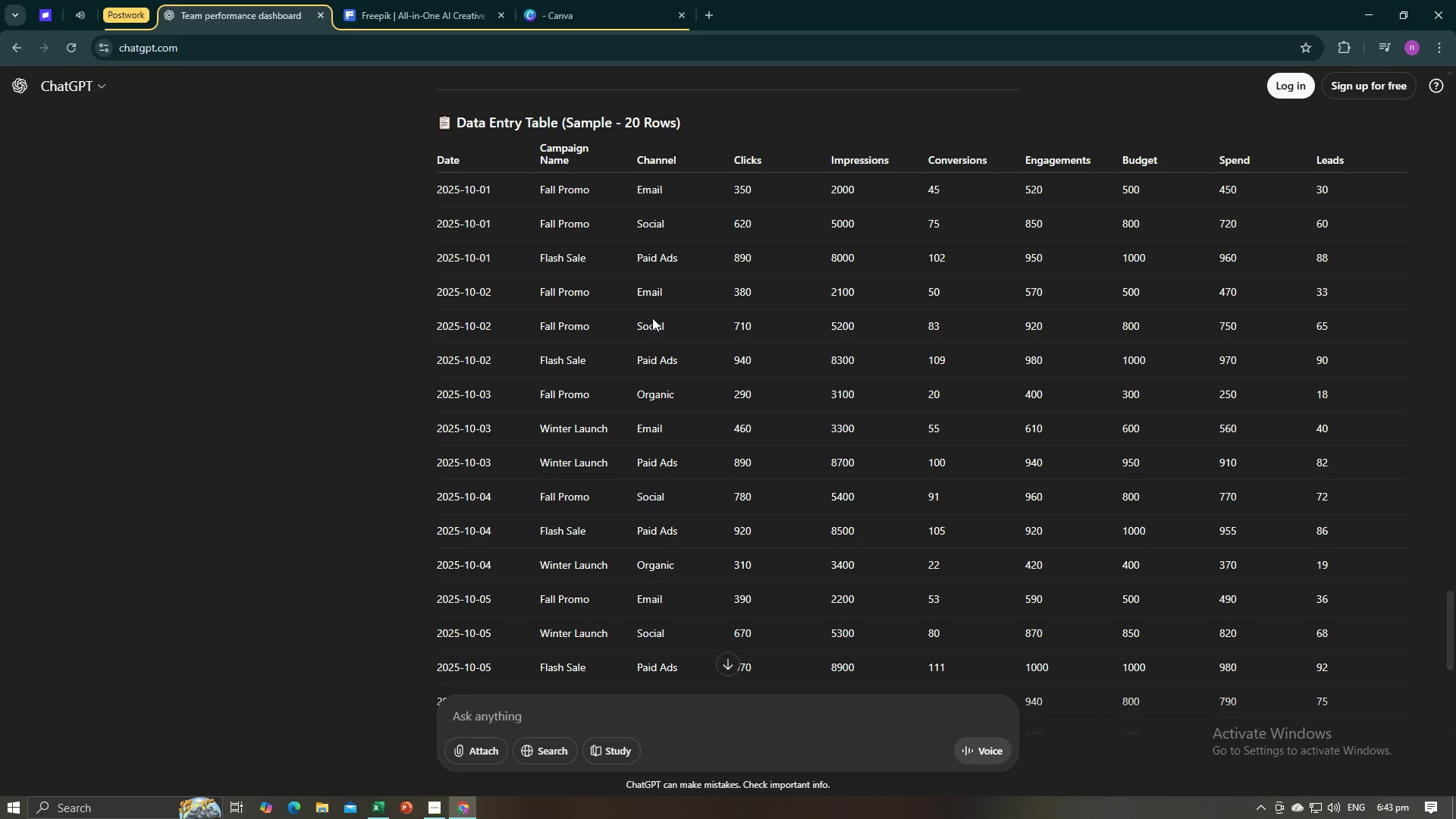 
key(Alt+AltLeft)
 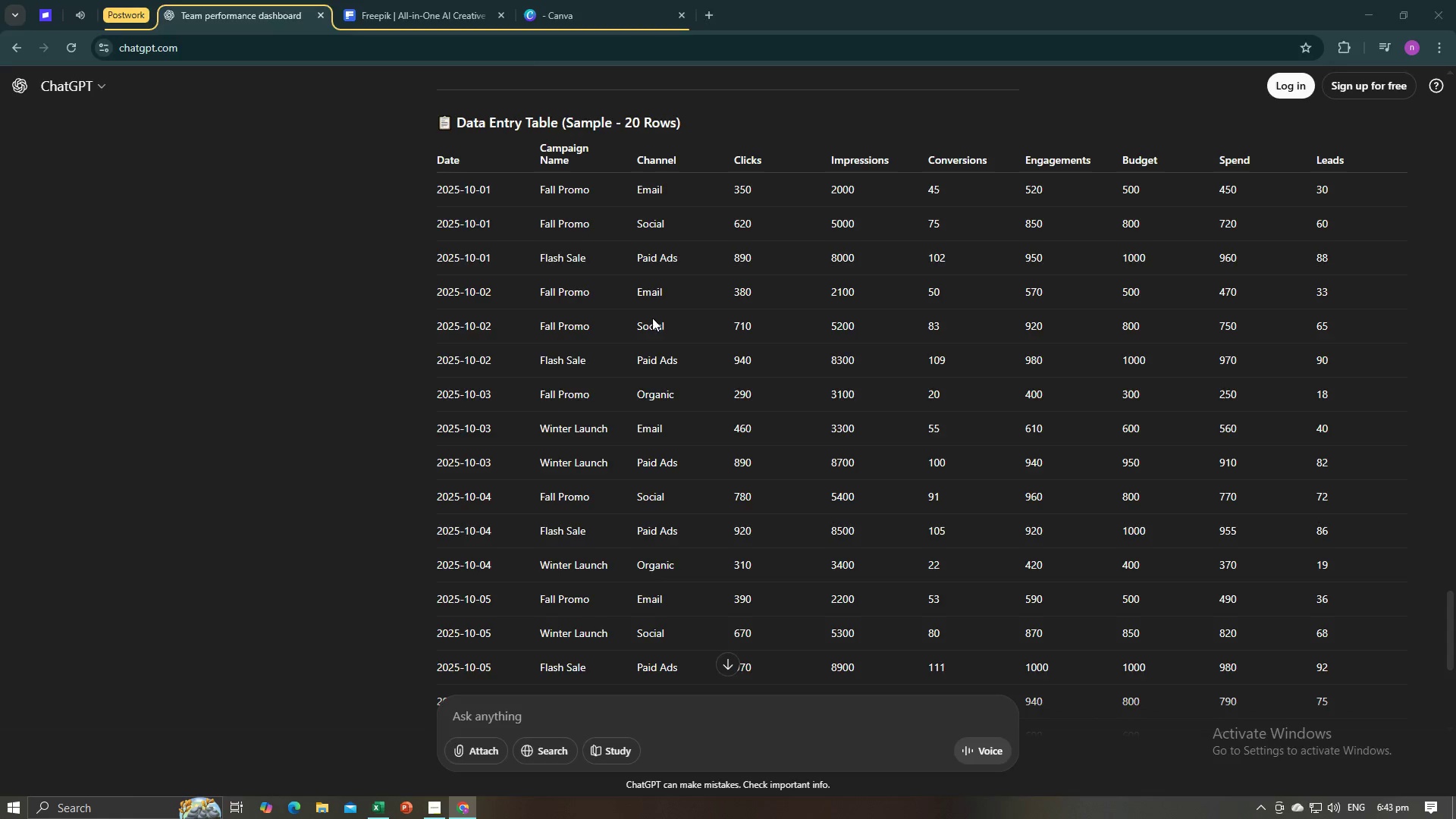 
key(Alt+Tab)
 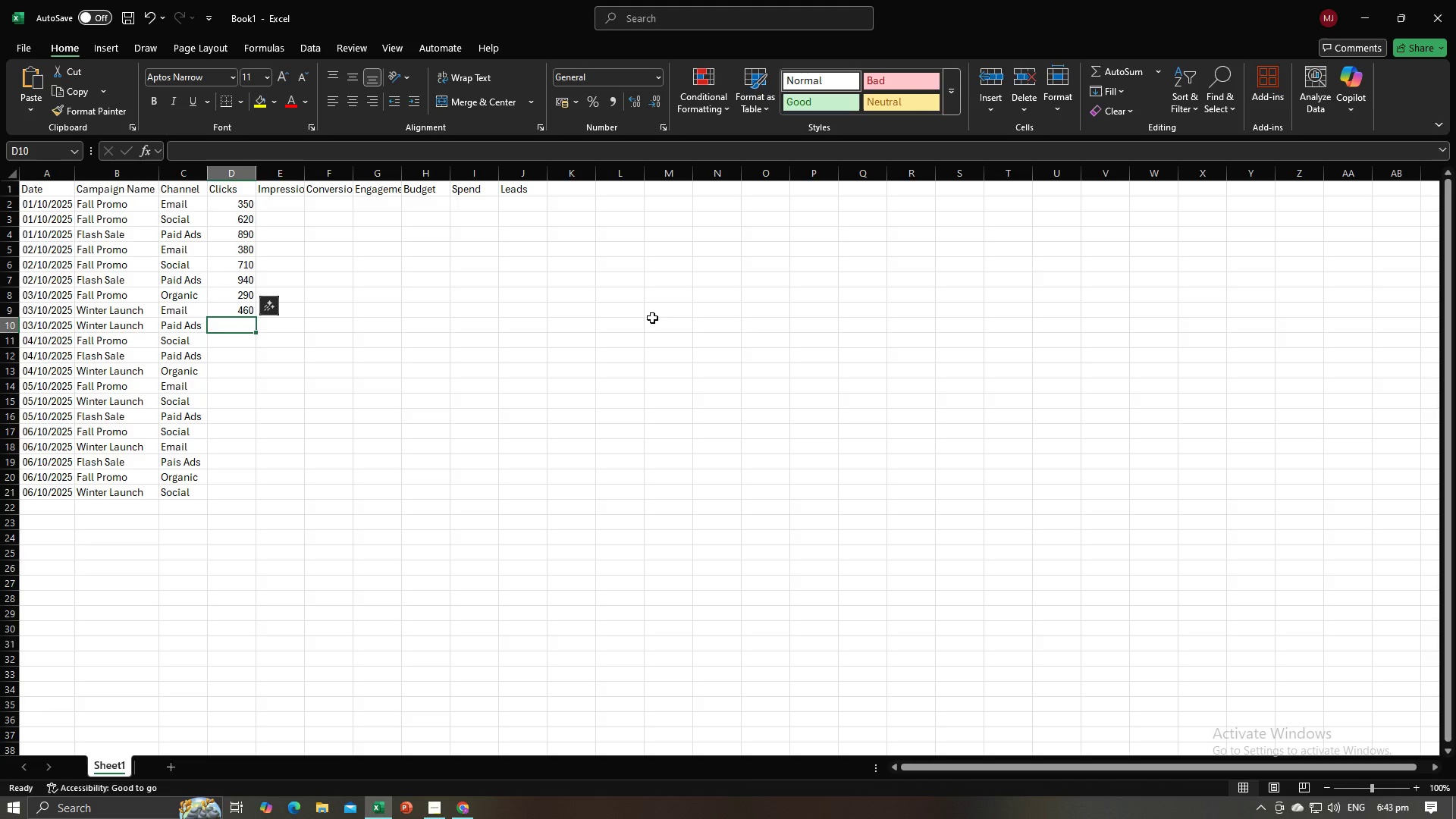 
key(Numpad8)
 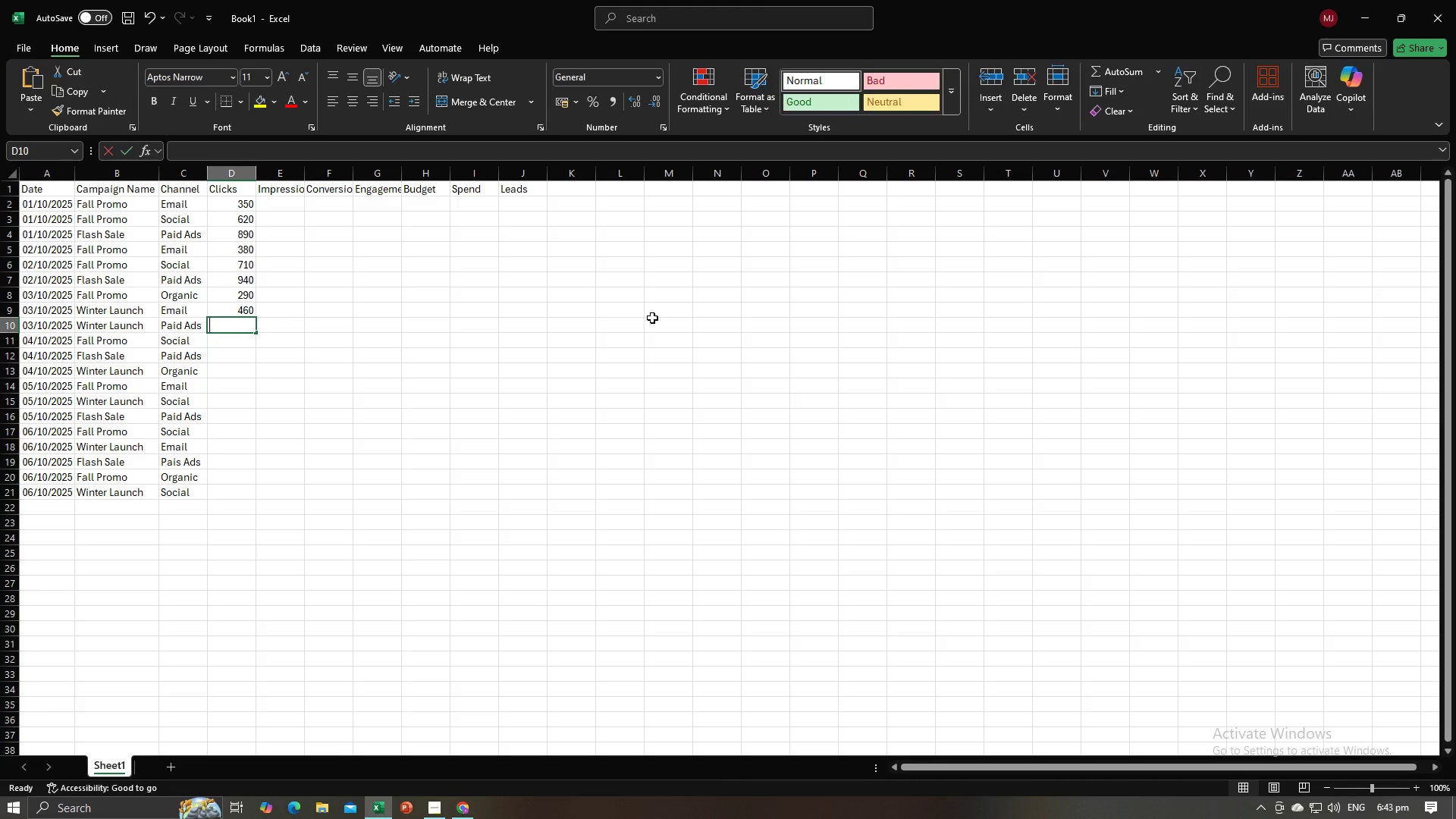 
key(Numpad9)
 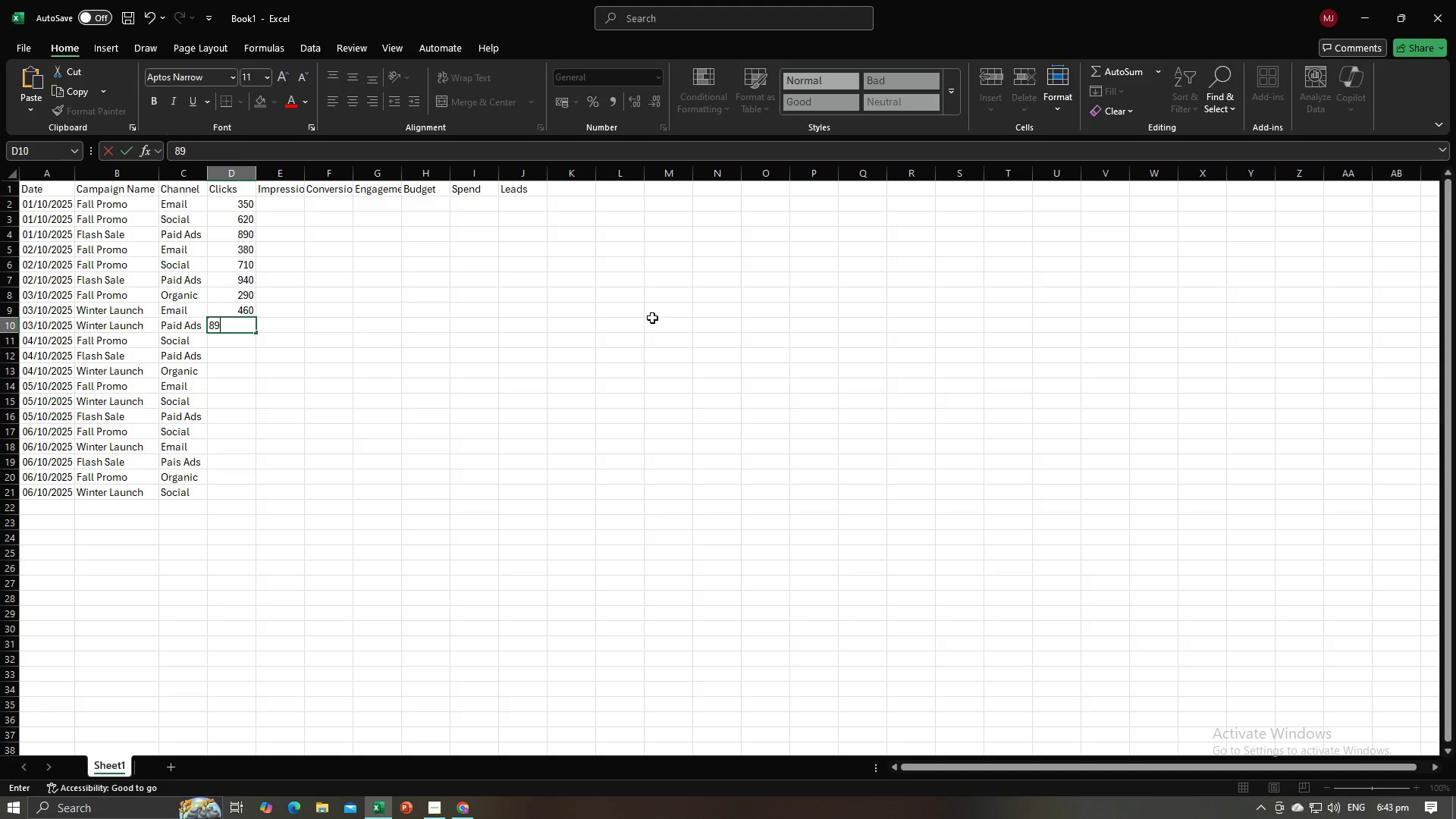 
key(Numpad0)
 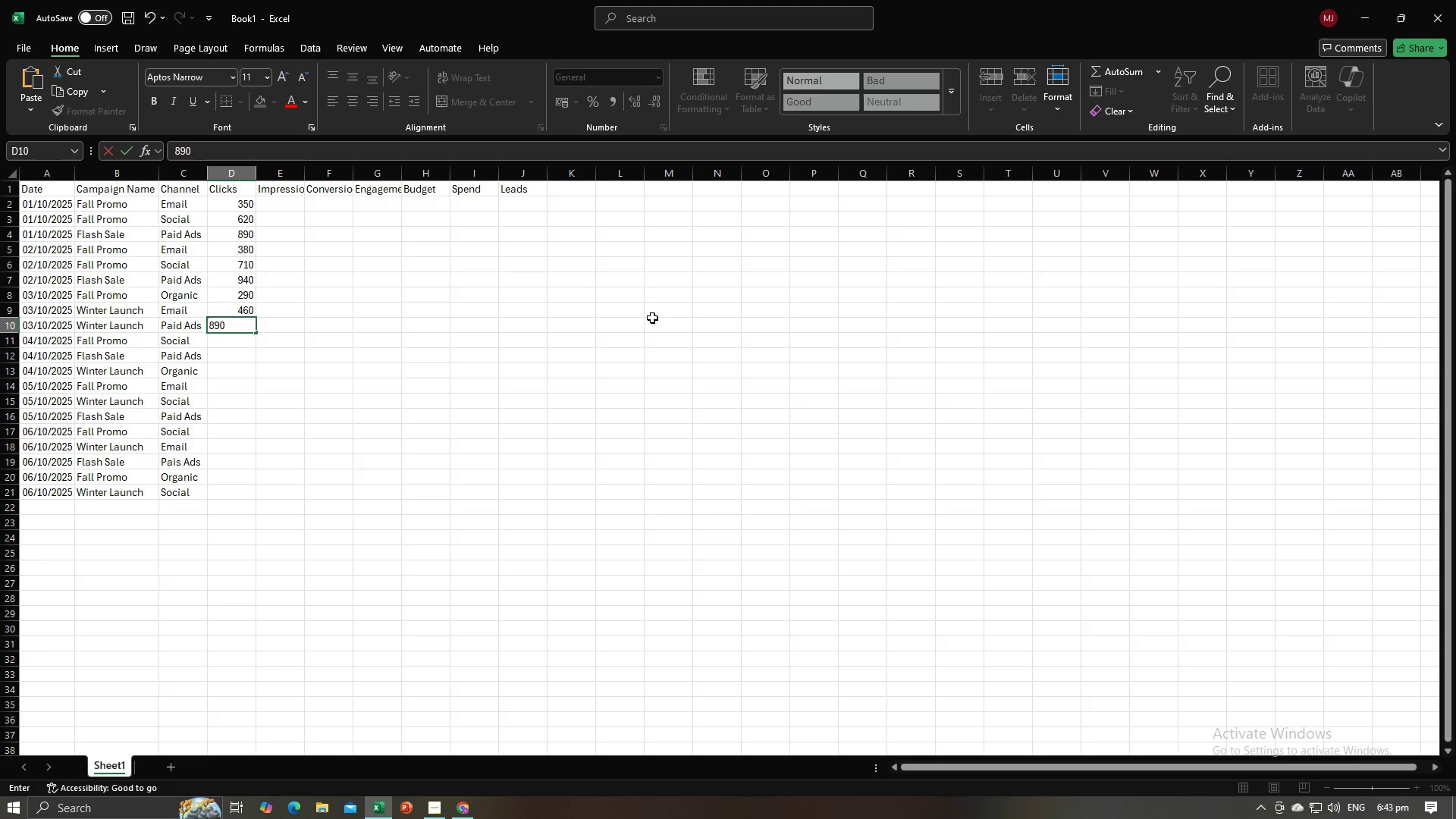 
key(NumpadEnter)
 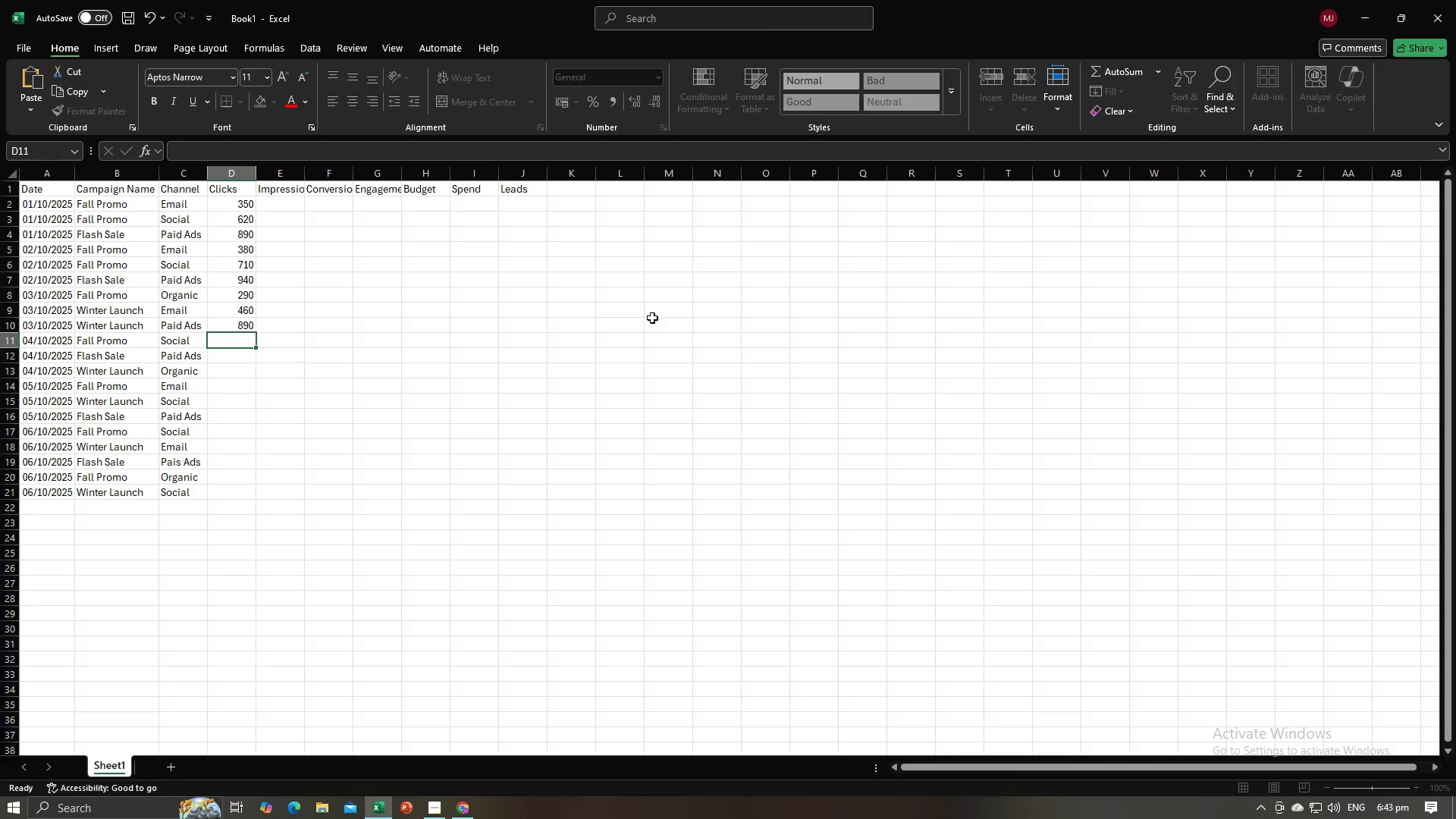 
key(Alt+AltLeft)
 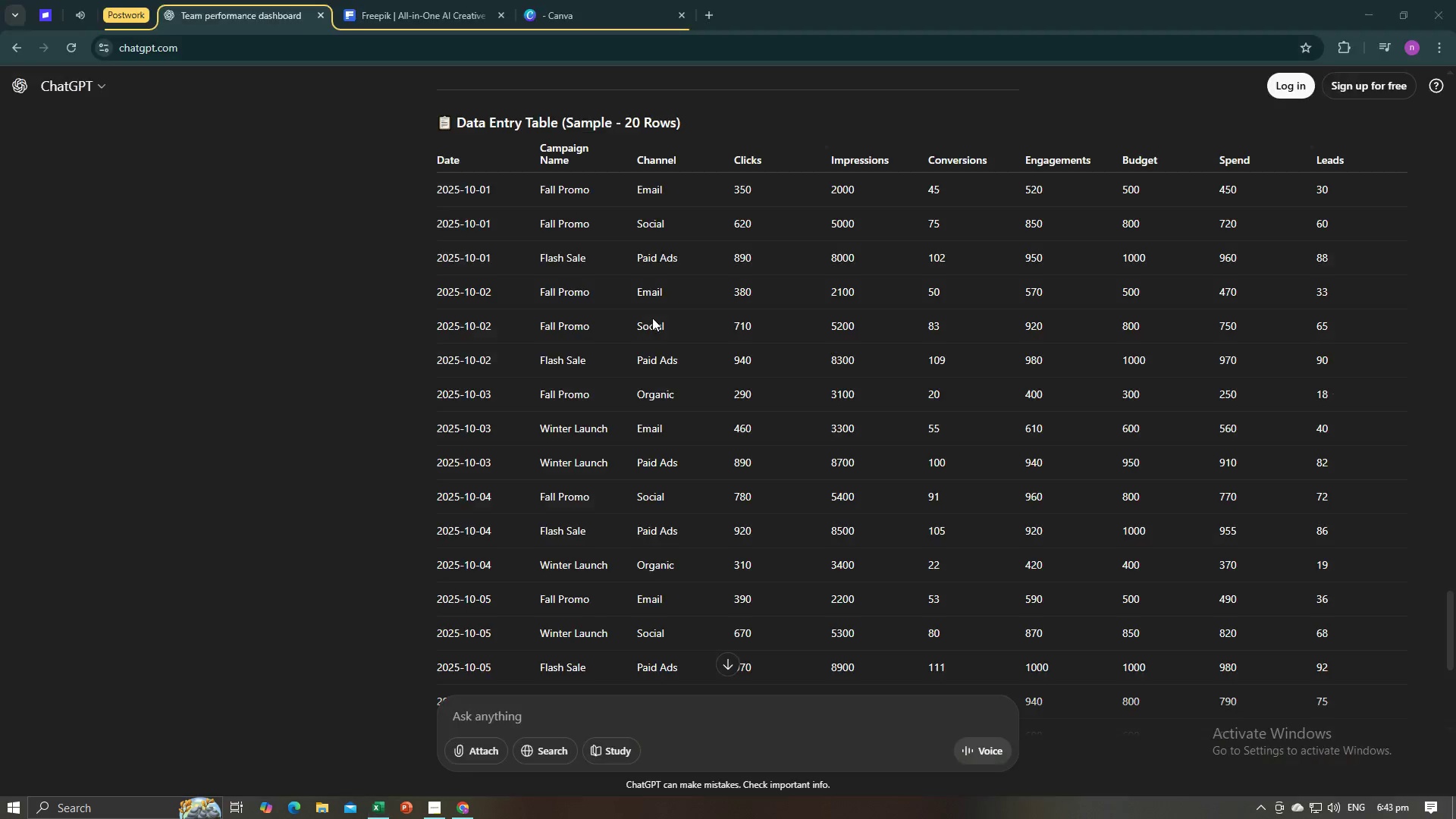 
key(Alt+Tab)
 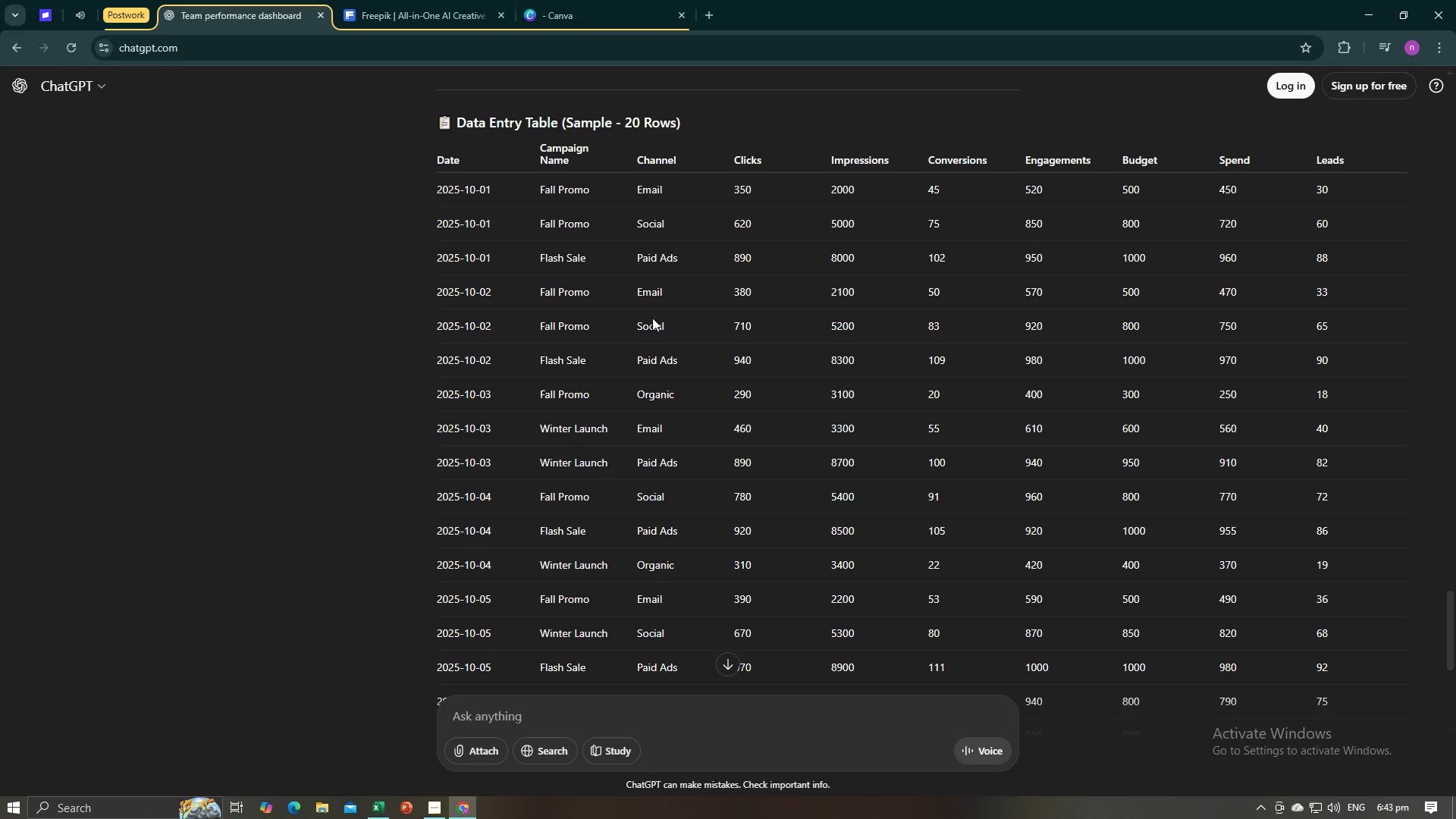 
key(Alt+AltLeft)
 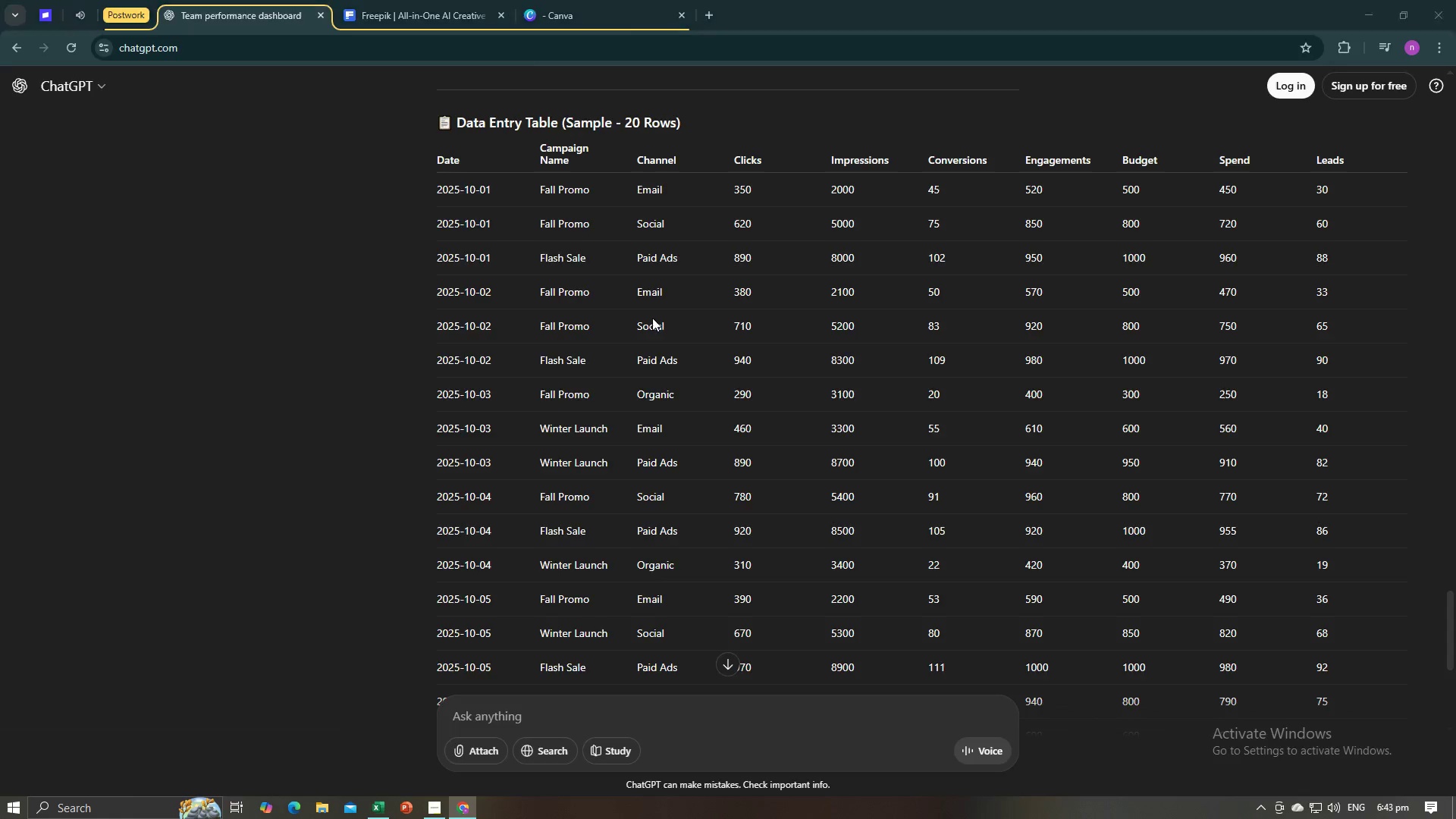 
key(Alt+Tab)
 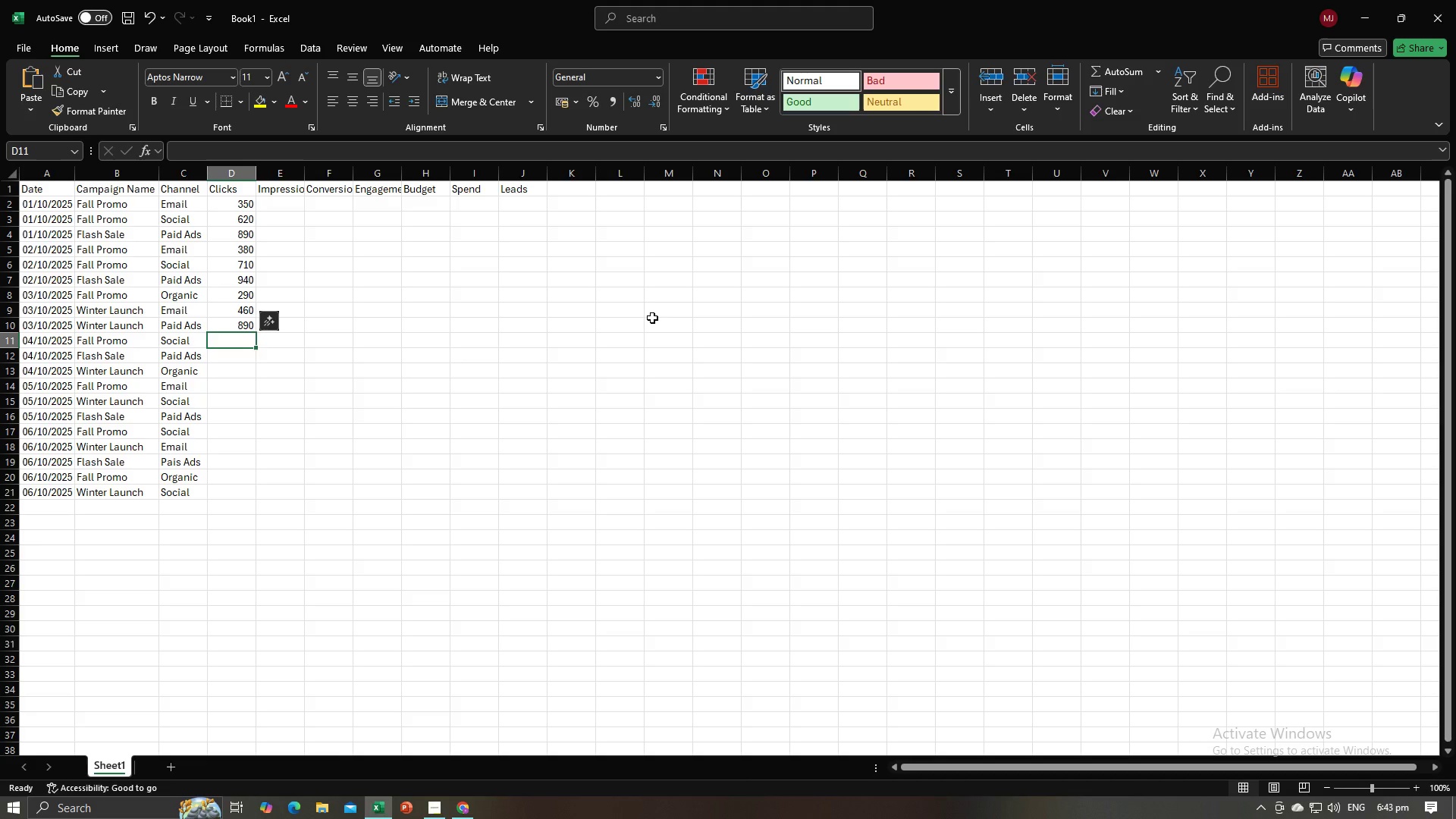 
key(Numpad7)
 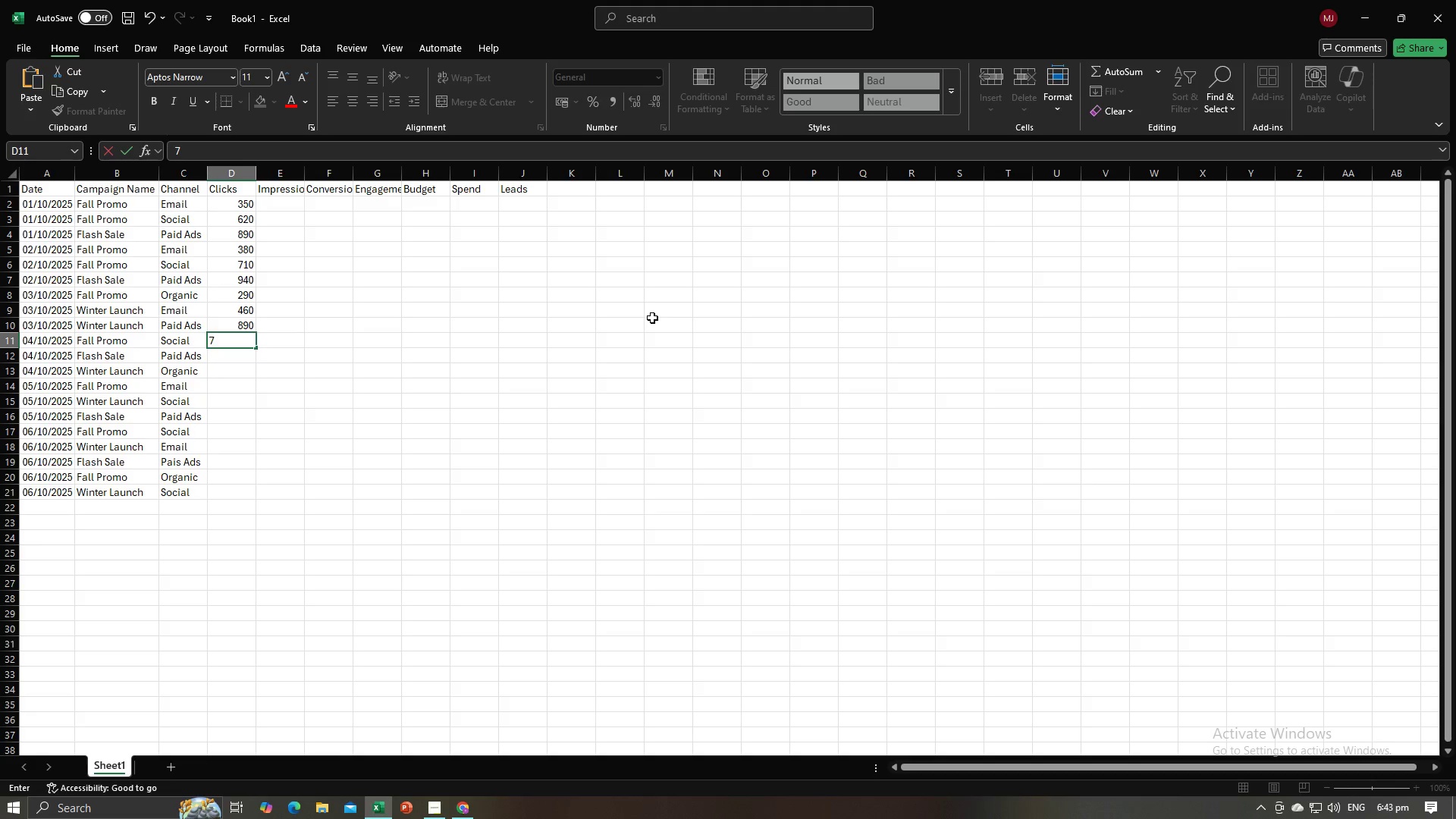 
key(Numpad8)
 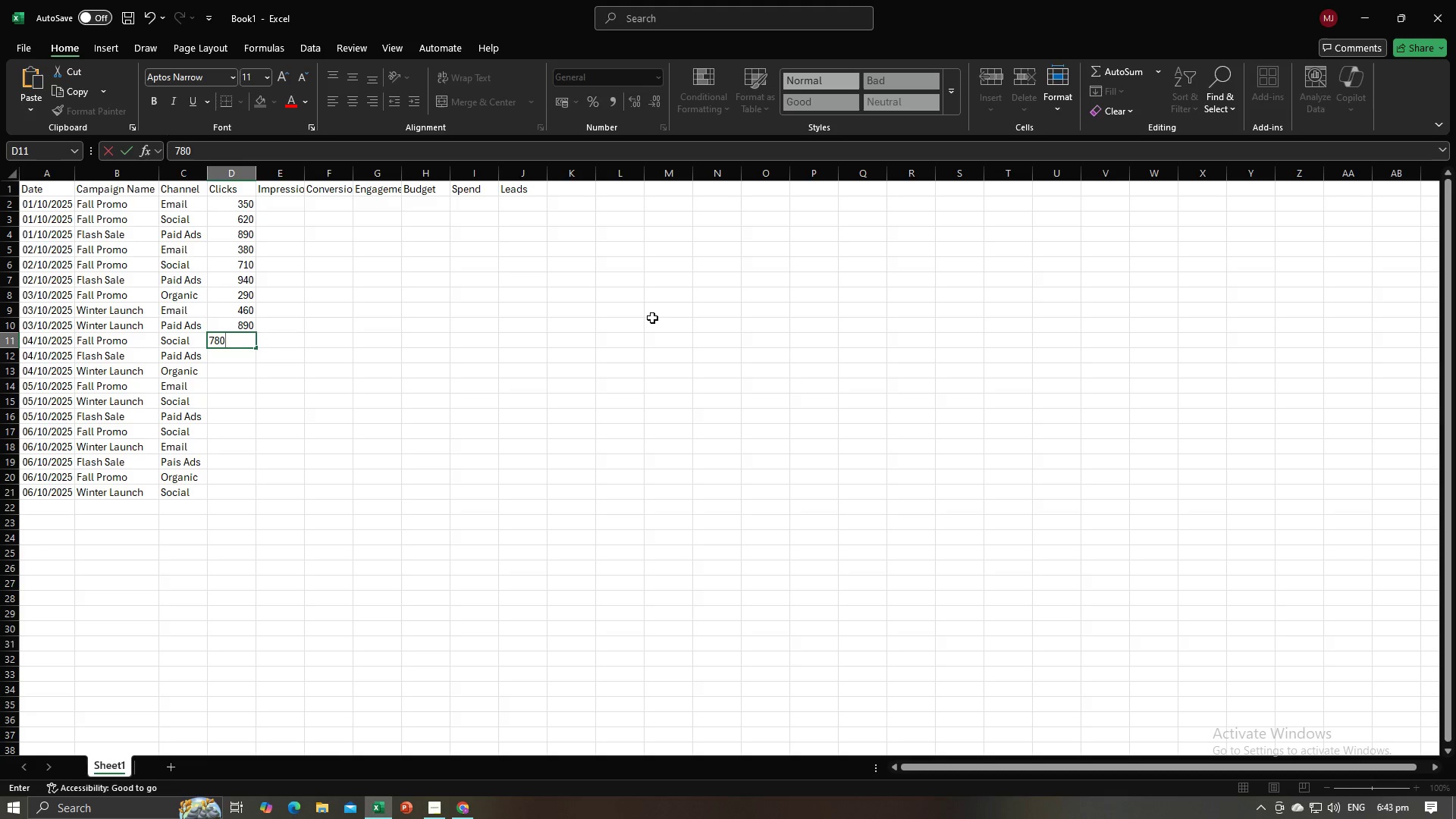 
key(Numpad0)
 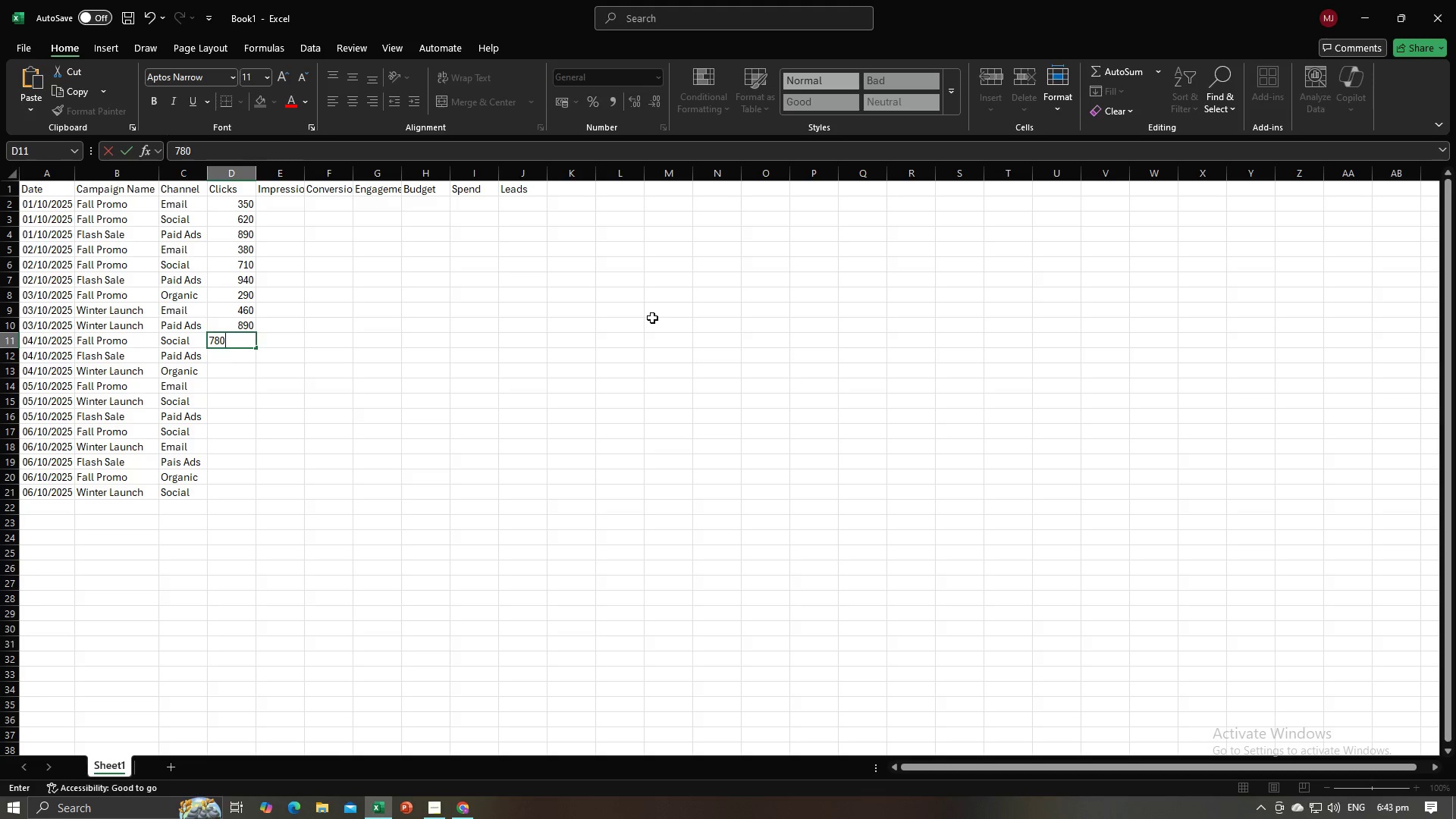 
key(NumpadEnter)
 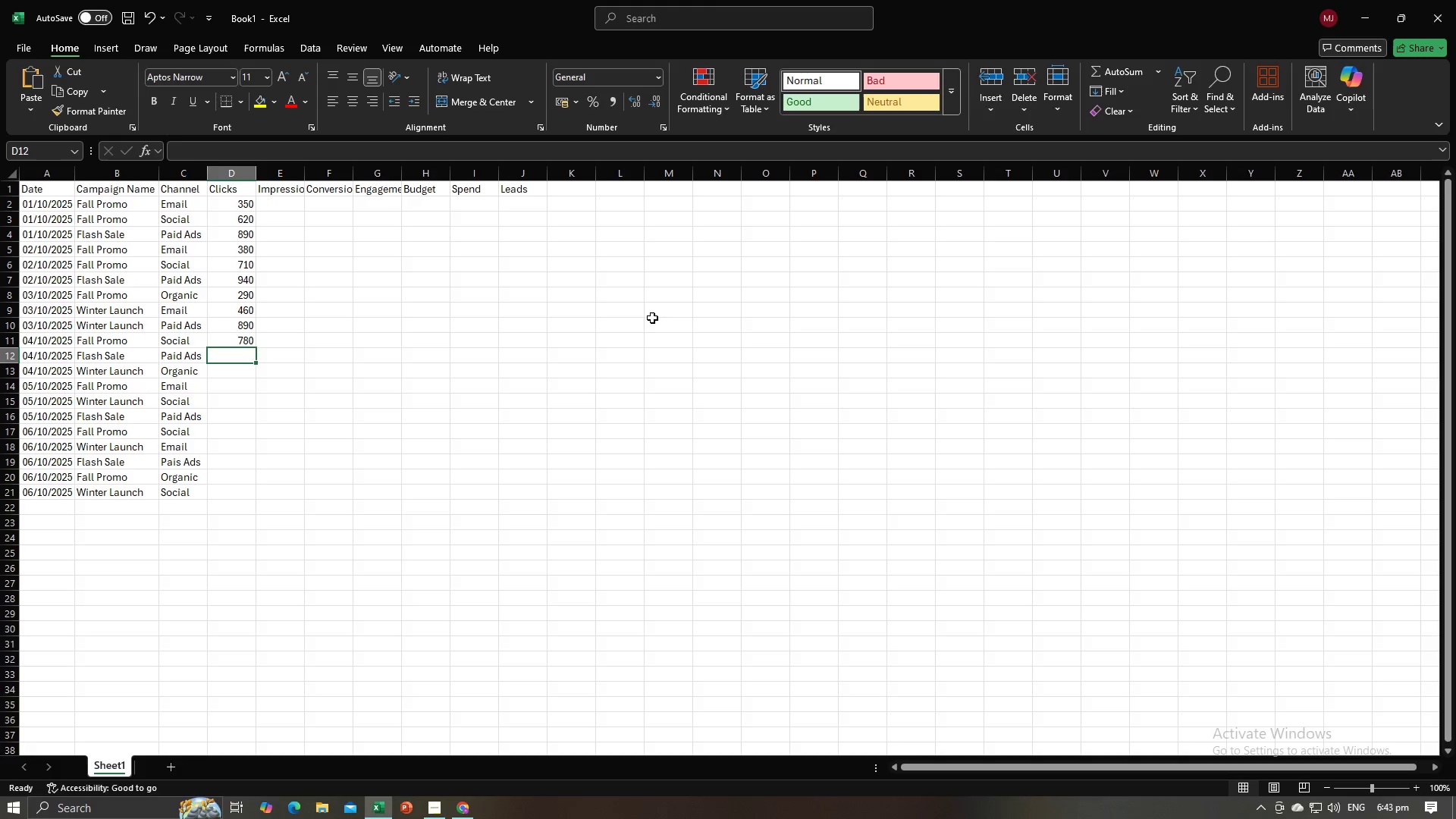 
key(Alt+AltLeft)
 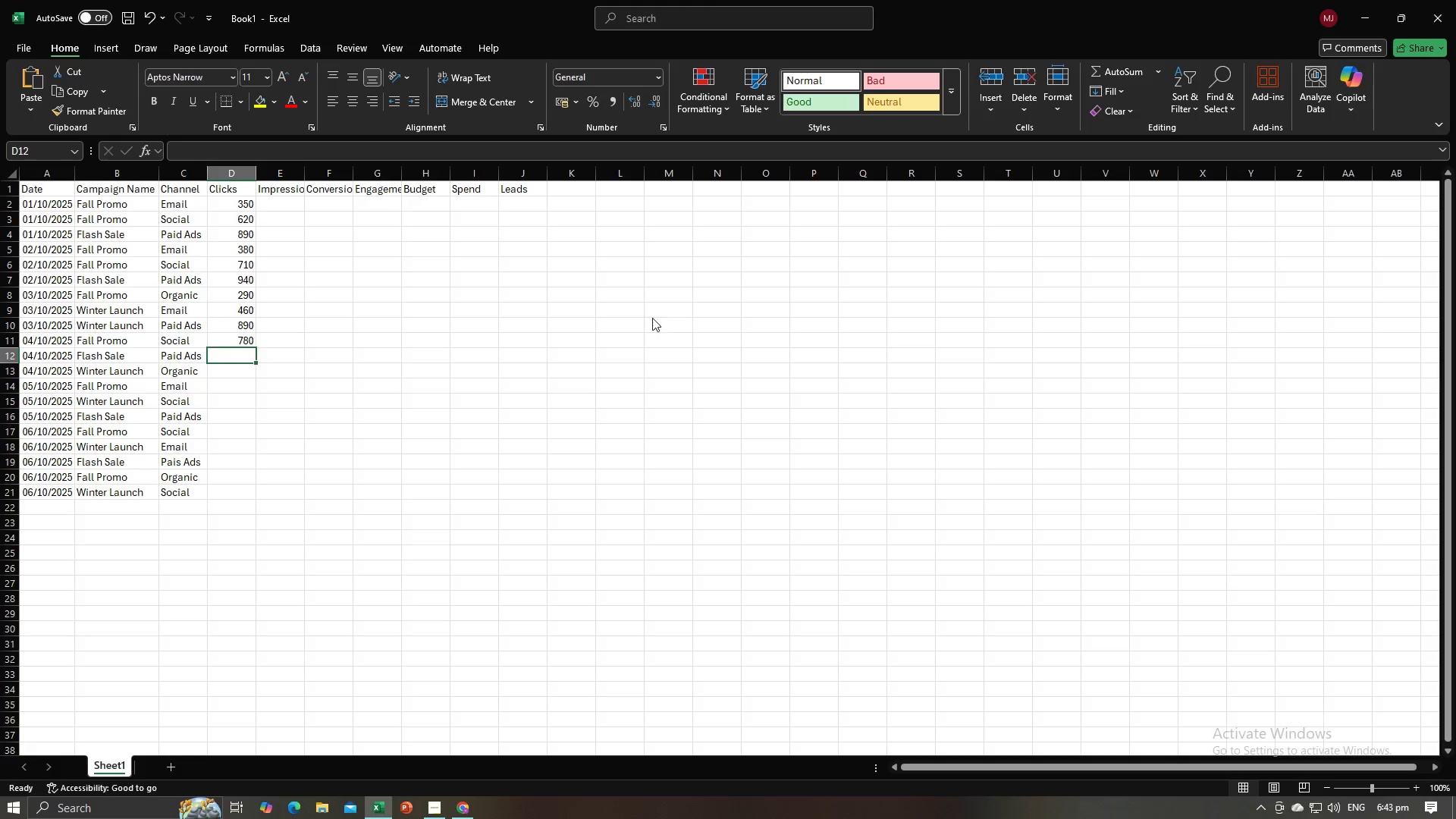 
key(Alt+Tab)
 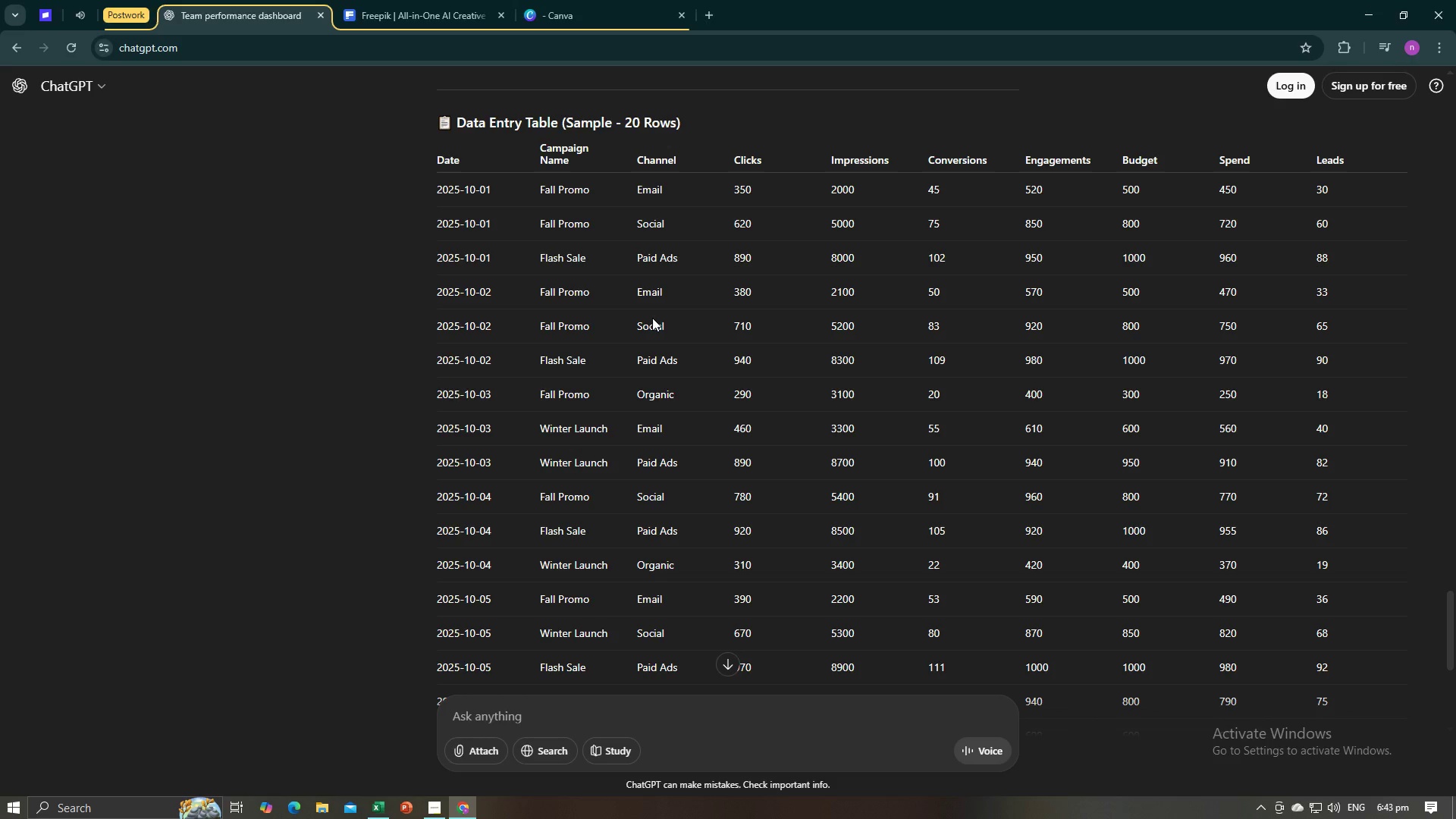 
key(Alt+AltLeft)
 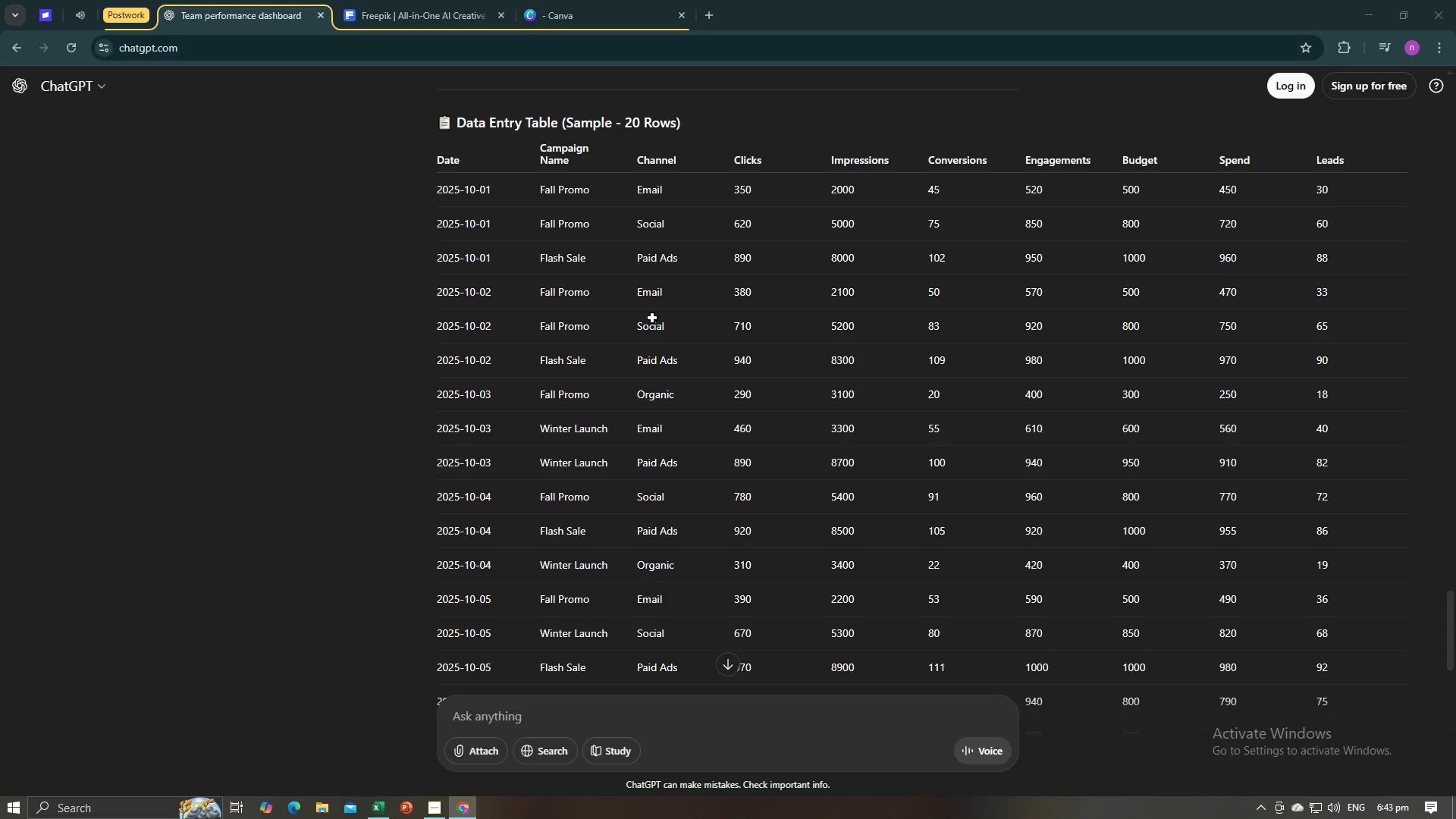 
key(Alt+Tab)
 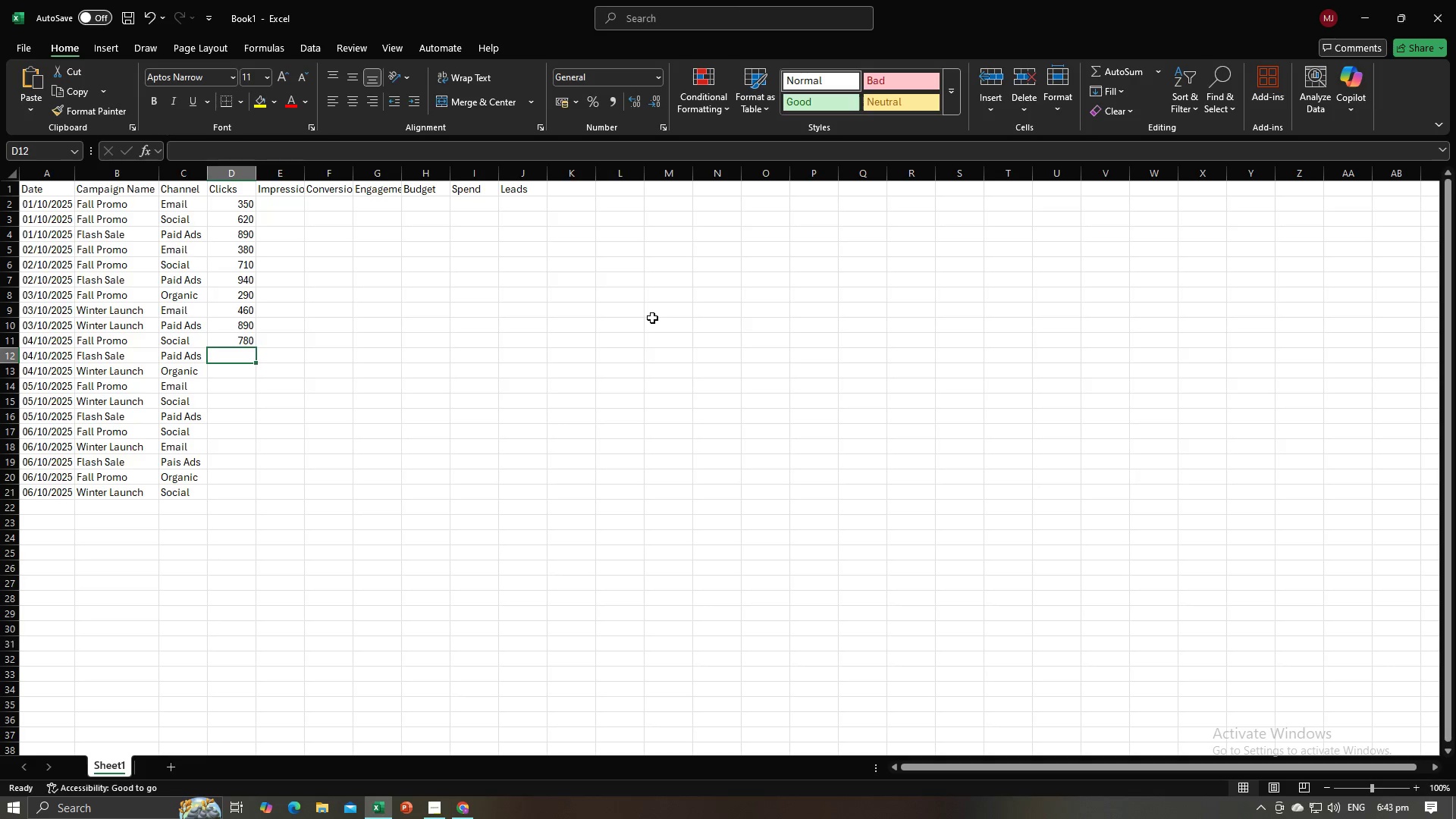 
key(Alt+Tab)
 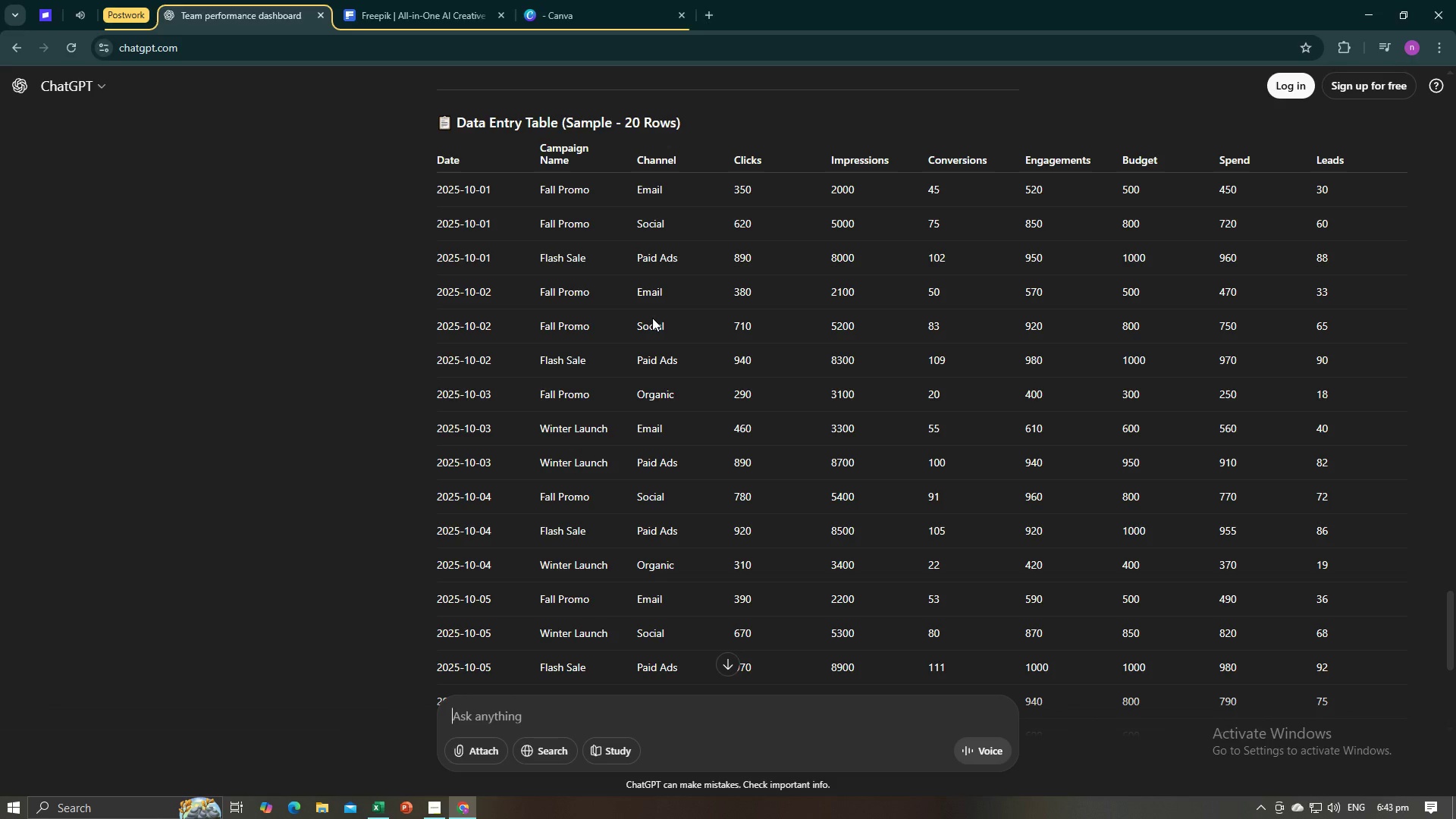 
key(Alt+AltLeft)
 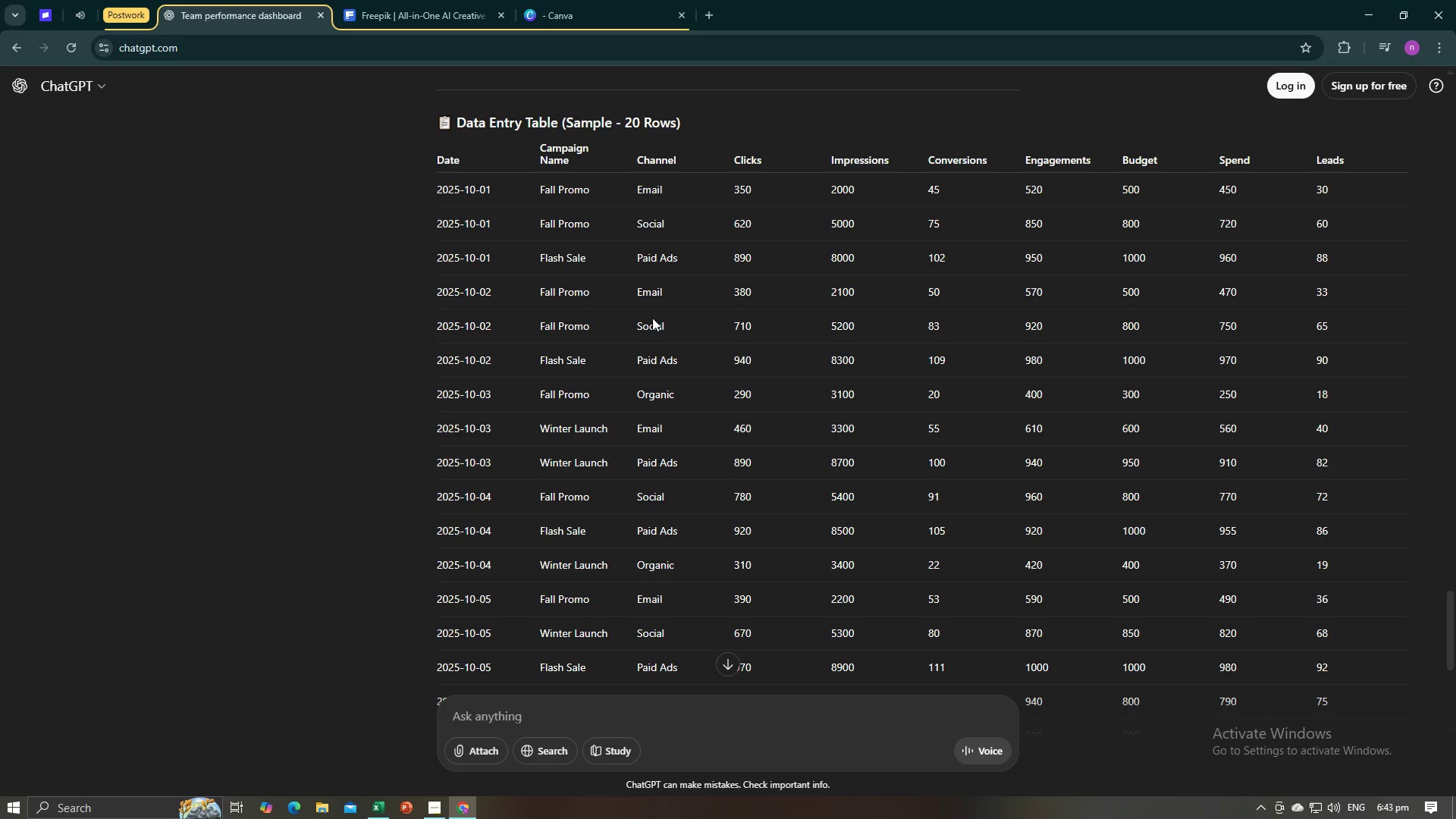 
key(Alt+AltLeft)
 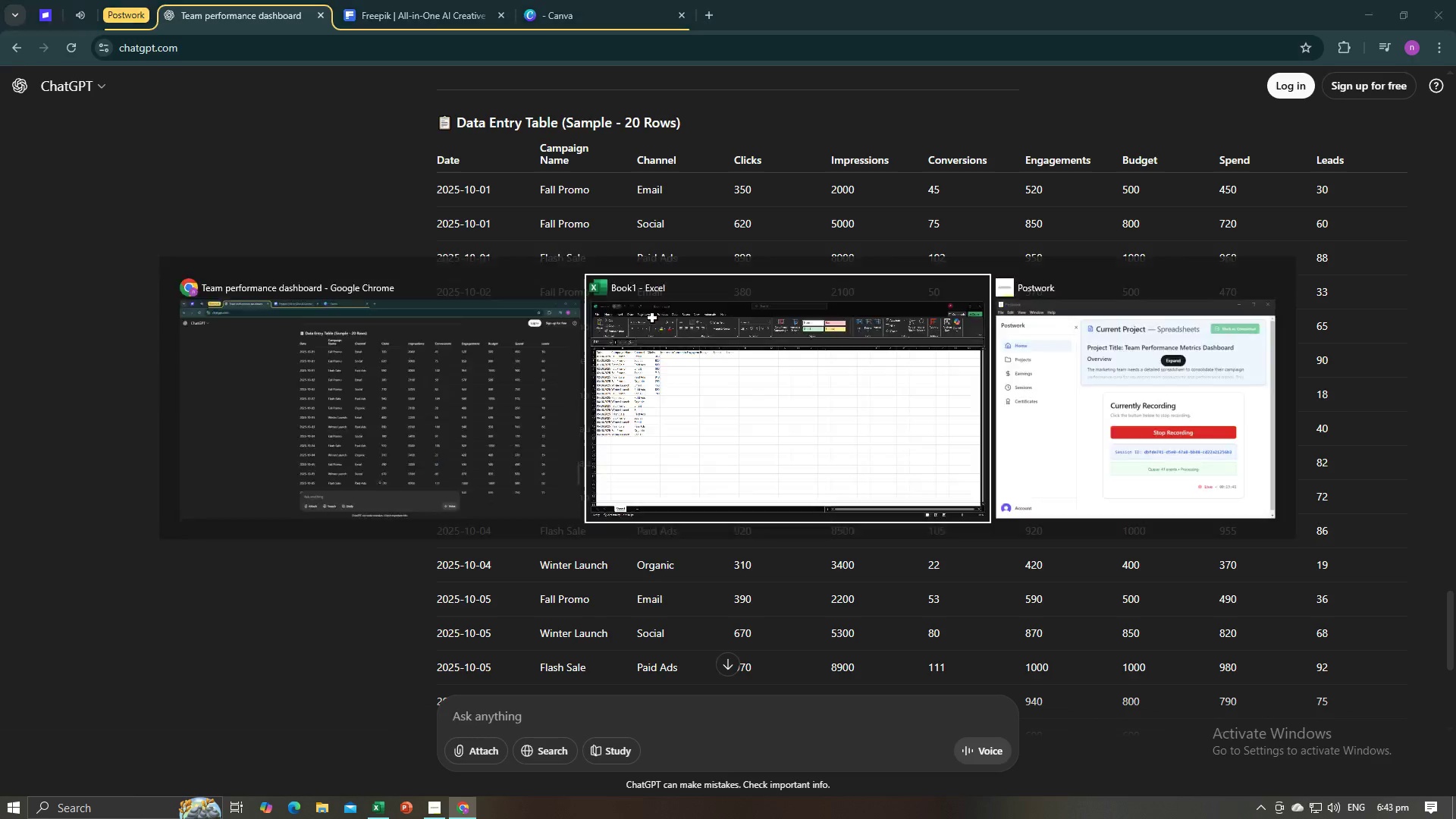 
key(Alt+Tab)
 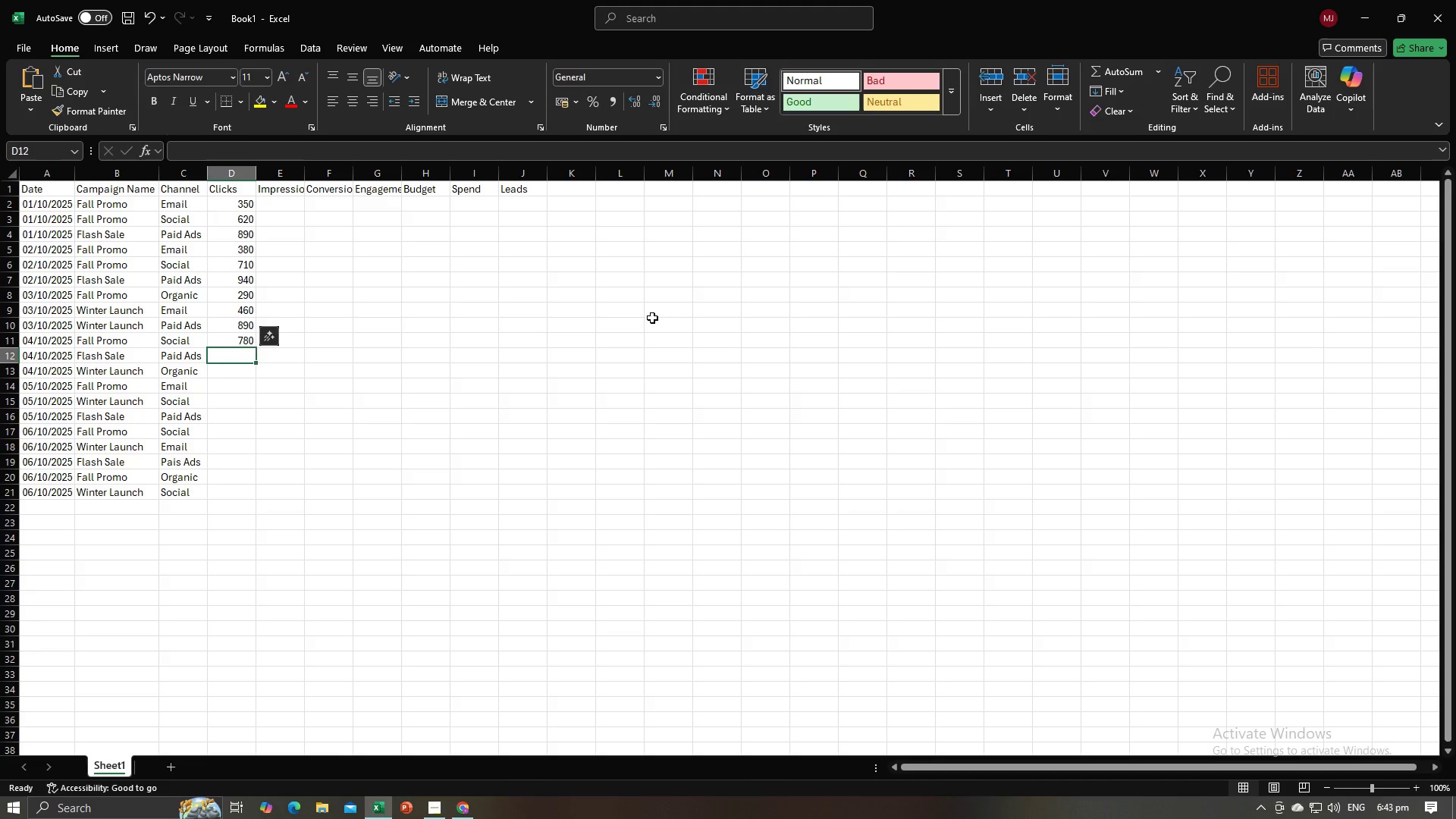 
key(Numpad9)
 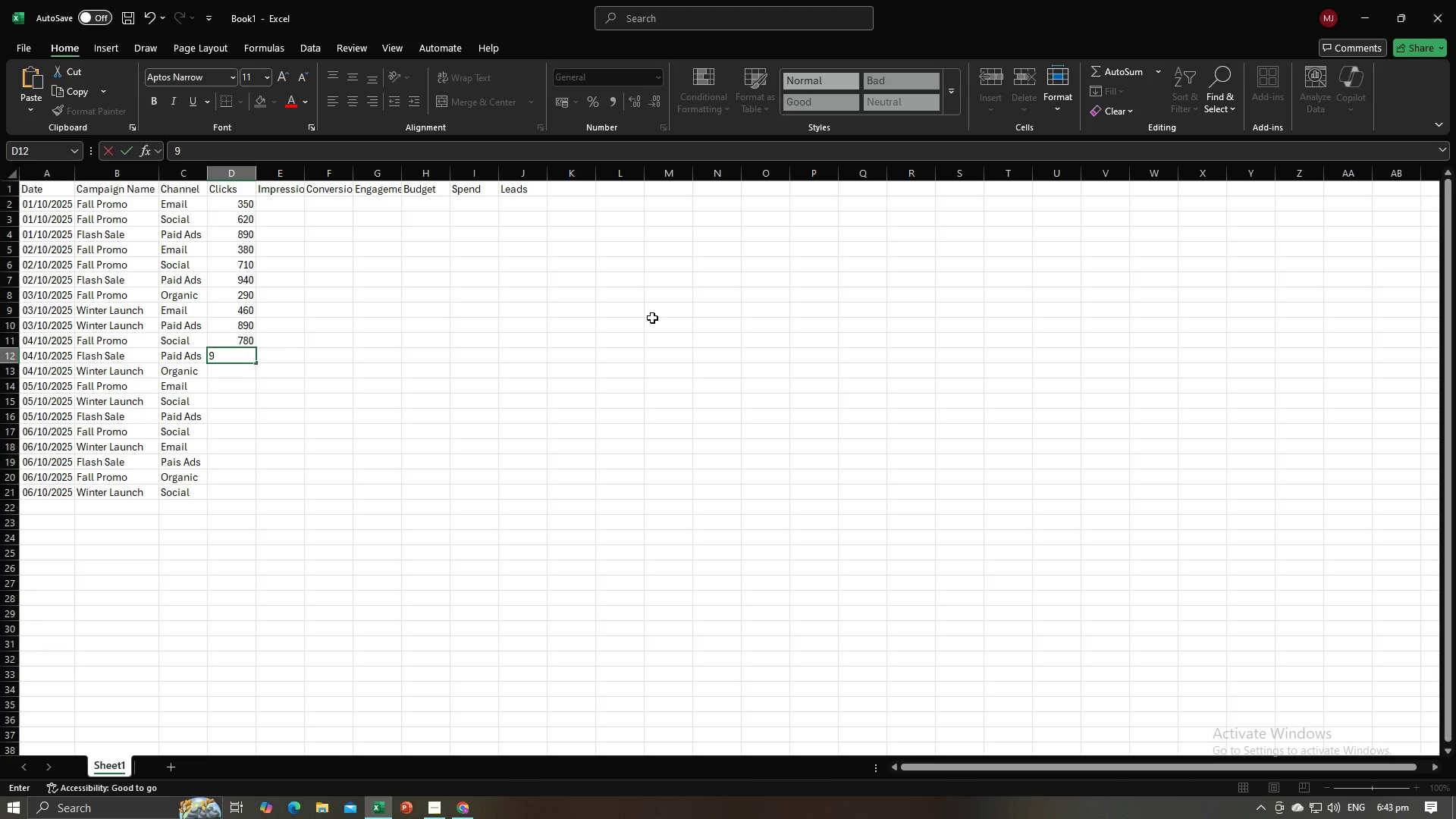 
key(Numpad2)
 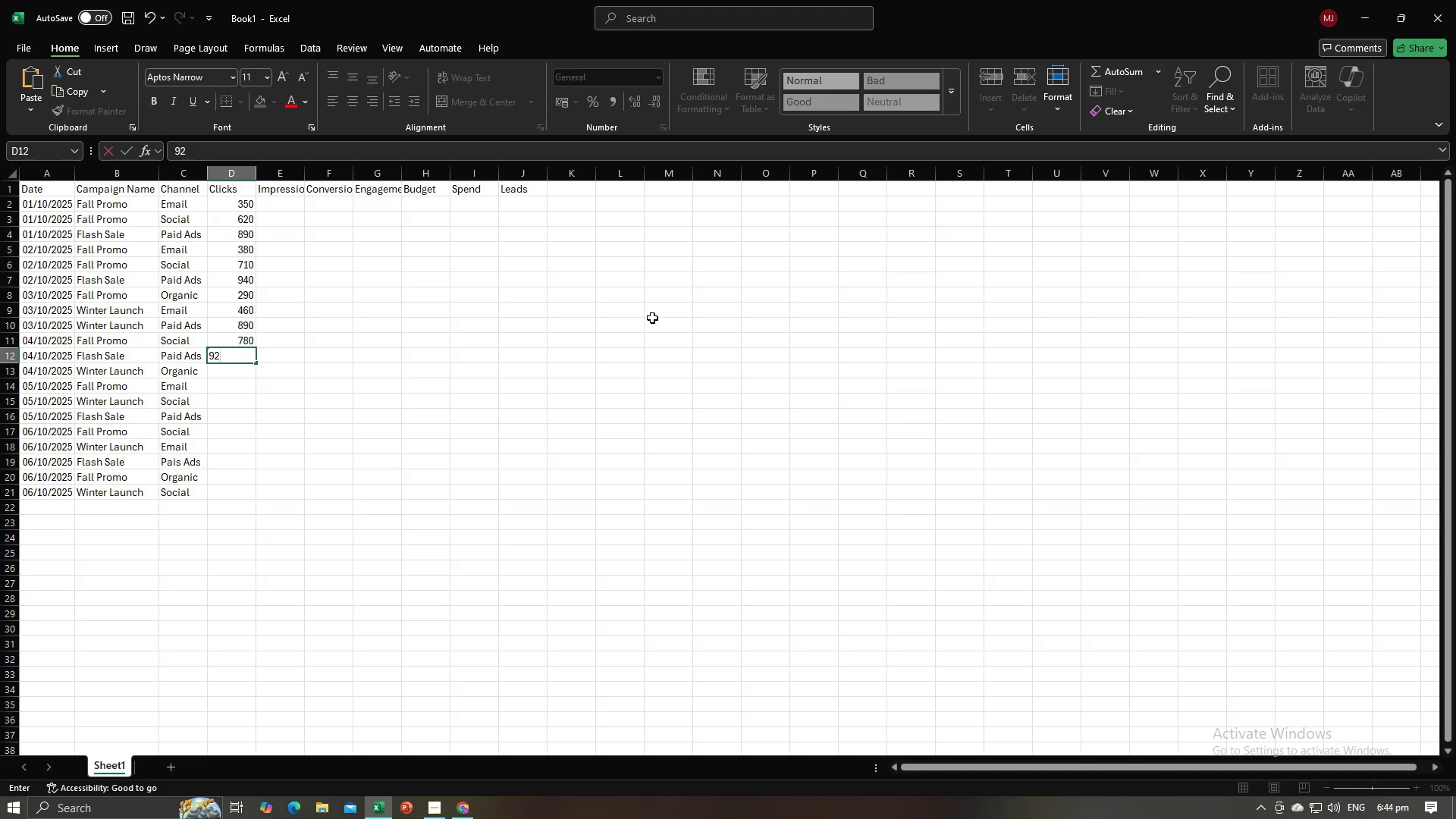 
key(Numpad0)
 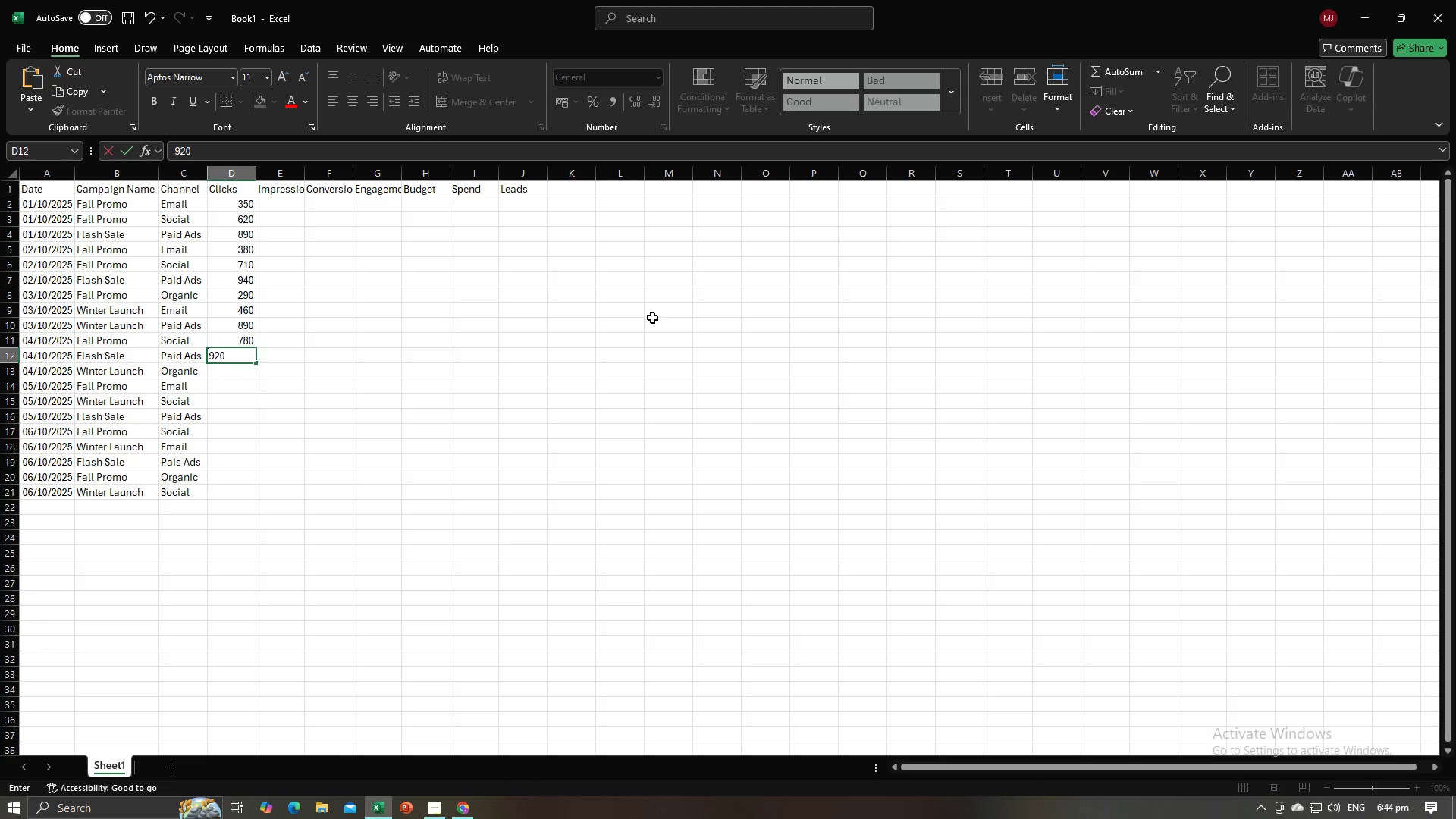 
key(NumpadEnter)
 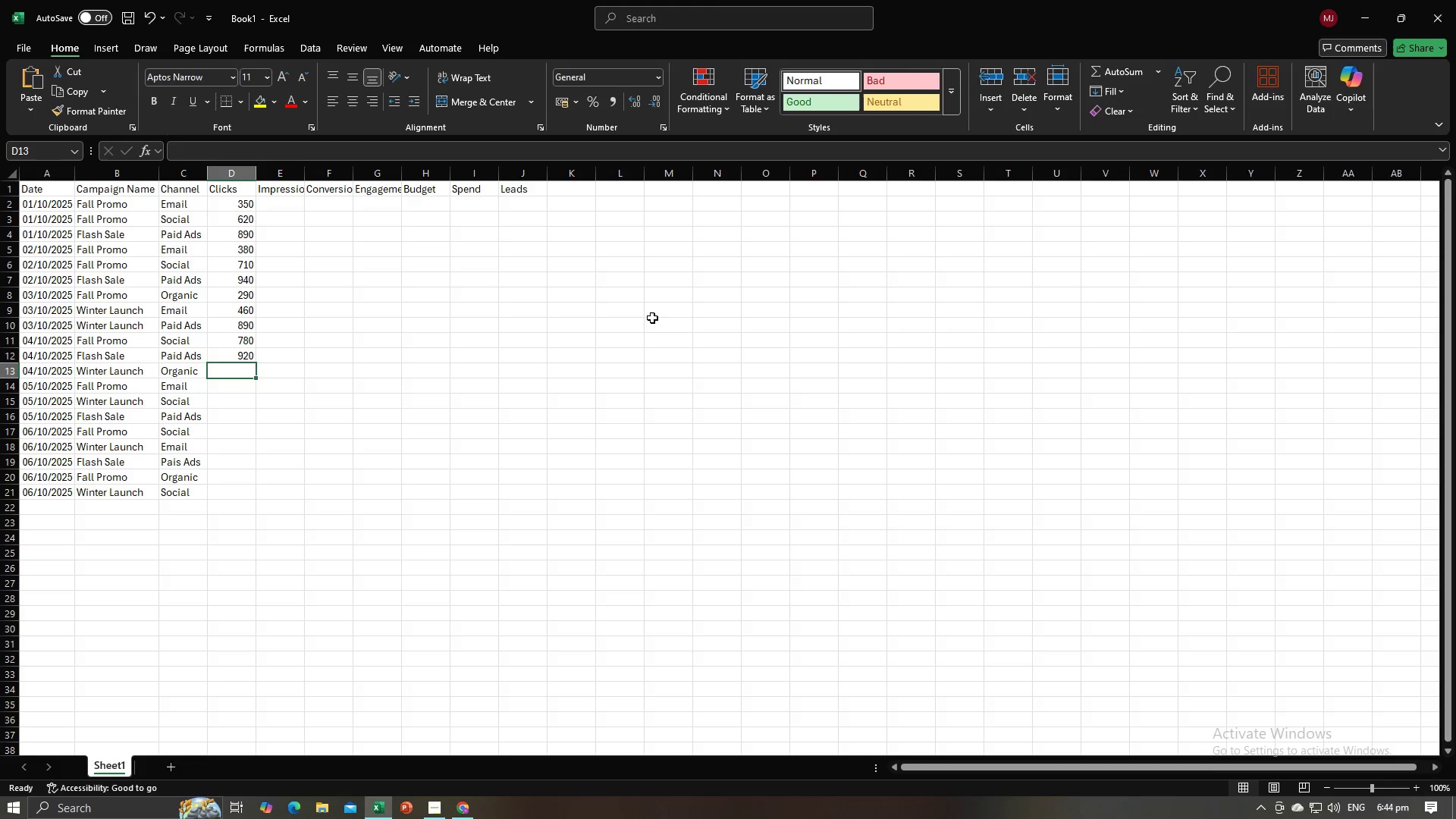 
key(Alt+AltLeft)
 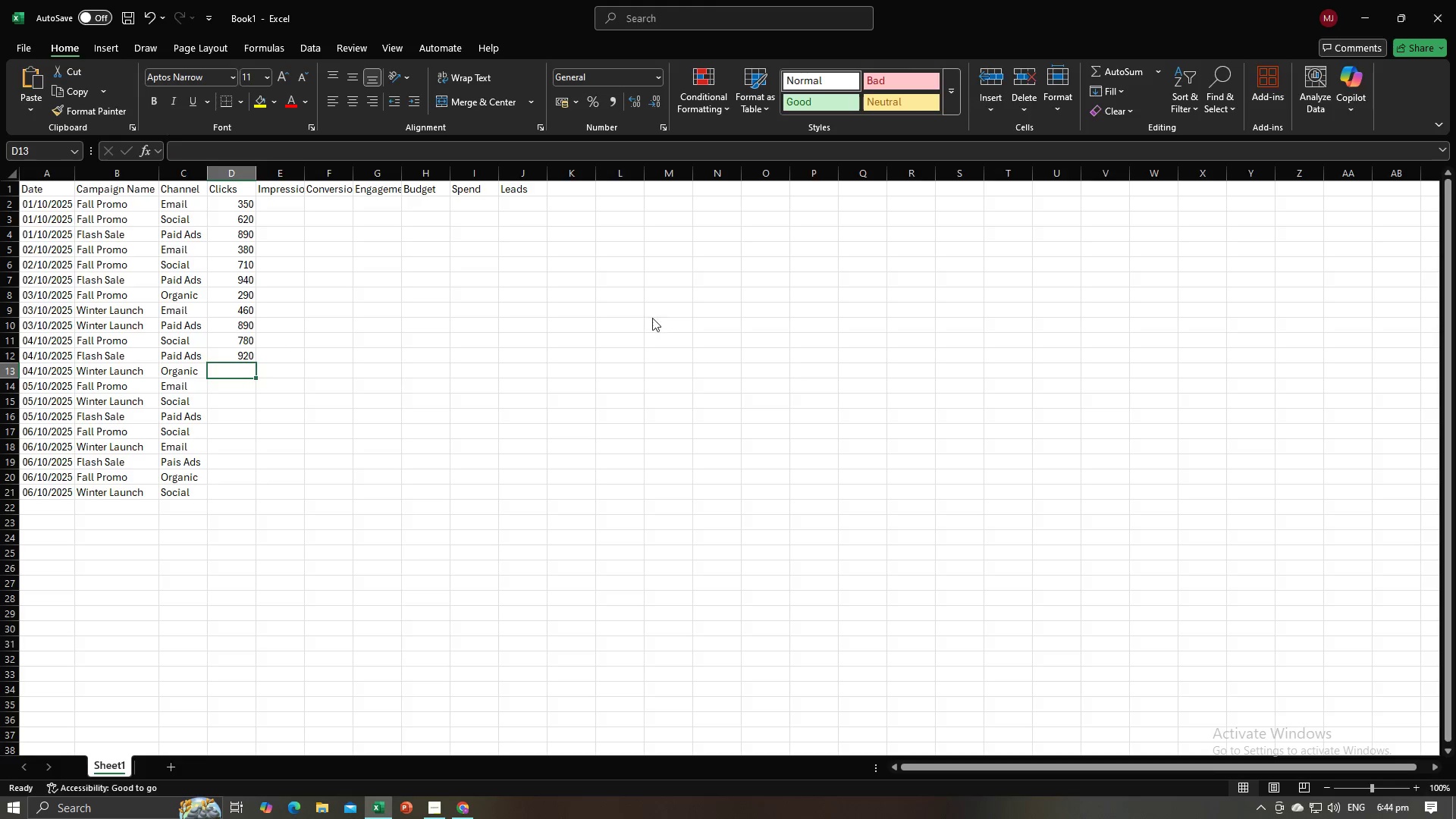 
key(Alt+Tab)
 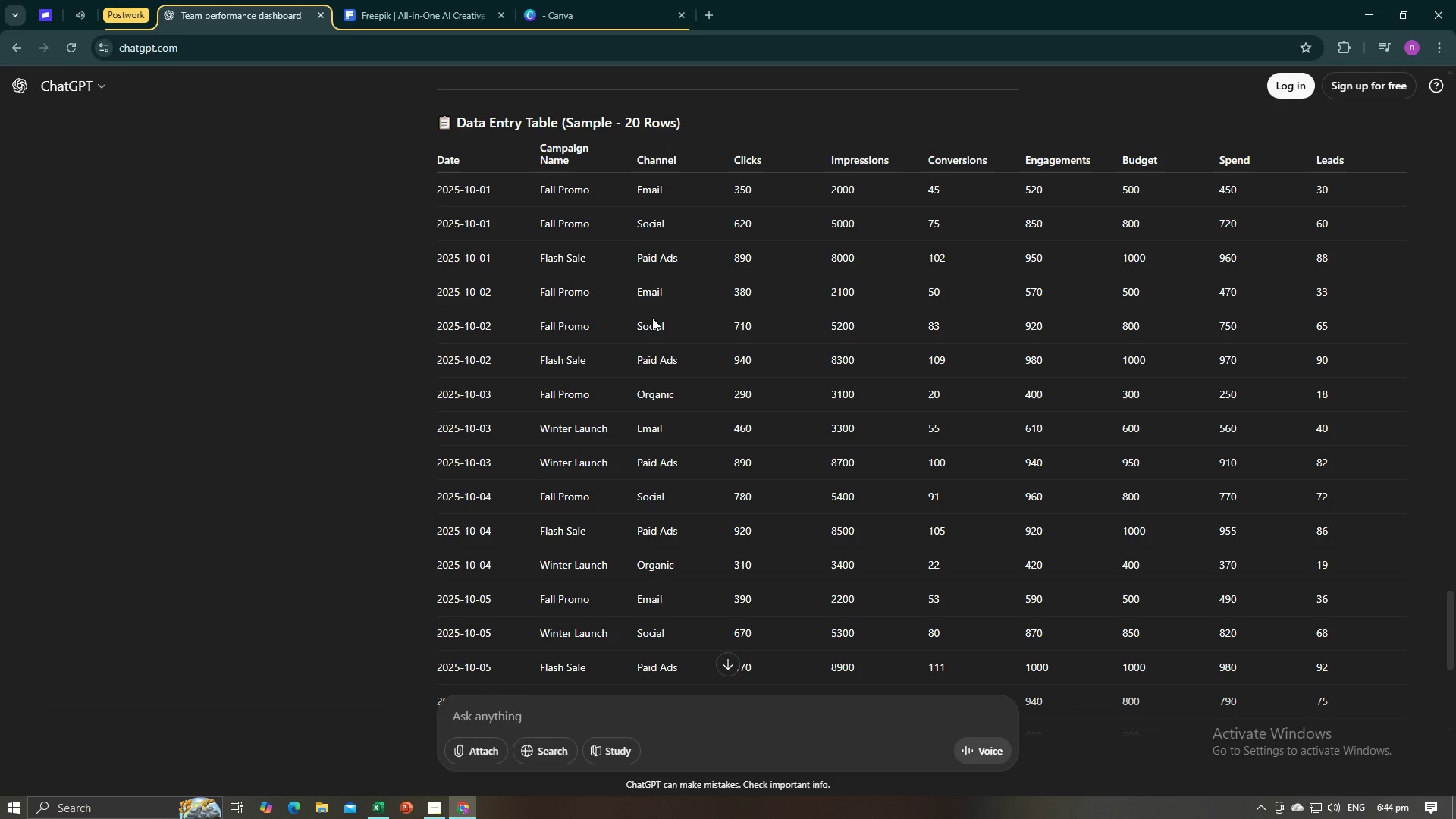 
key(Alt+AltLeft)
 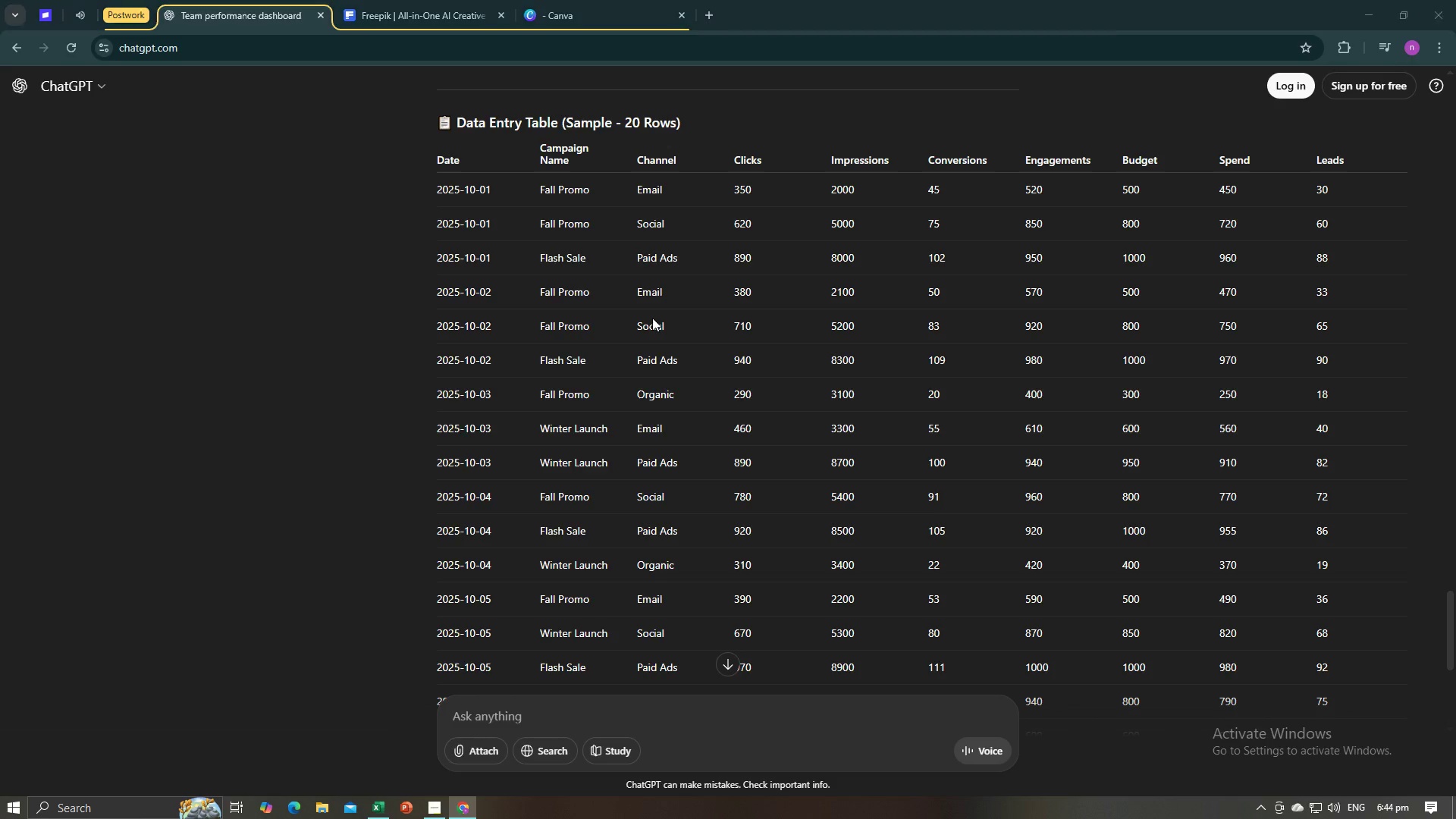 
key(Alt+Tab)
 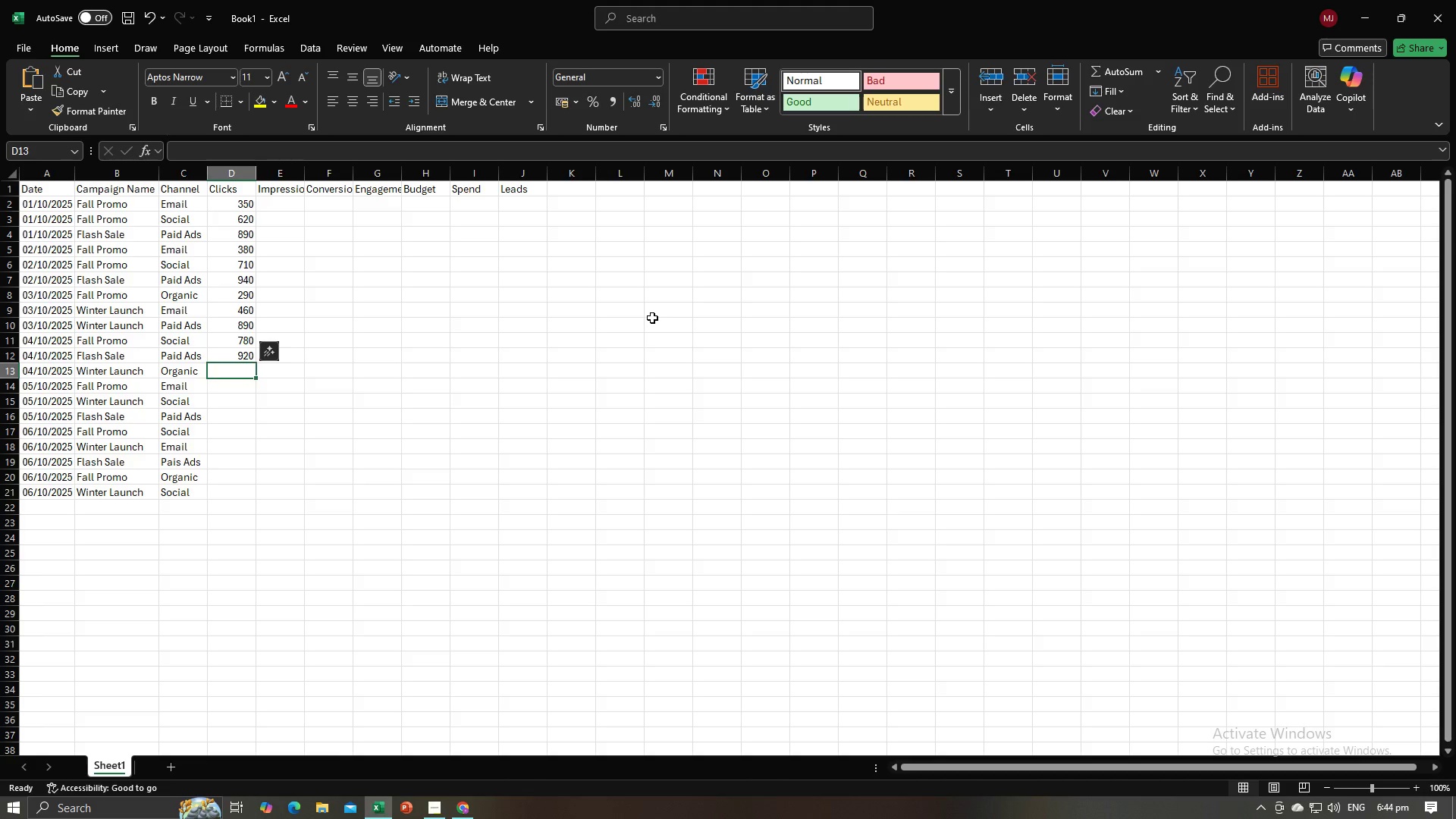 
key(Numpad3)
 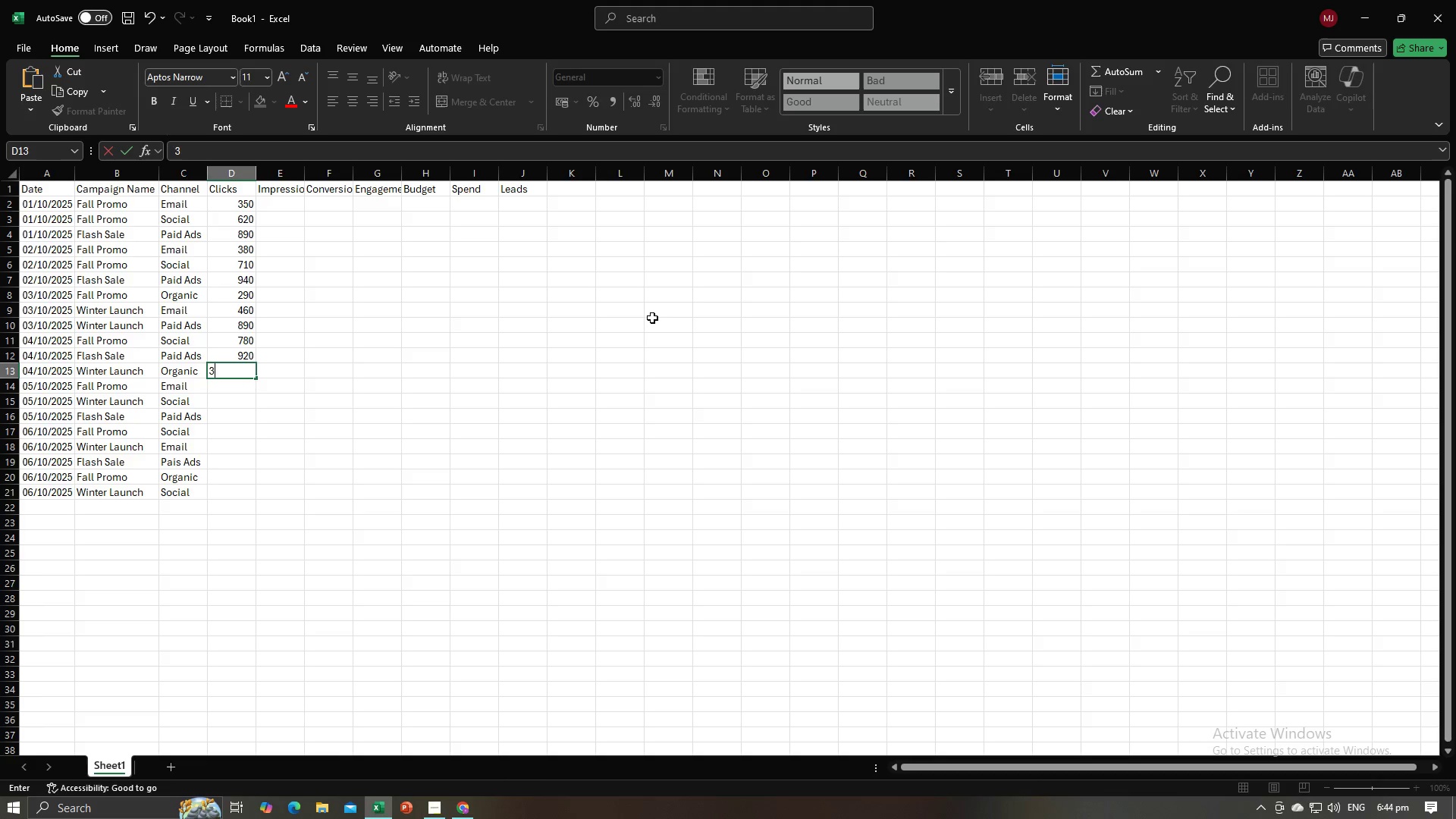 
key(Numpad1)
 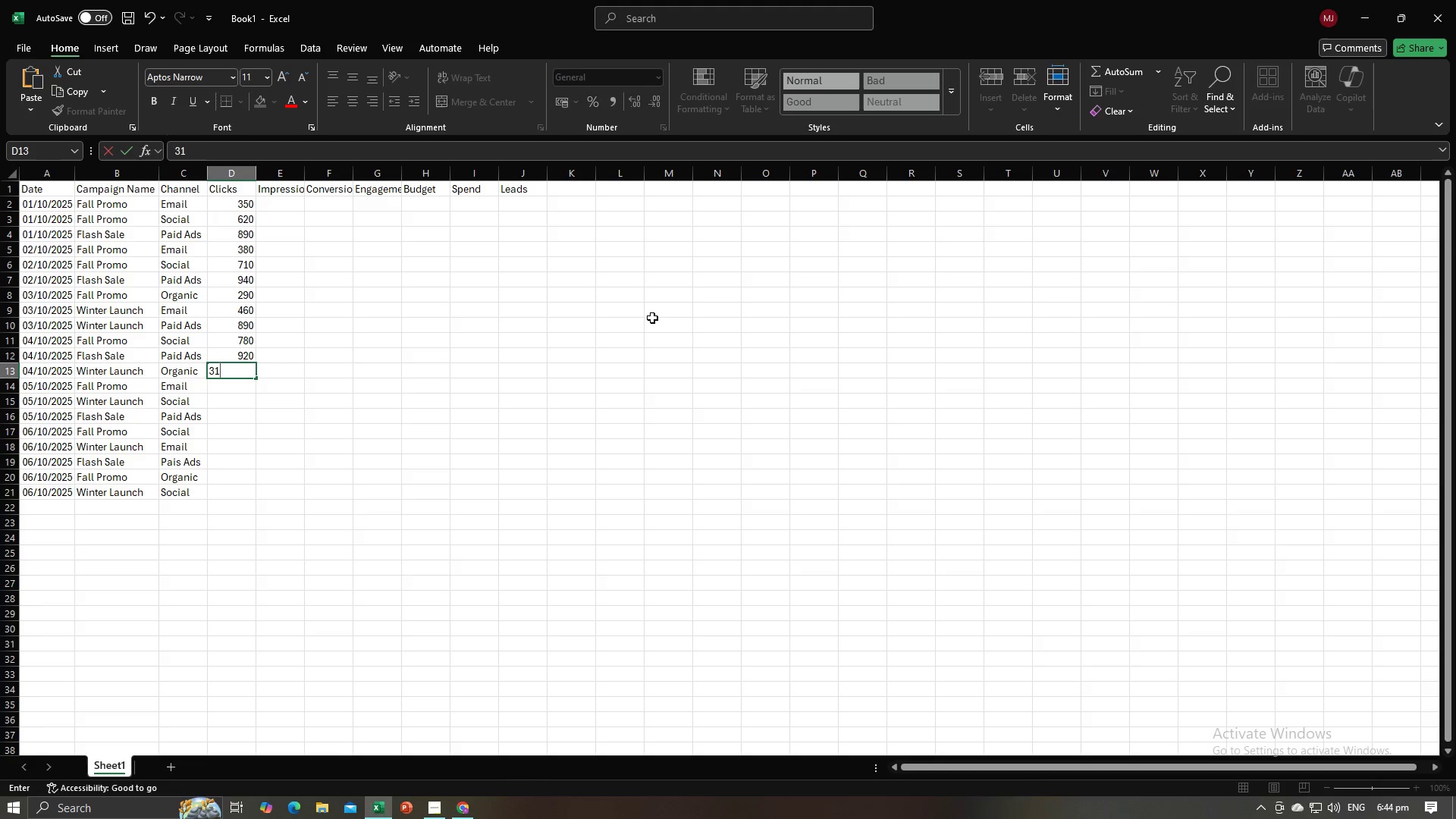 
key(Numpad0)
 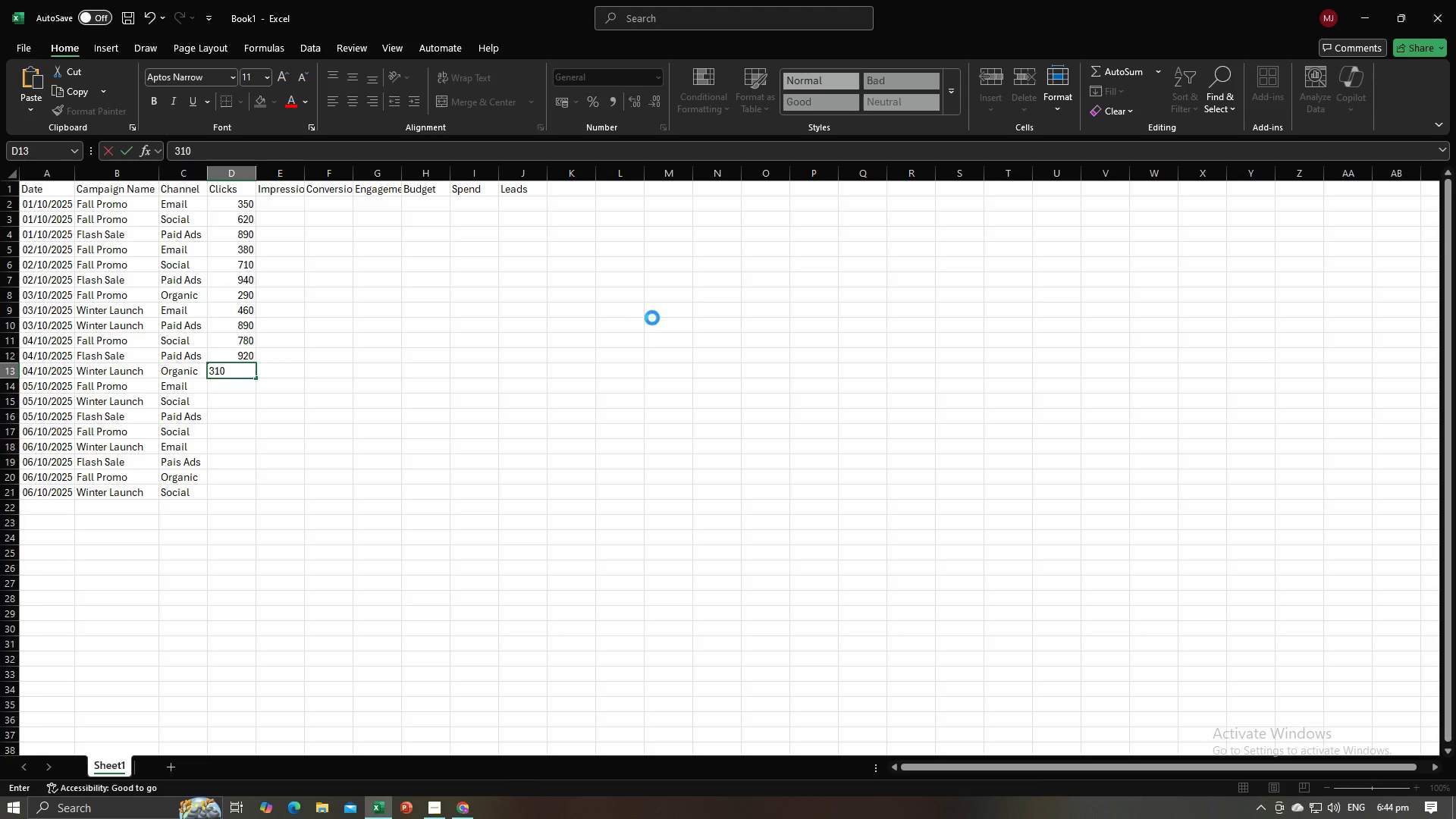 
key(NumpadEnter)
 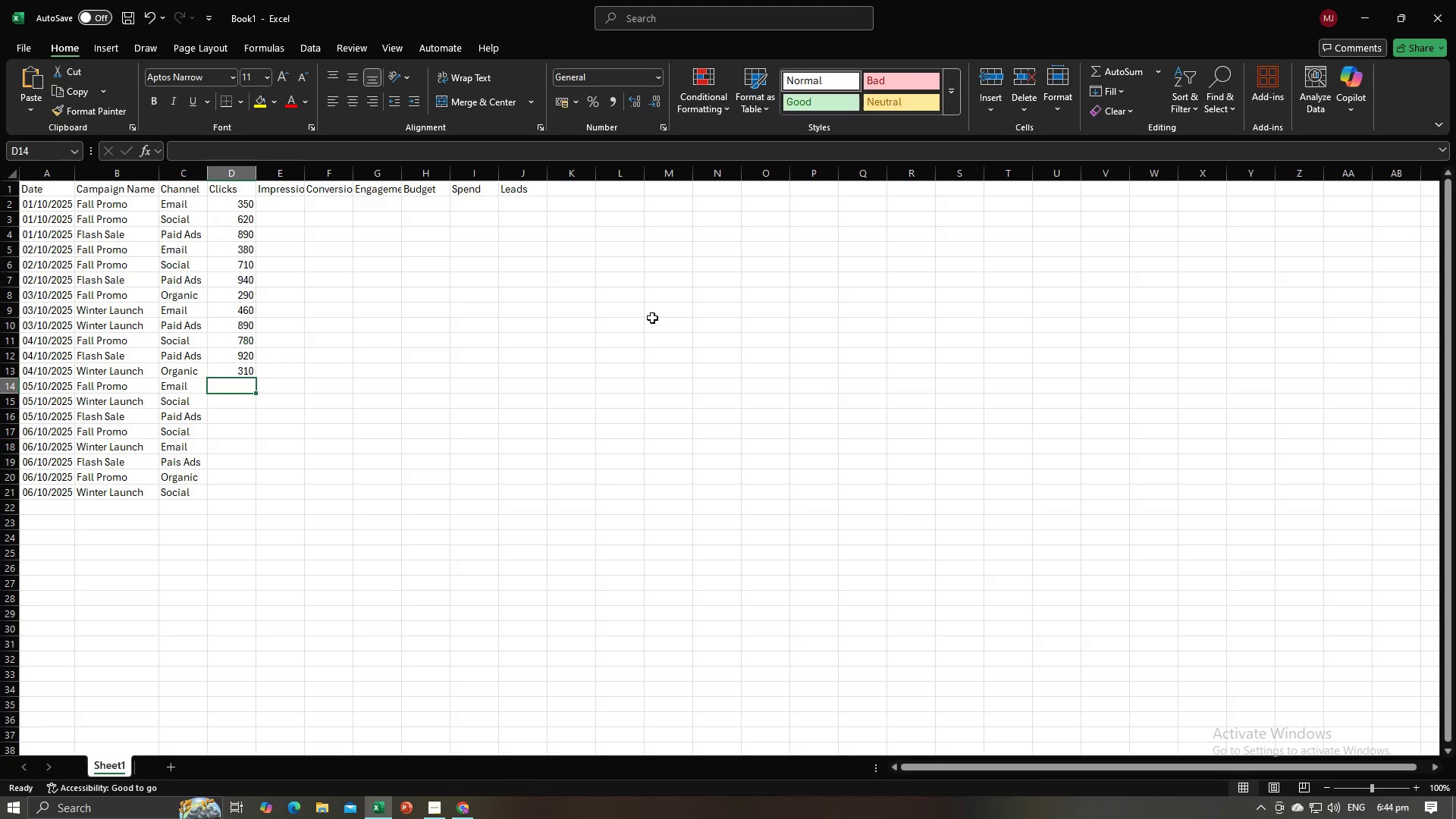 
key(Alt+AltLeft)
 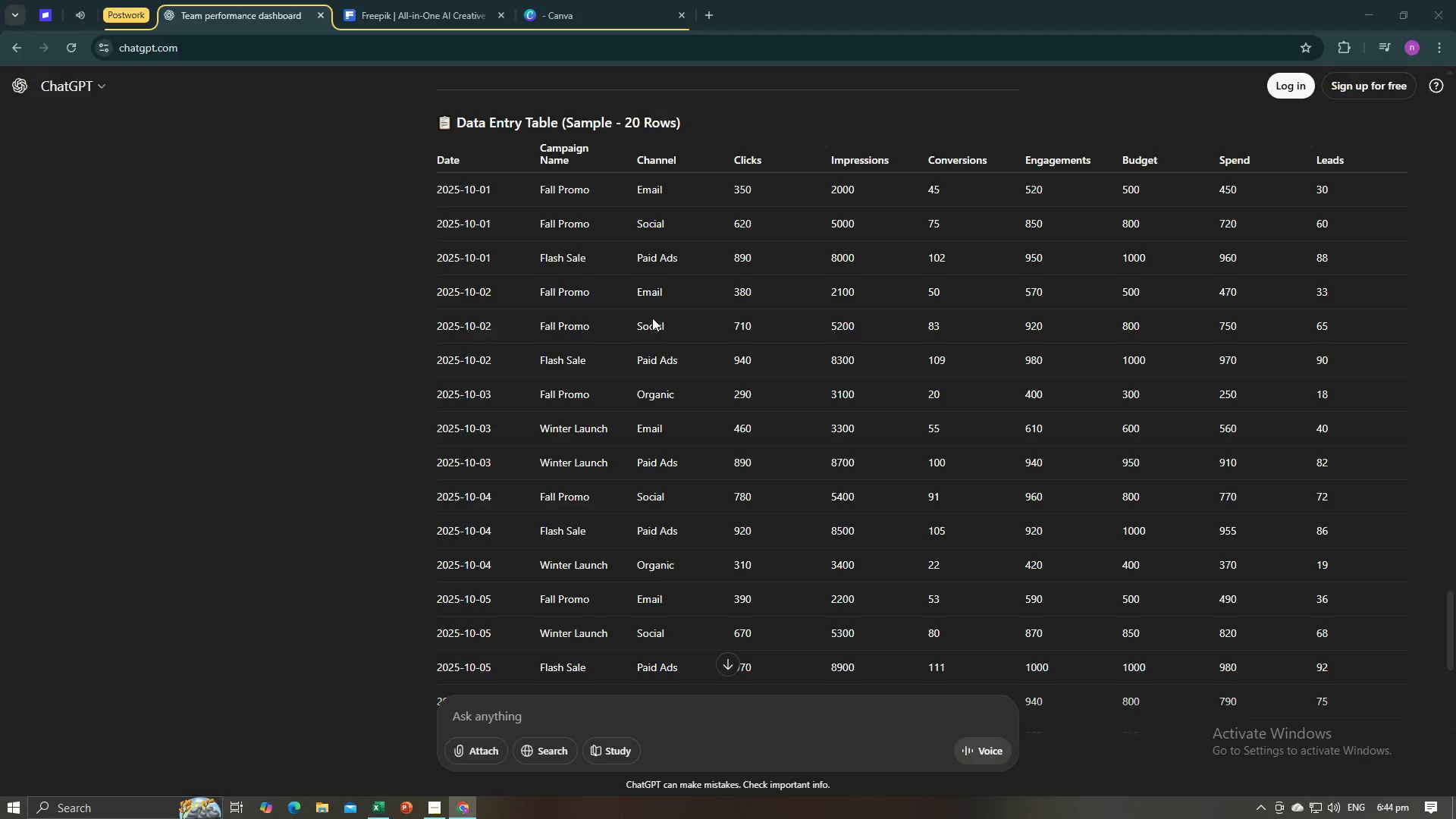 
key(Alt+Tab)
 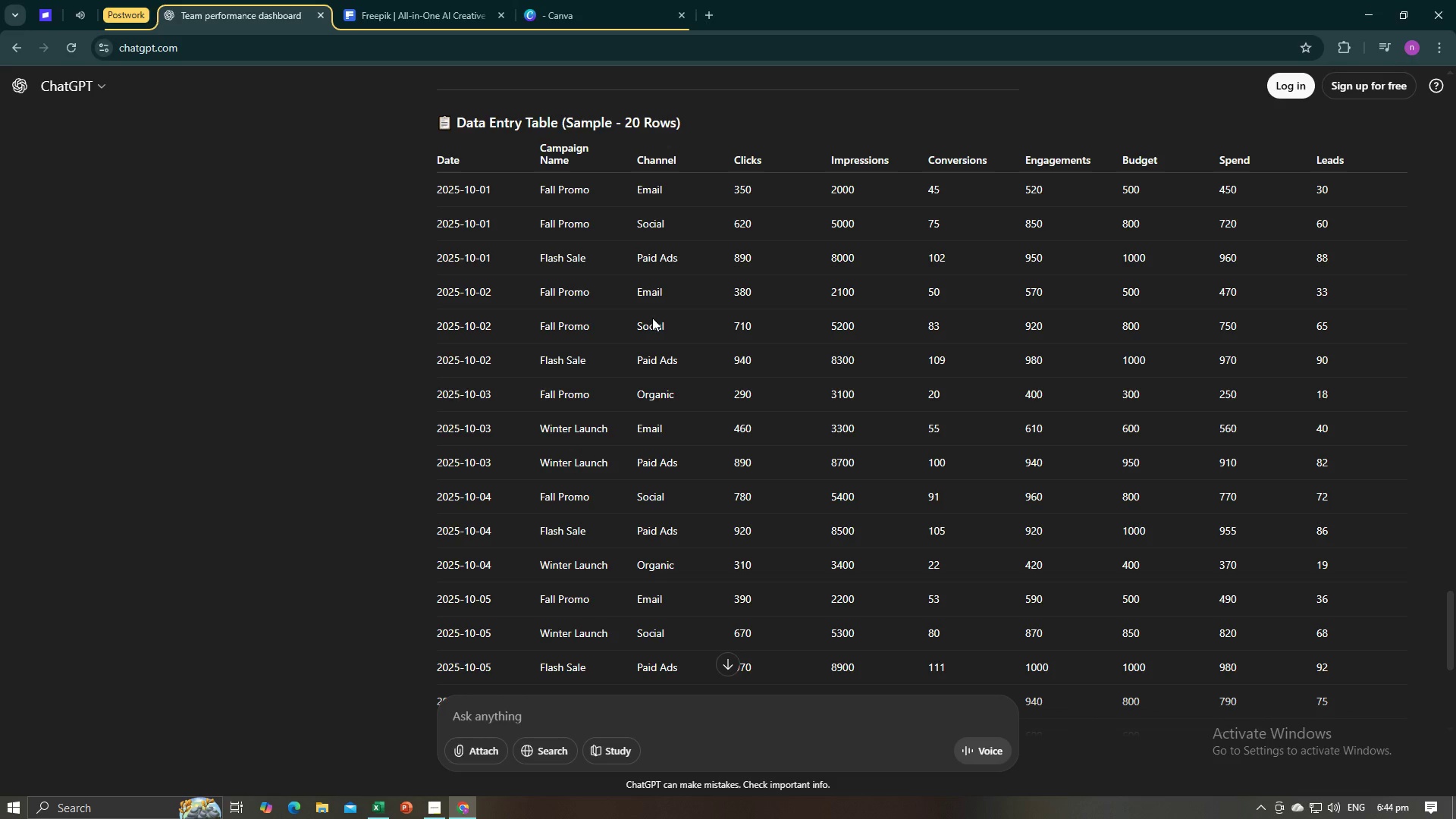 
key(Numpad9)
 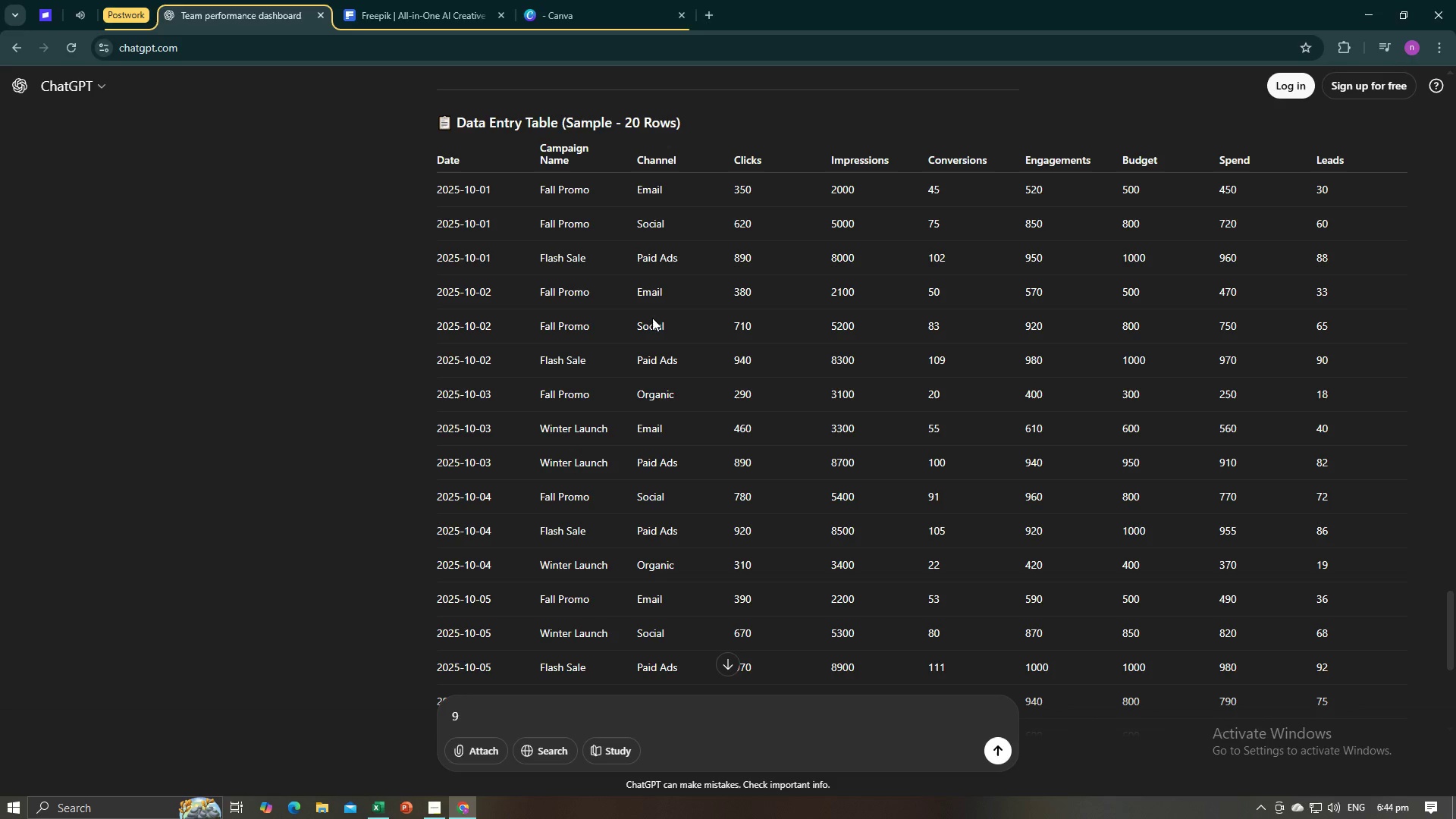 
key(Backspace)
 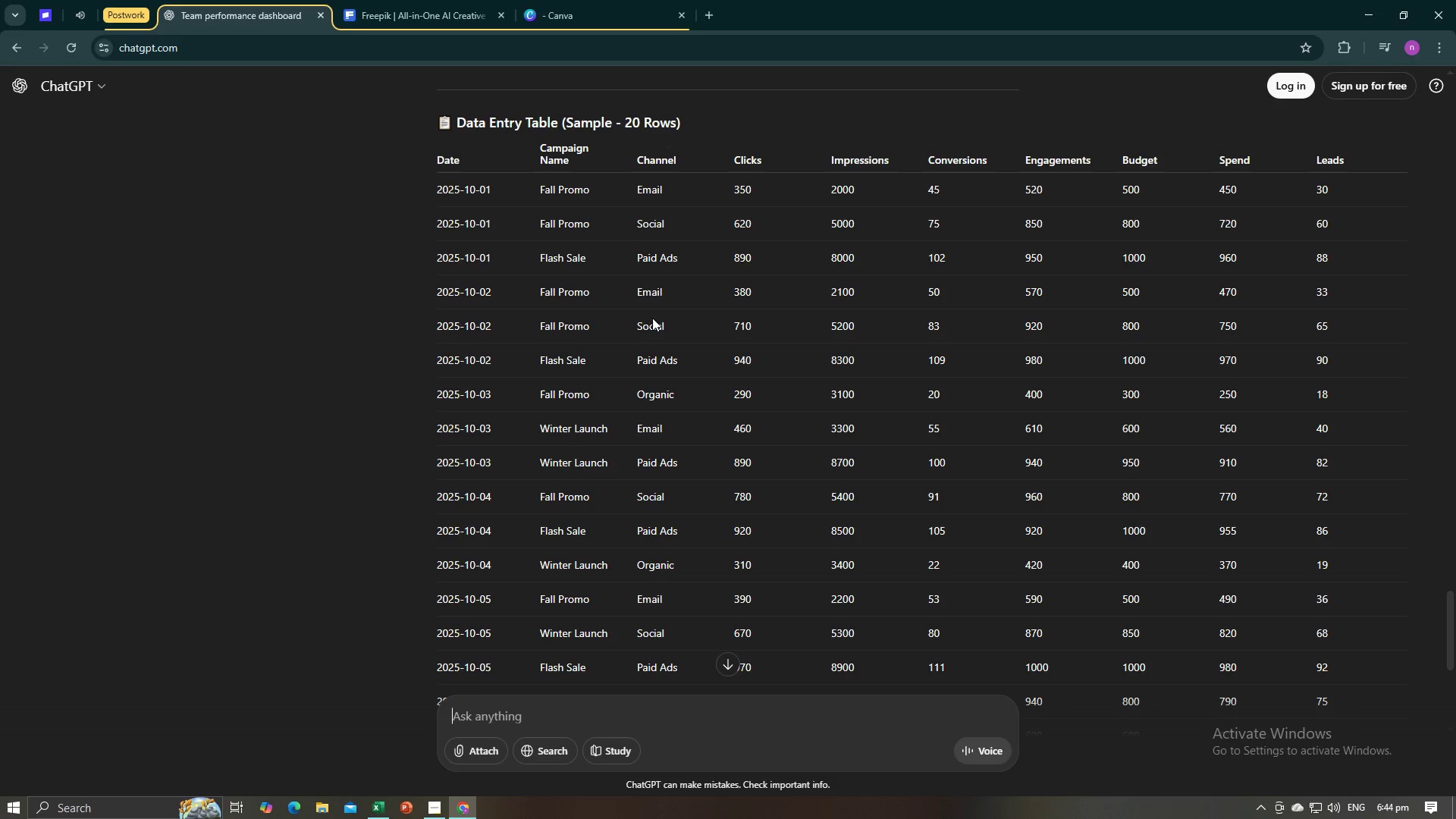 
key(Backspace)
 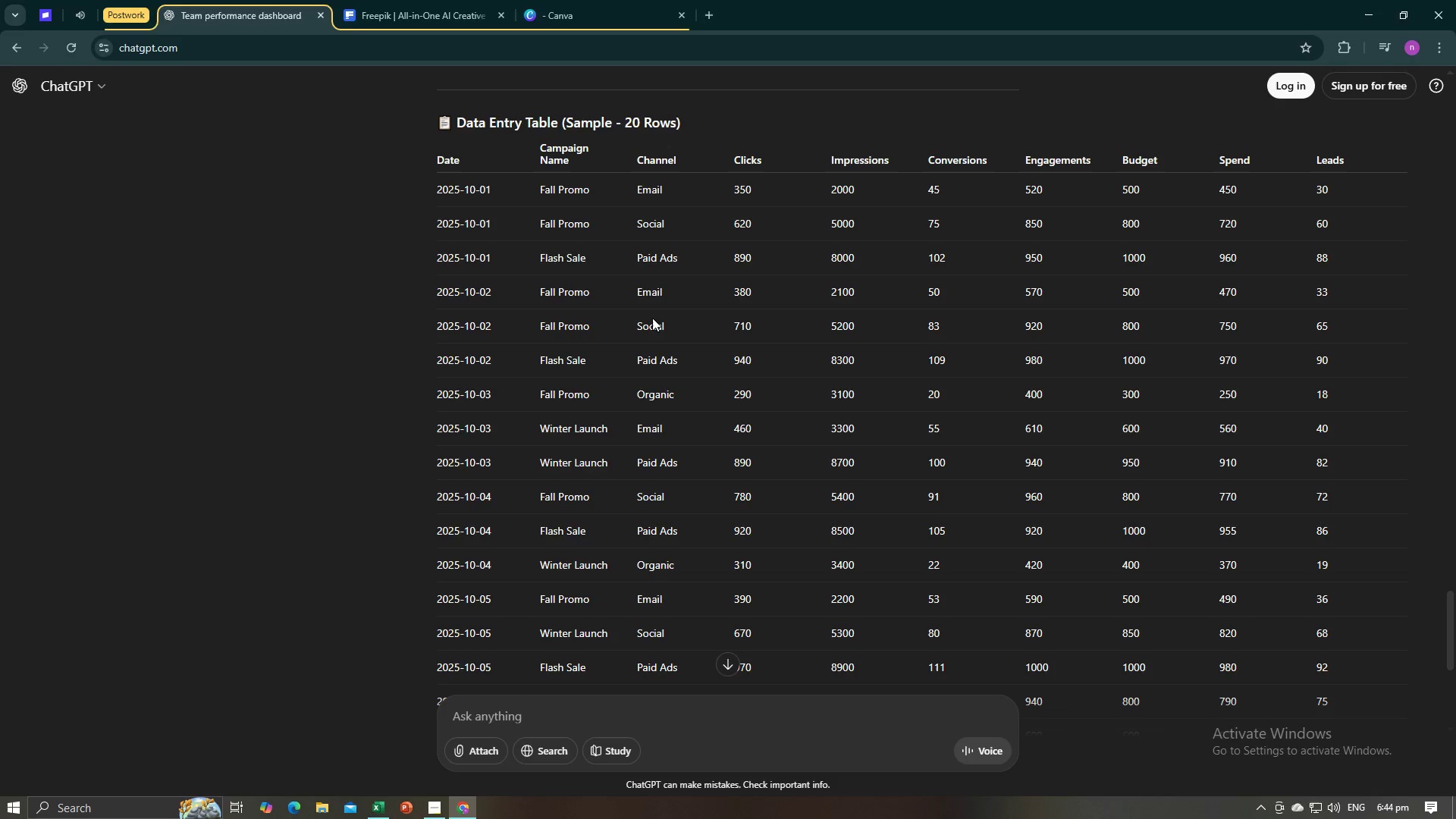 
key(Alt+AltLeft)
 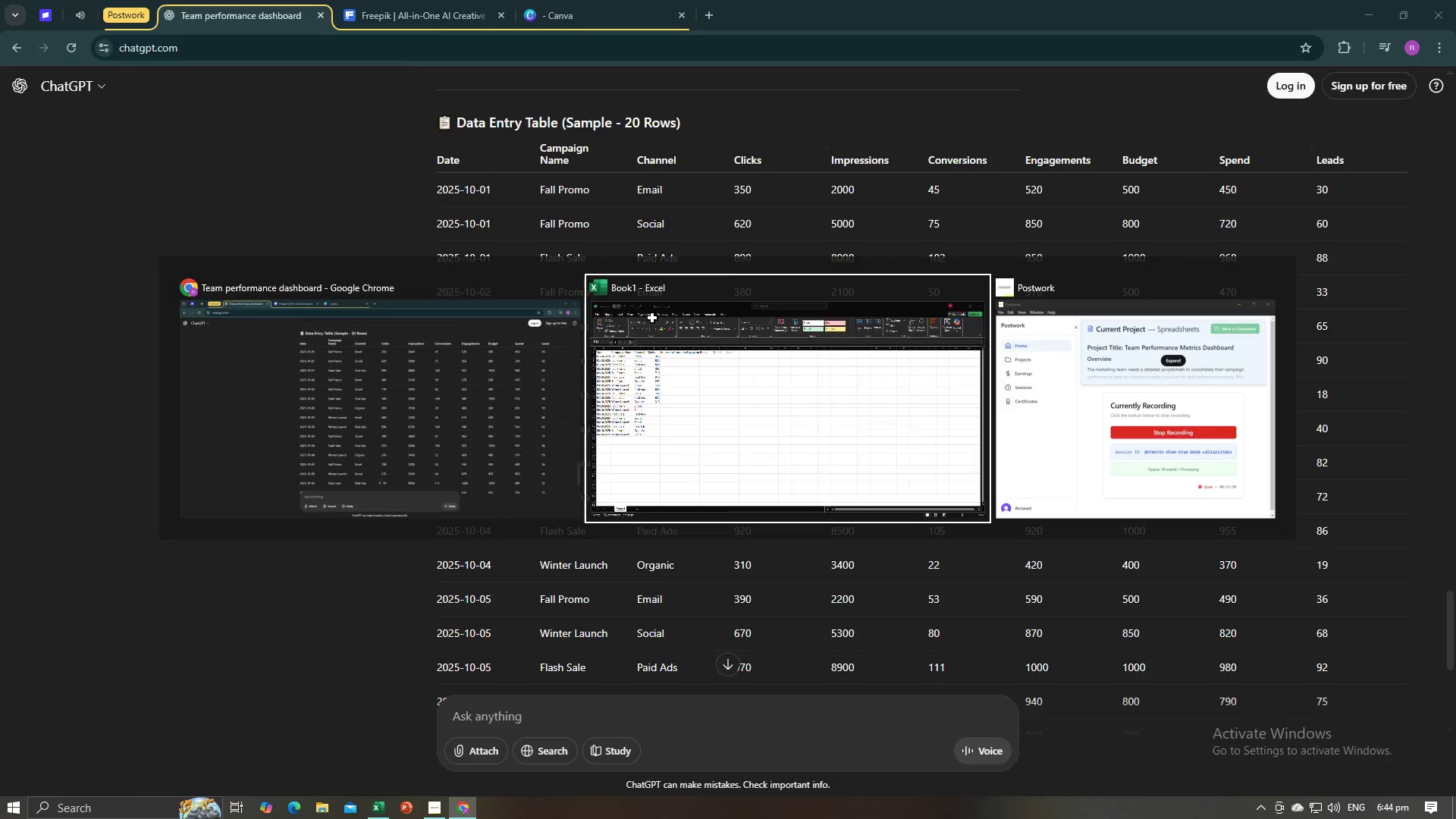 
key(Alt+Tab)
 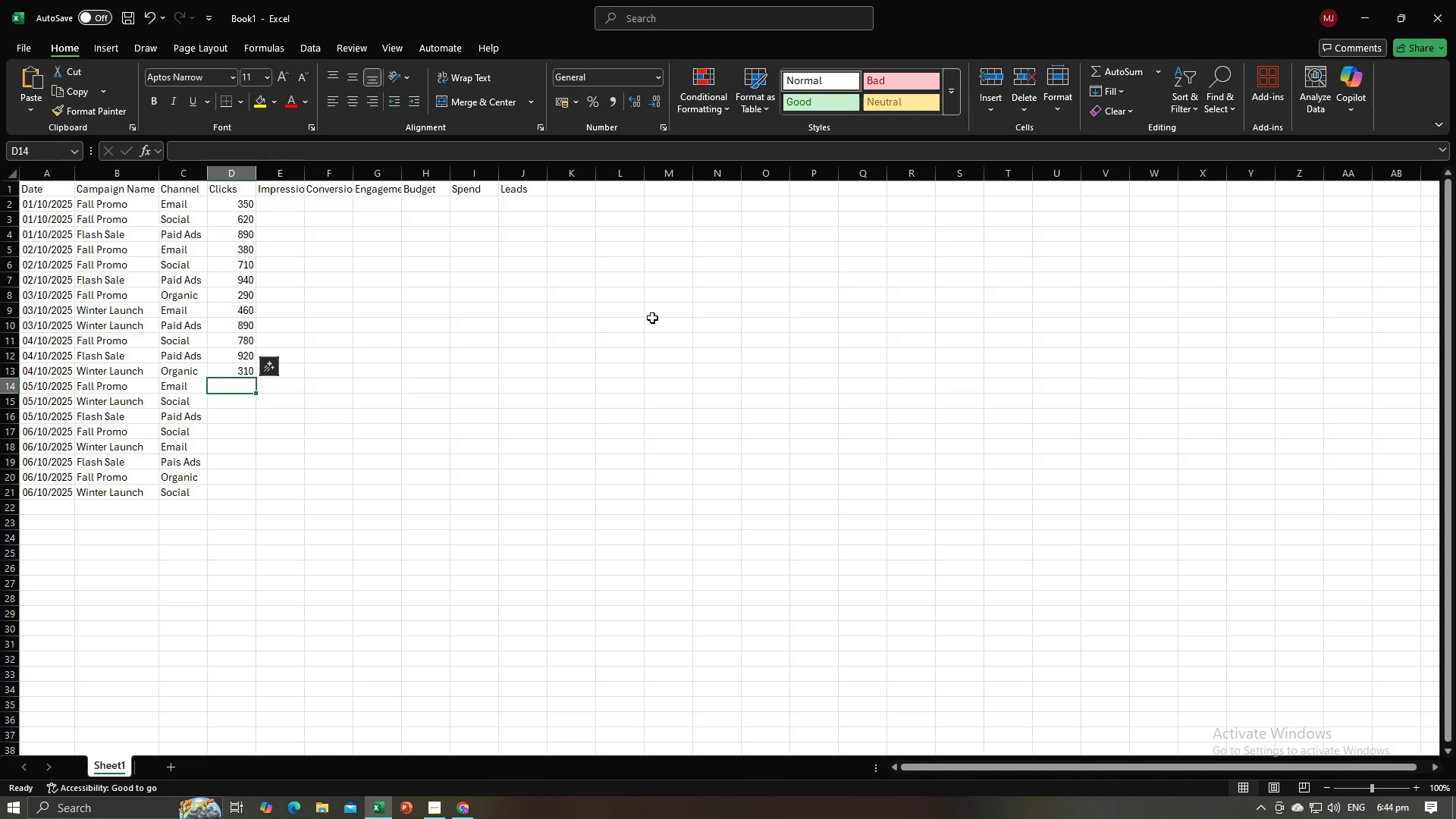 
key(Numpad3)
 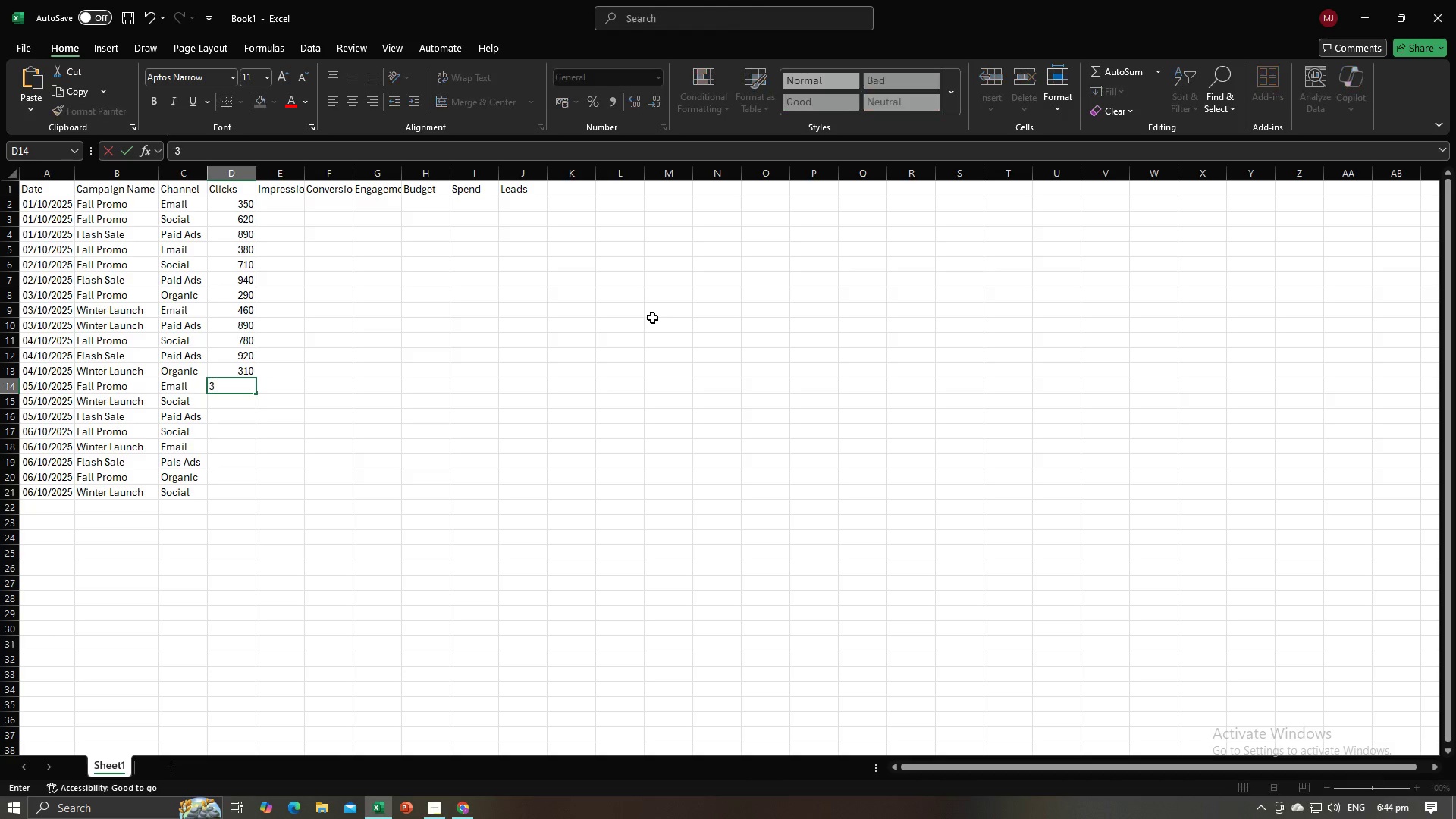 
key(Numpad9)
 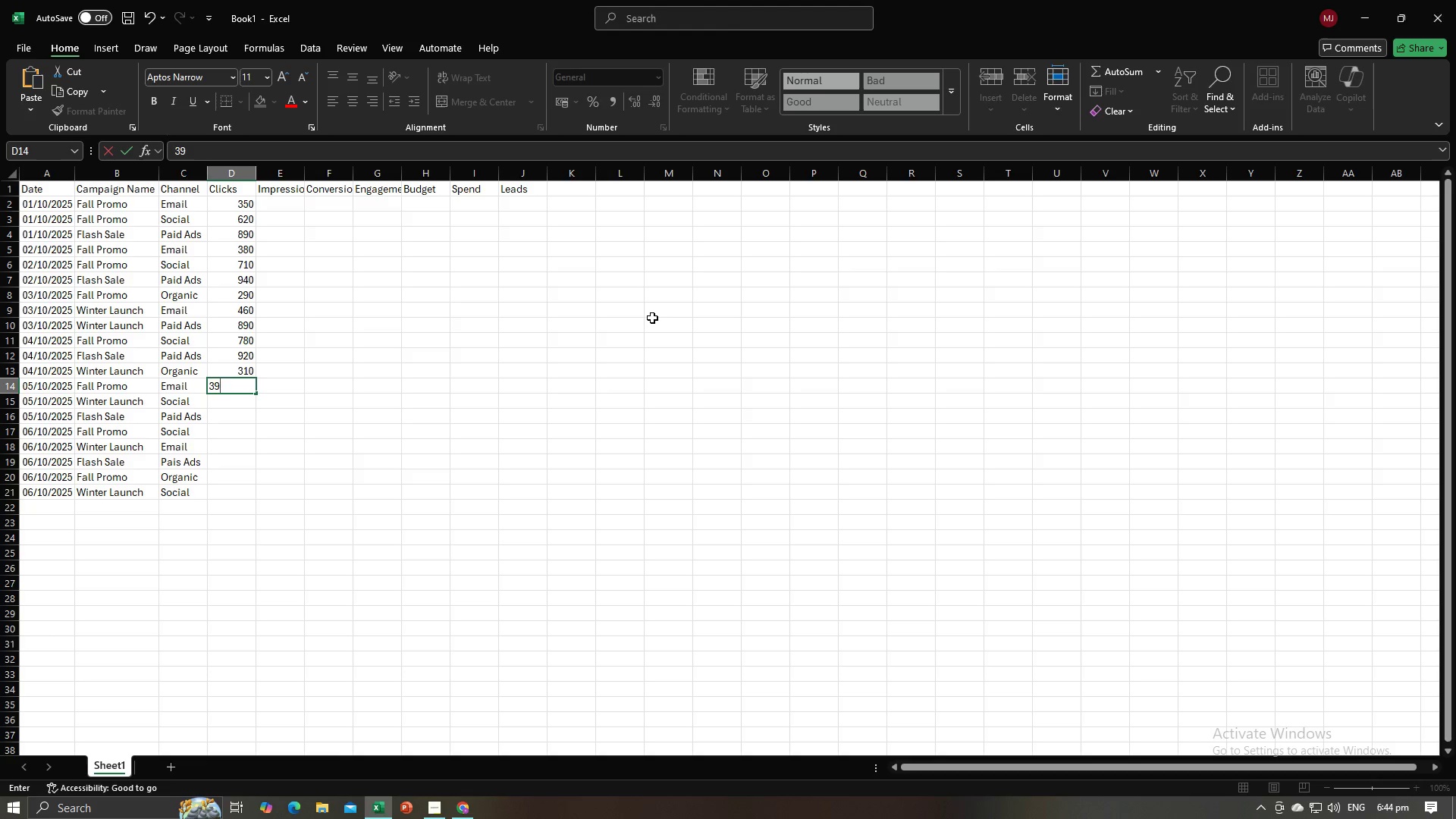 
key(Numpad0)
 